 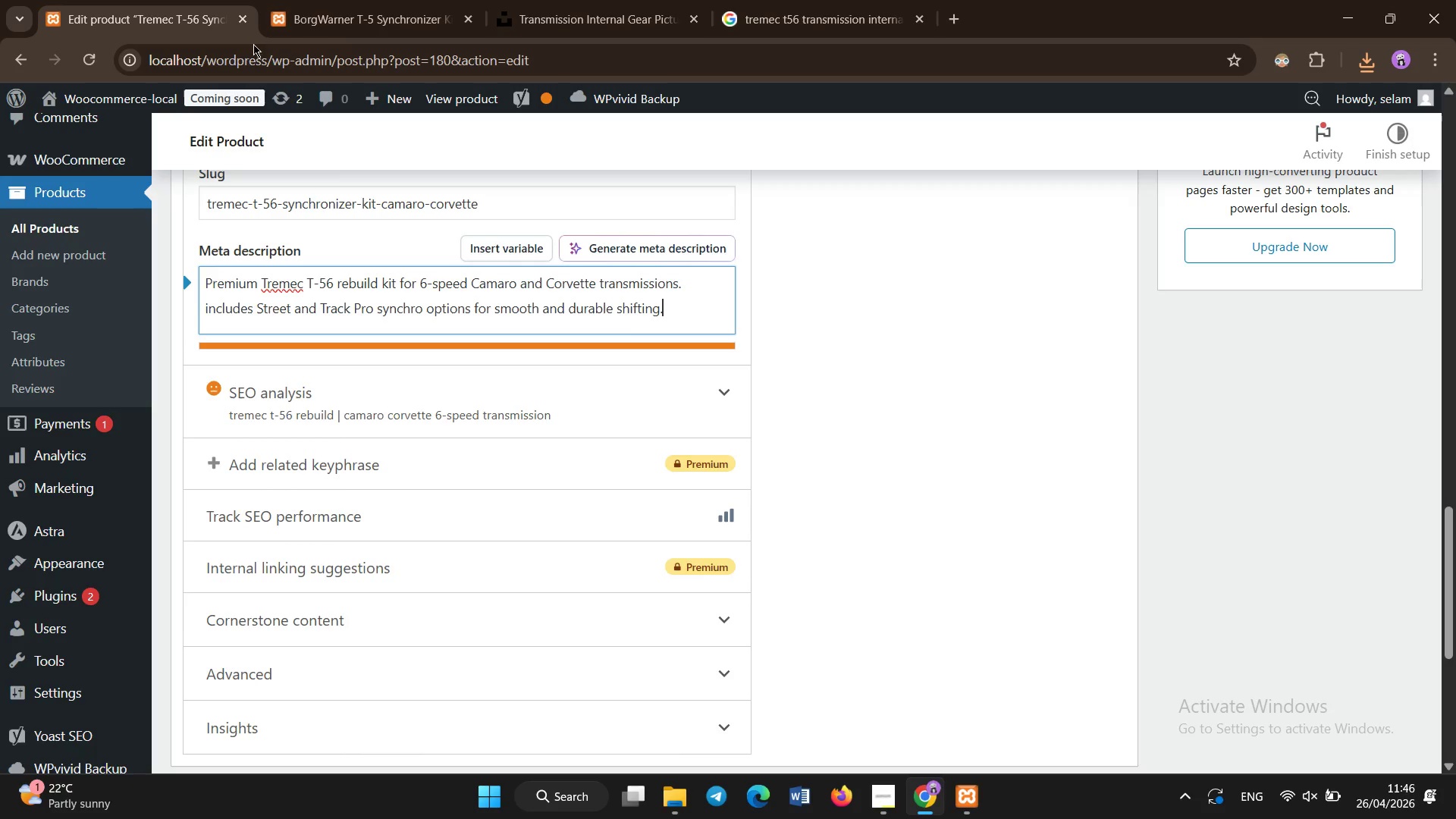 
scroll: coordinate [905, 395], scroll_direction: up, amount: 13.0
 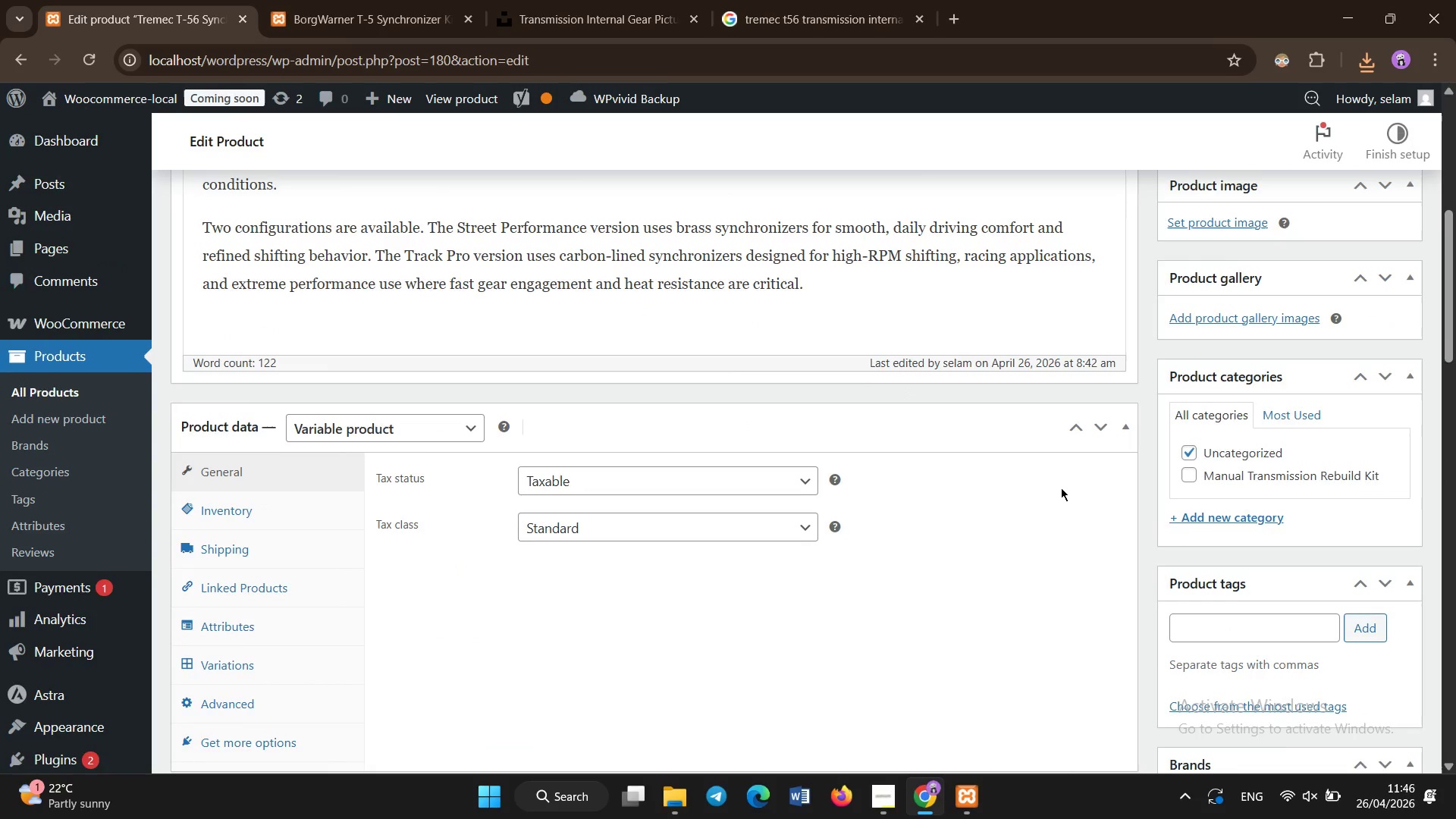 
scroll: coordinate [1128, 544], scroll_direction: down, amount: 3.0
 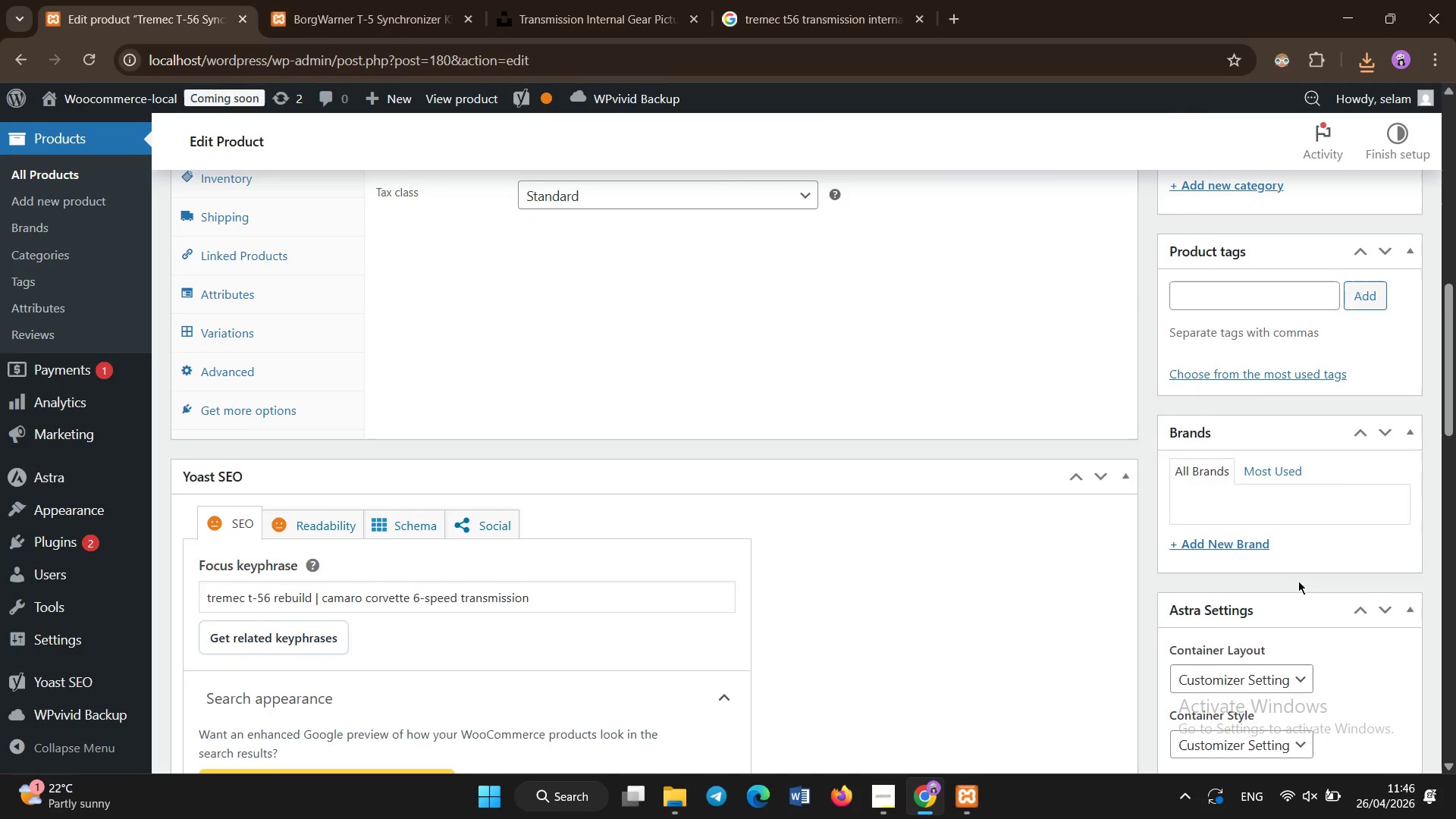 
scroll: coordinate [1282, 528], scroll_direction: up, amount: 3.0
 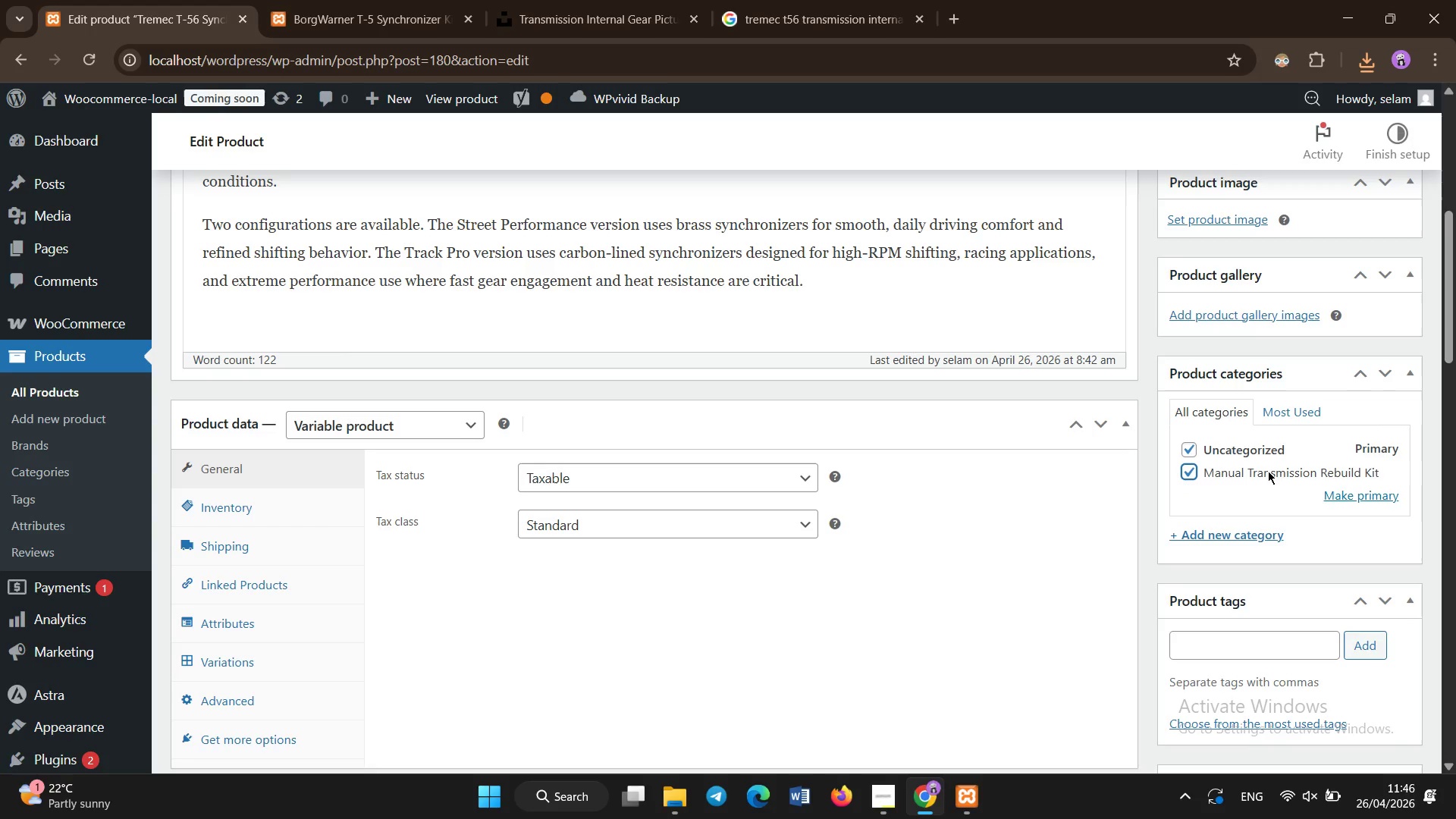 
double_click([1250, 451])
 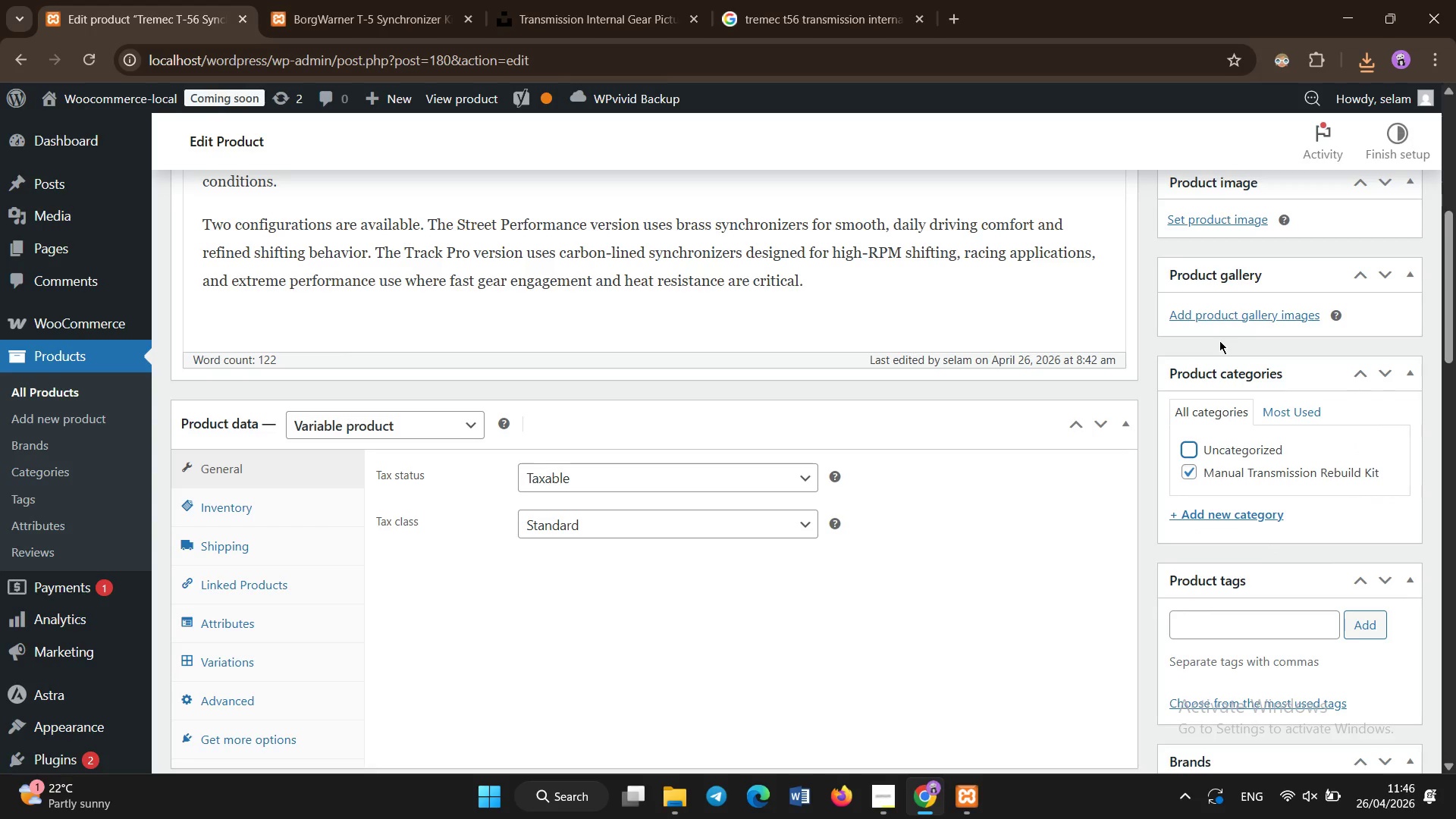 
scroll: coordinate [1222, 344], scroll_direction: up, amount: 2.0
 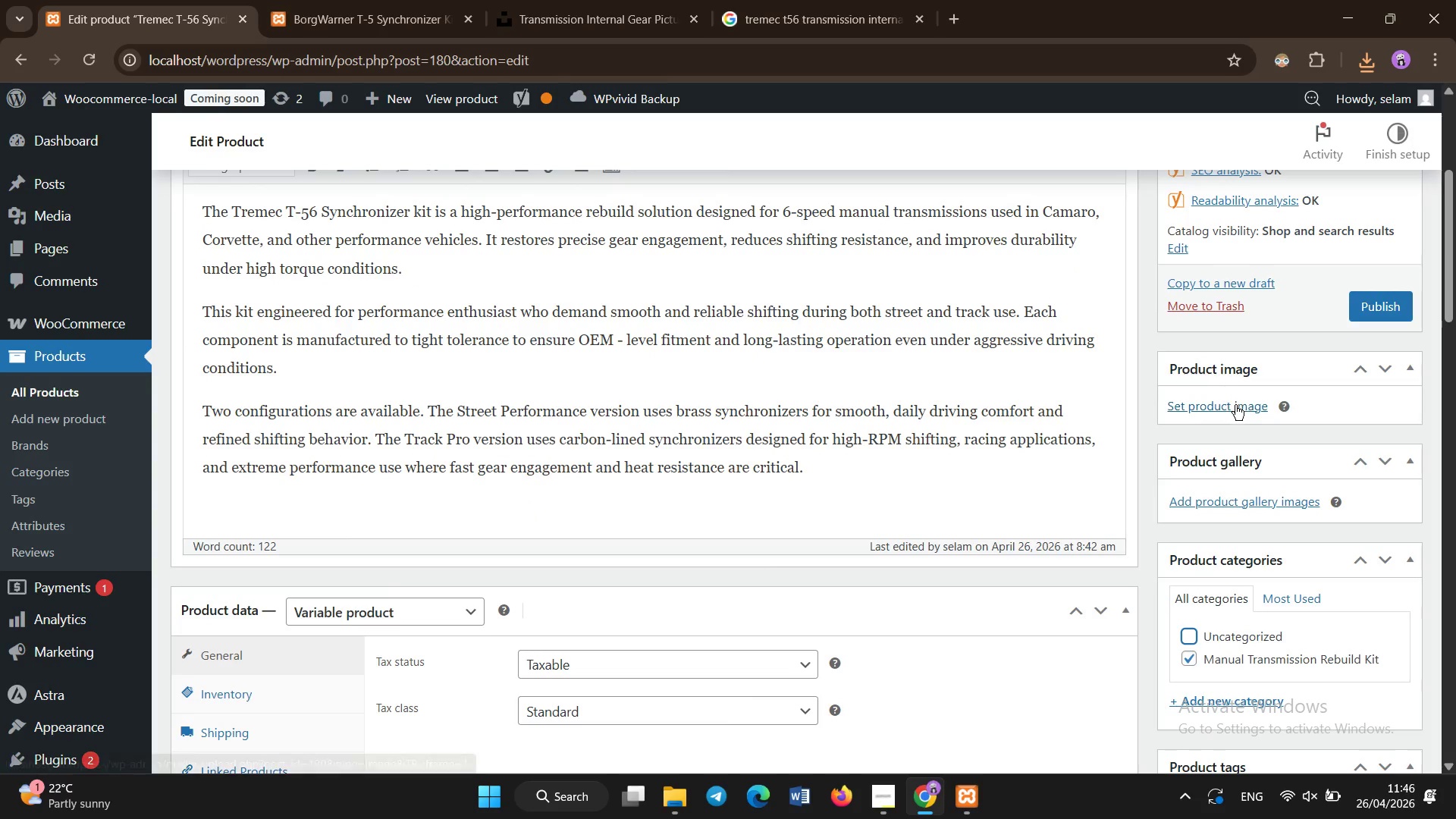 
left_click([1235, 405])
 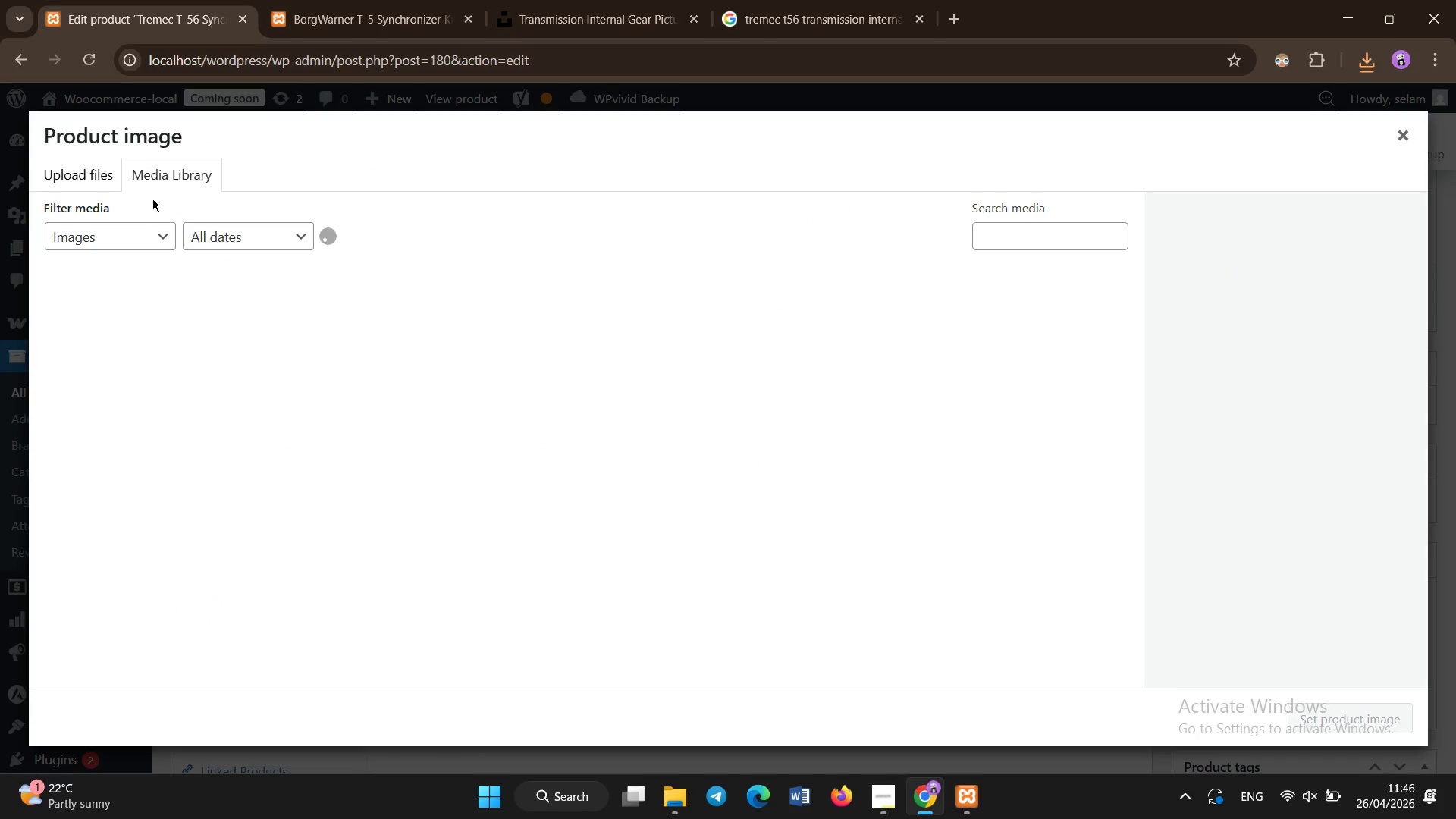 
left_click([77, 168])
 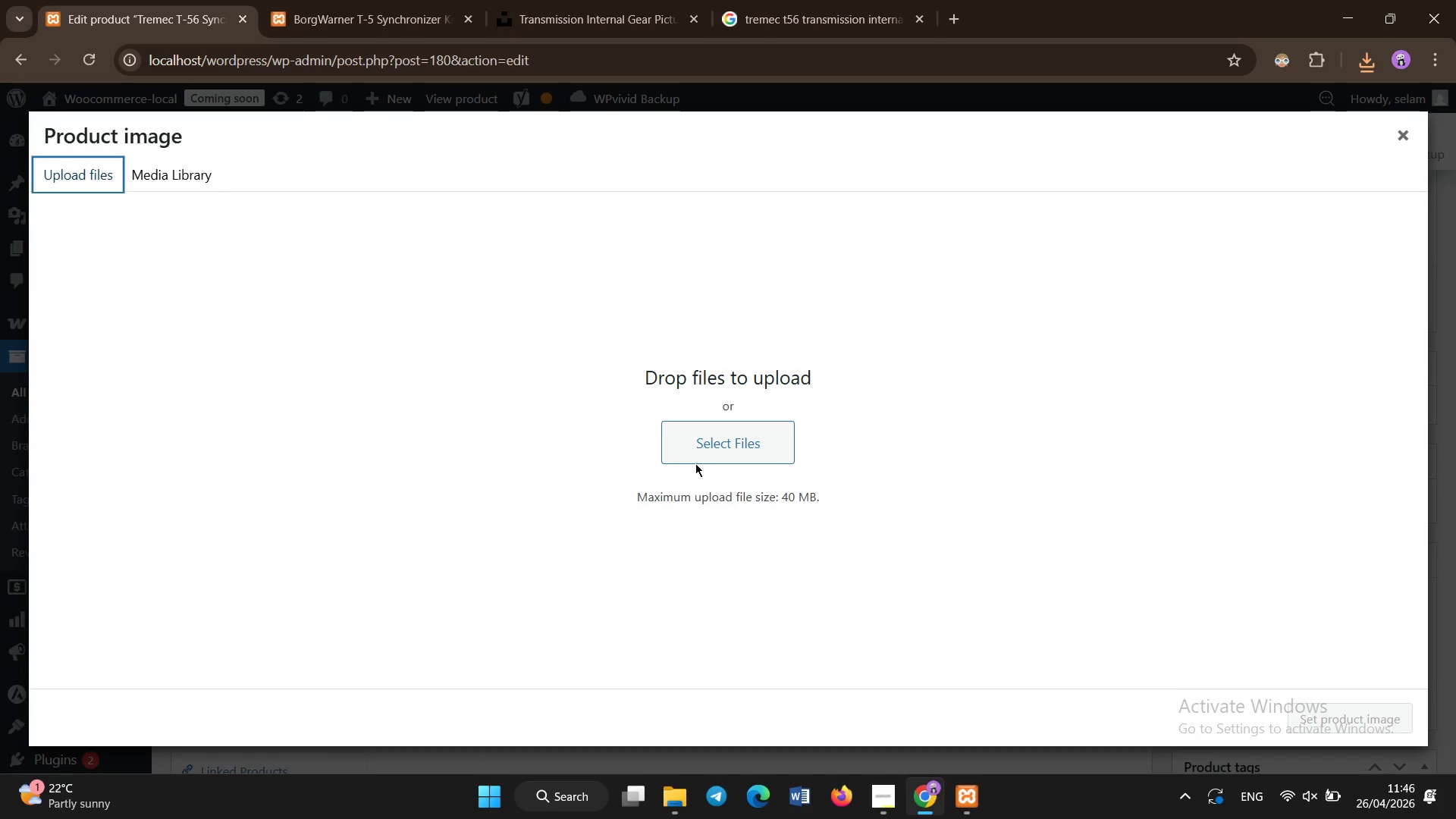 
left_click([698, 456])
 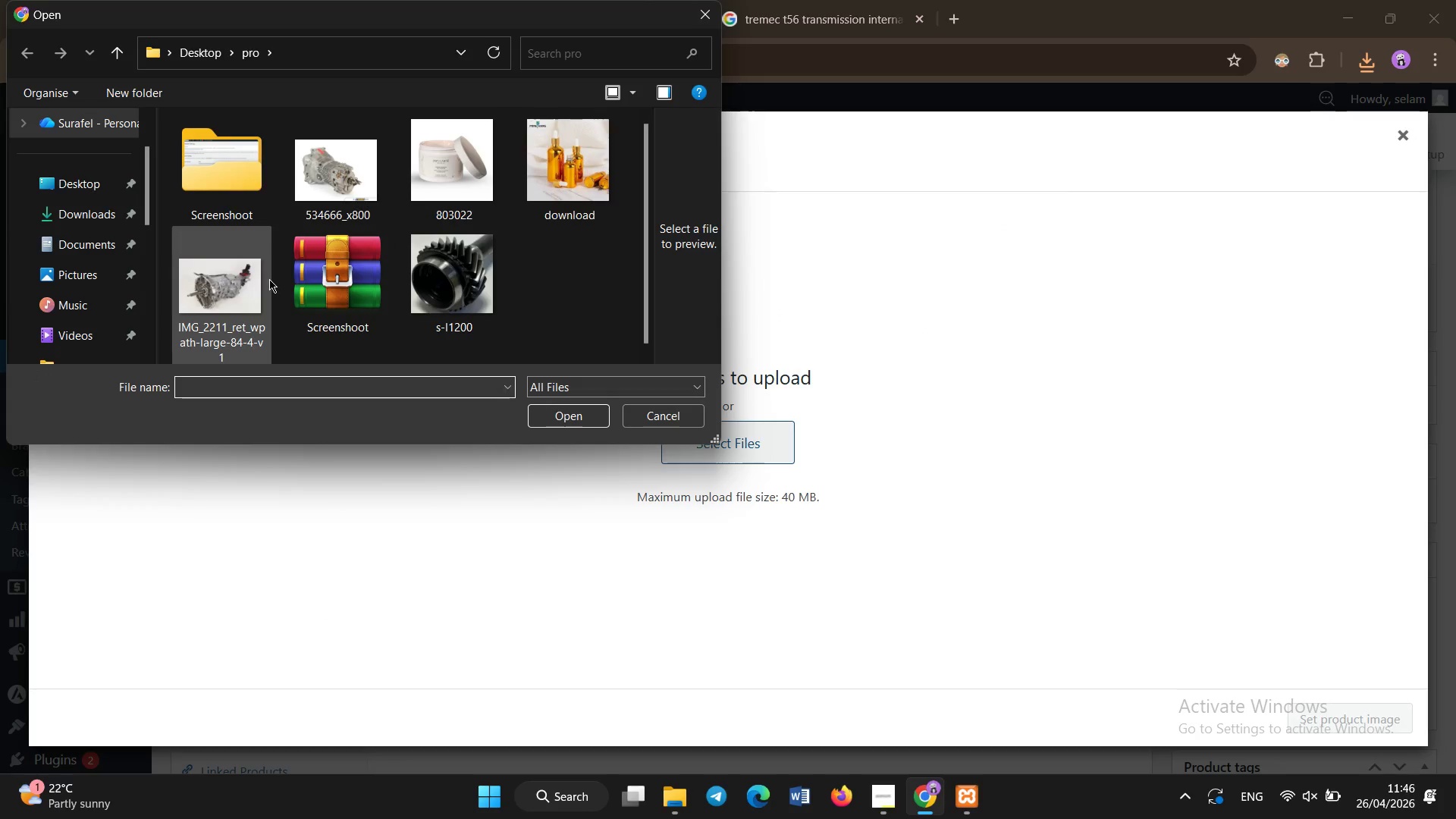 
double_click([243, 277])
 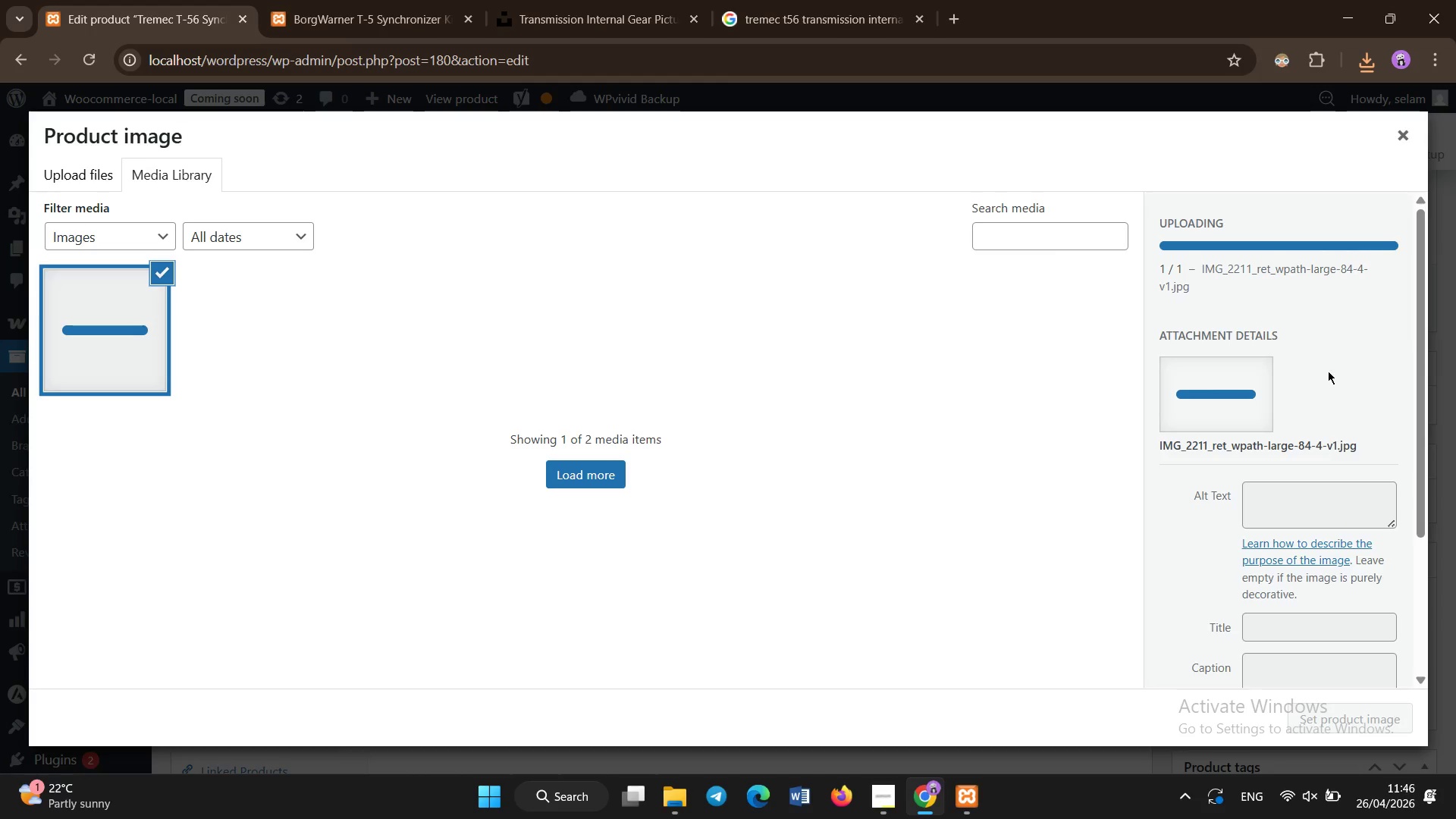 
left_click([1289, 502])
 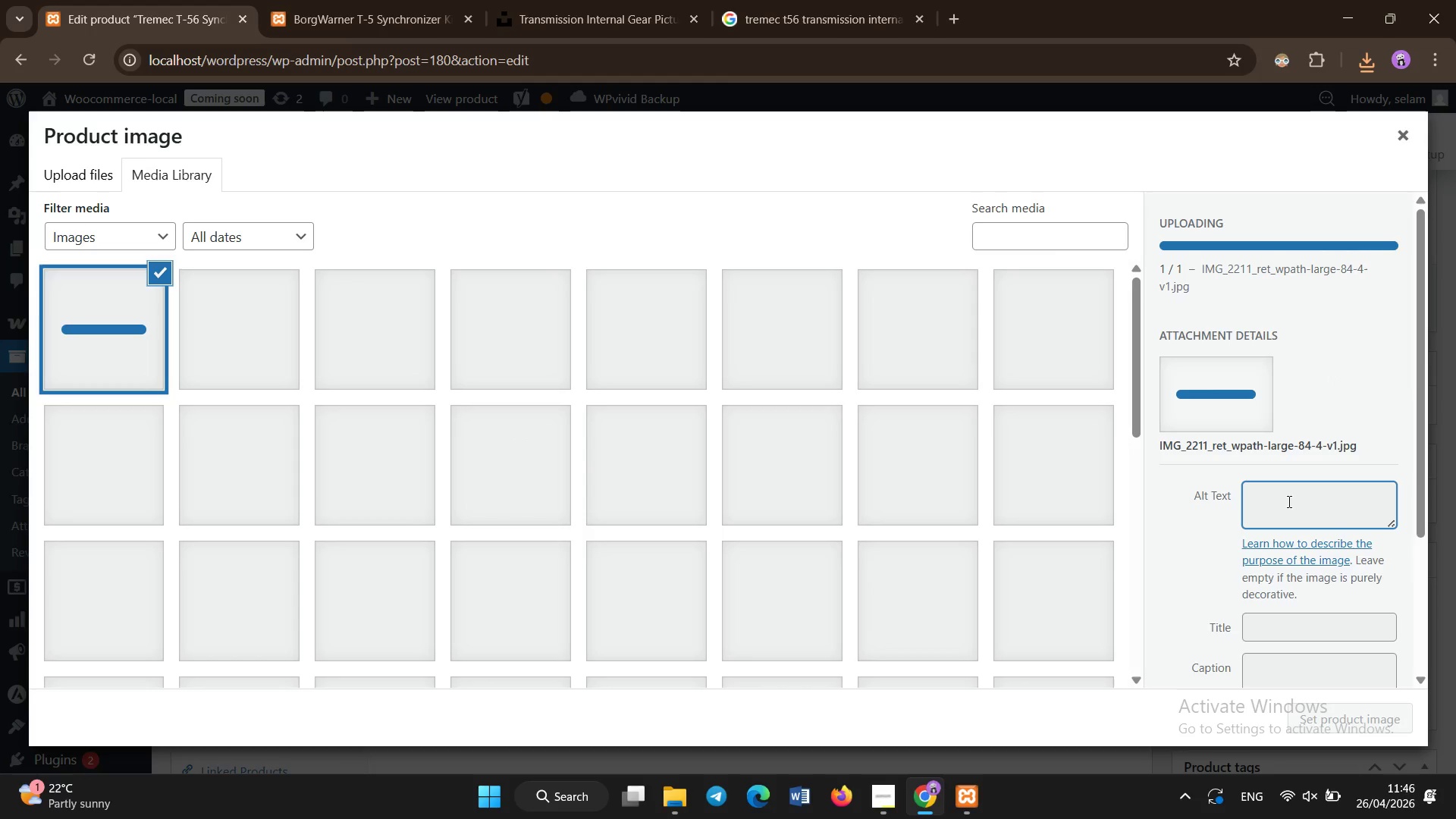 
left_click([1289, 502])
 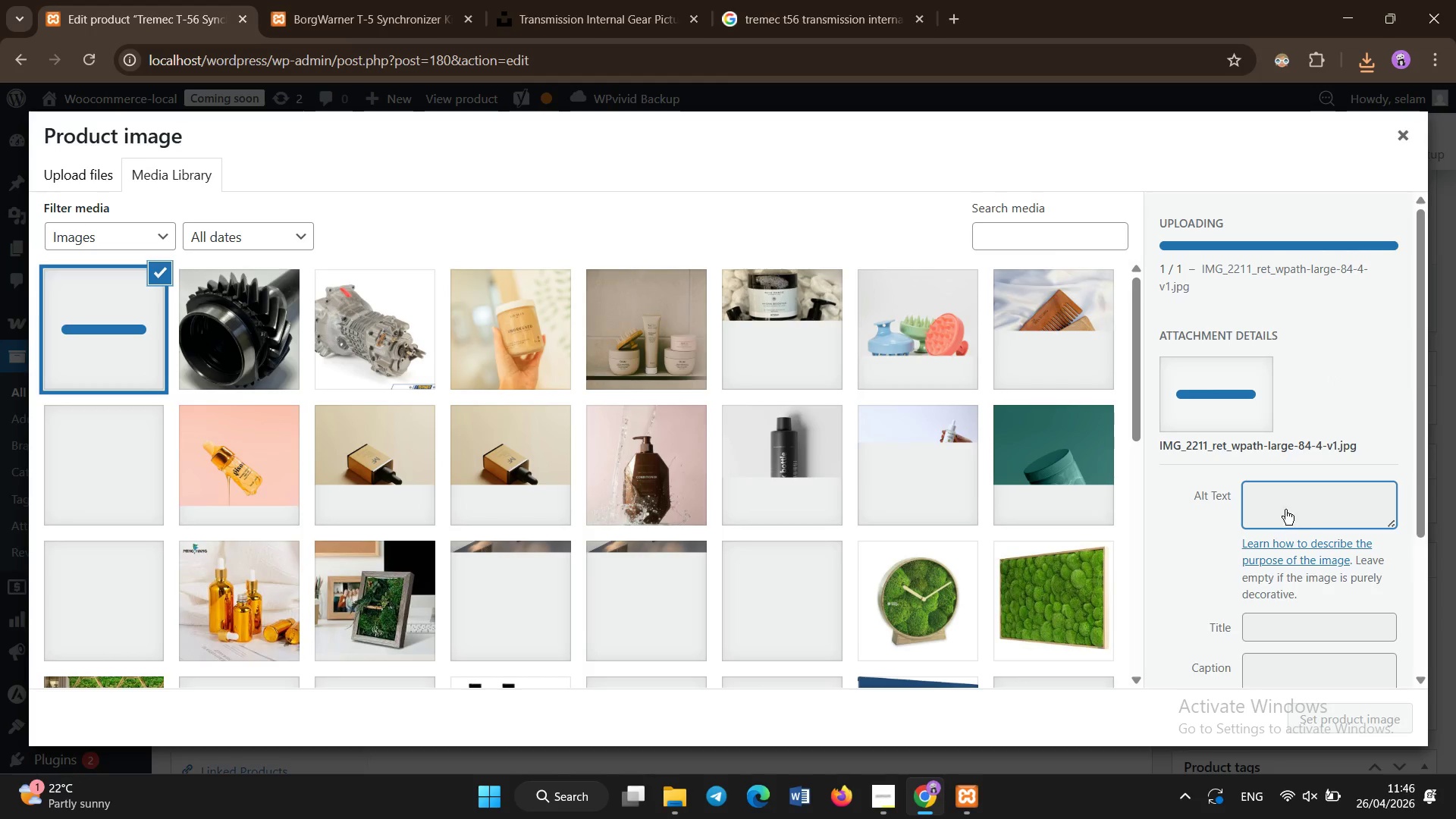 
left_click([1285, 504])
 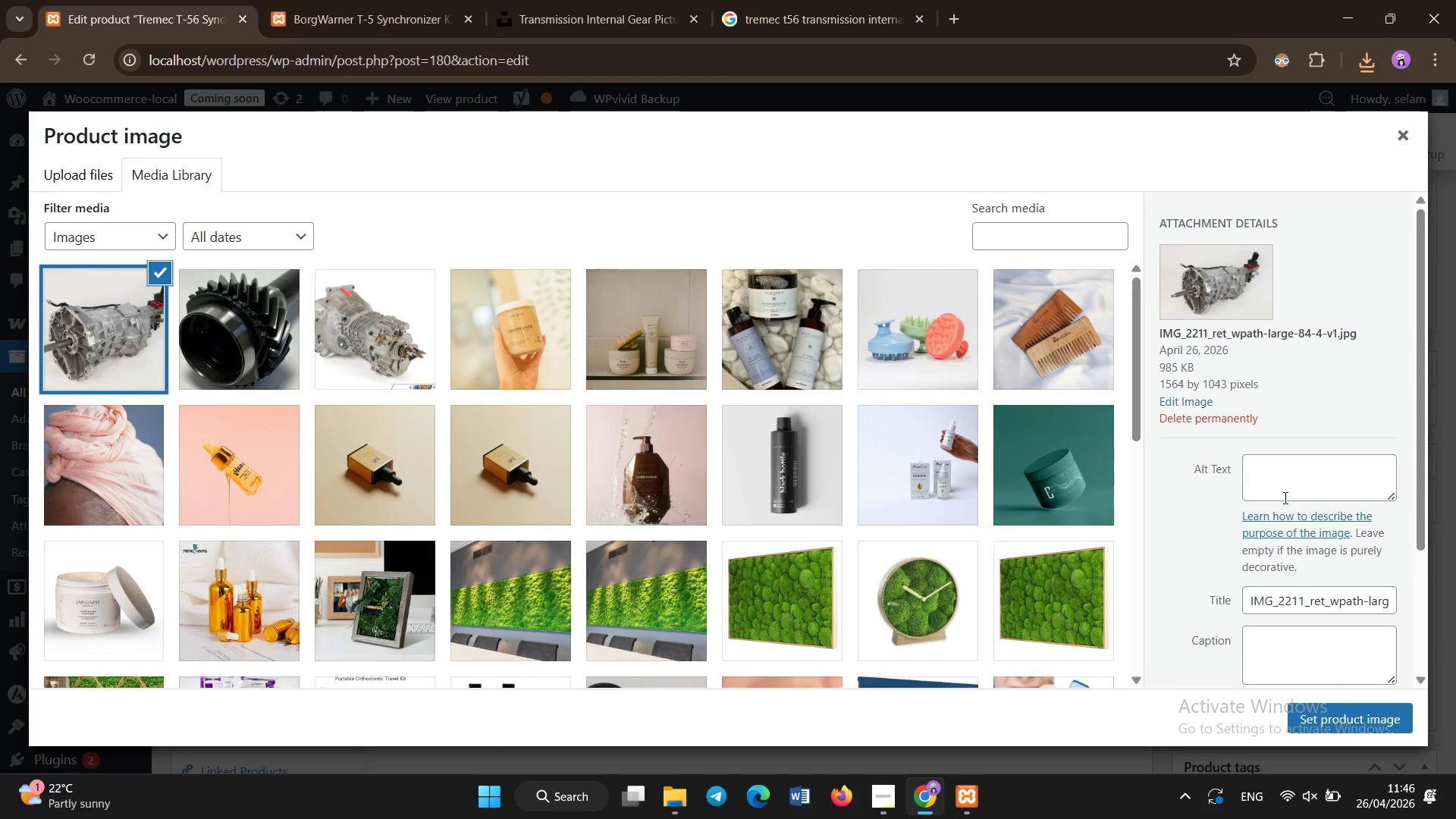 
left_click([1277, 498])
 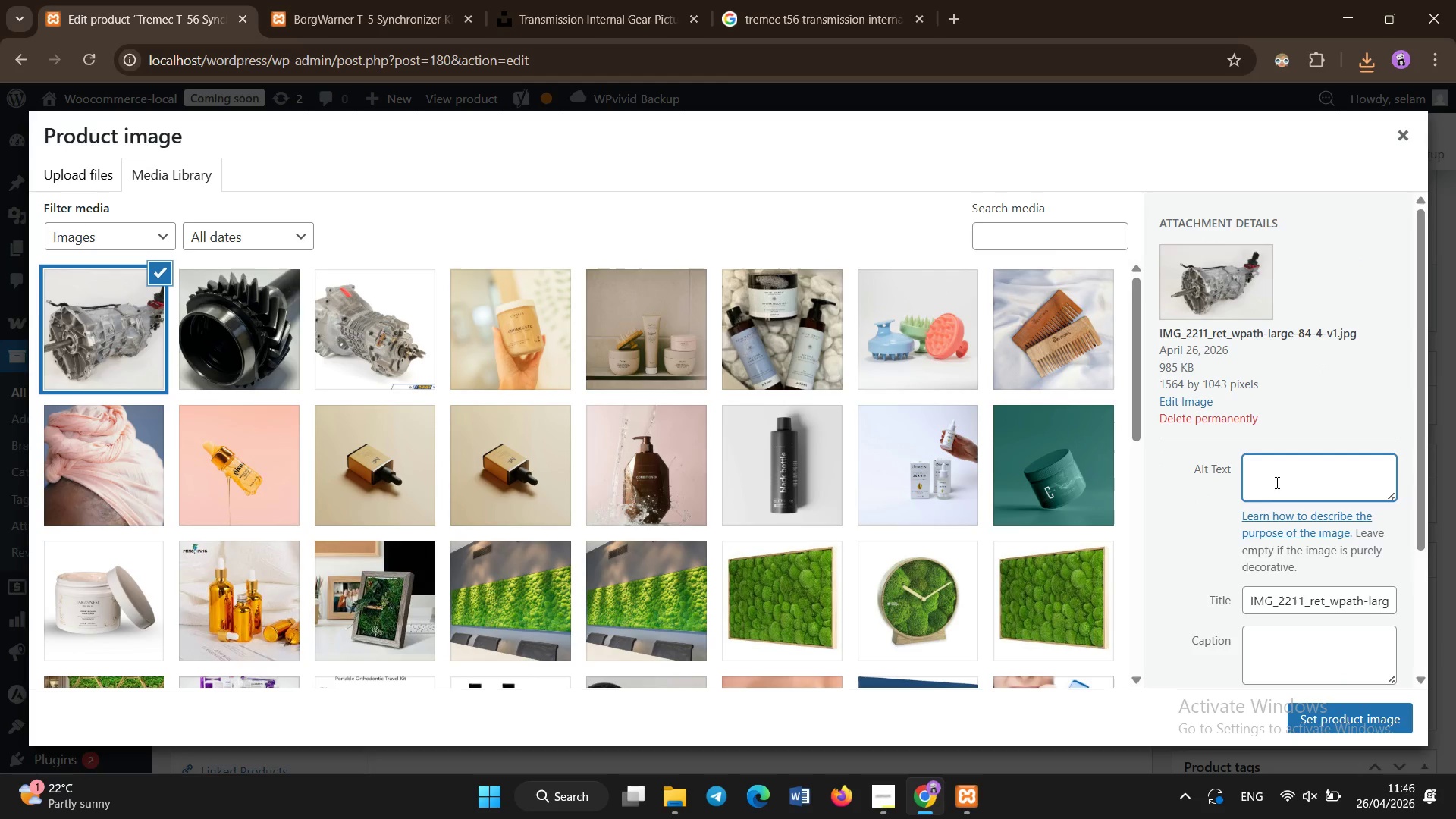 
type(Tremec T-56 Camaro Corvette 6-speed manual transmission synchronizze)
key(Backspace)
key(Backspace)
type(er rebuild kit)
 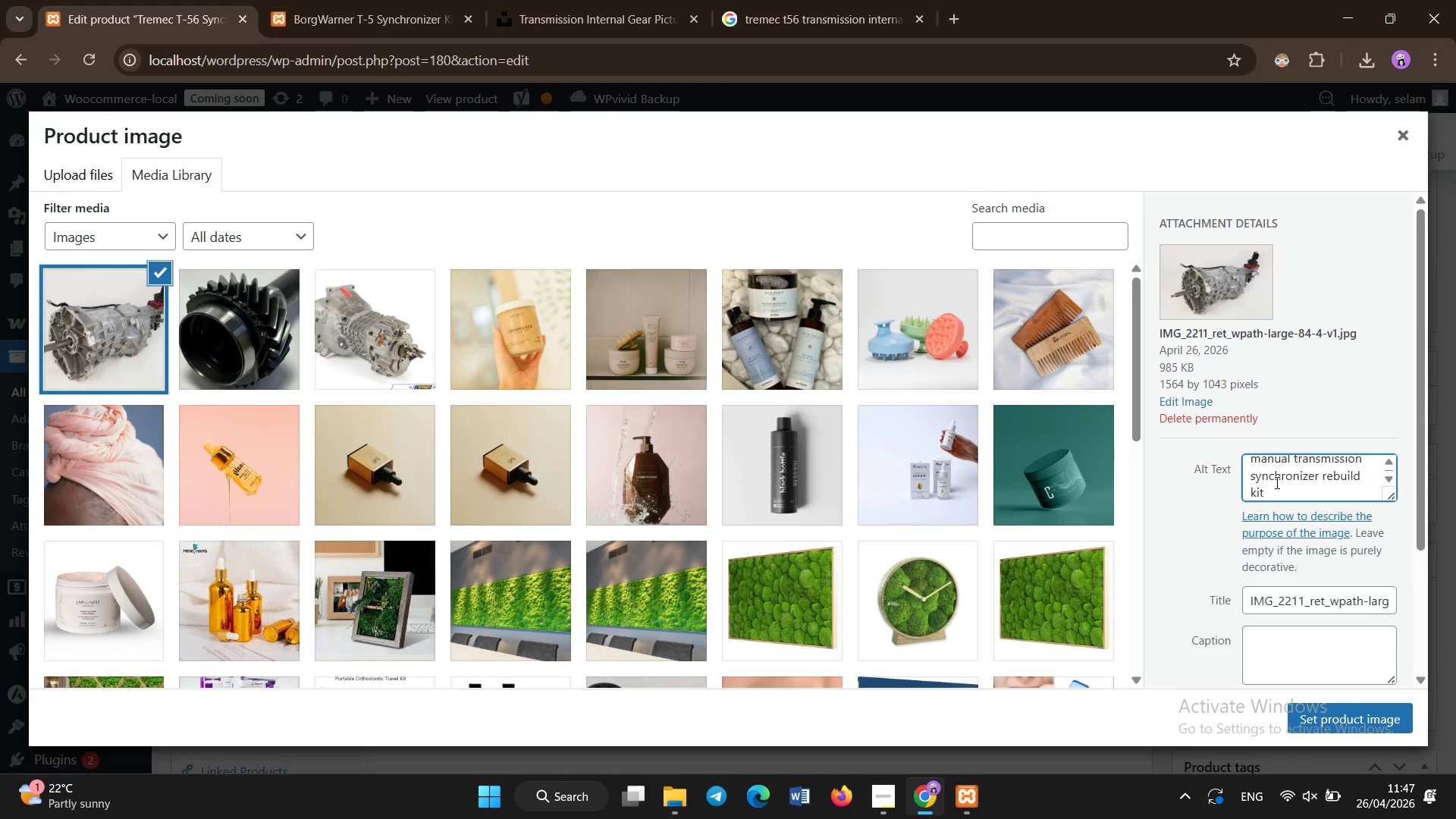 
left_click([1369, 723])
 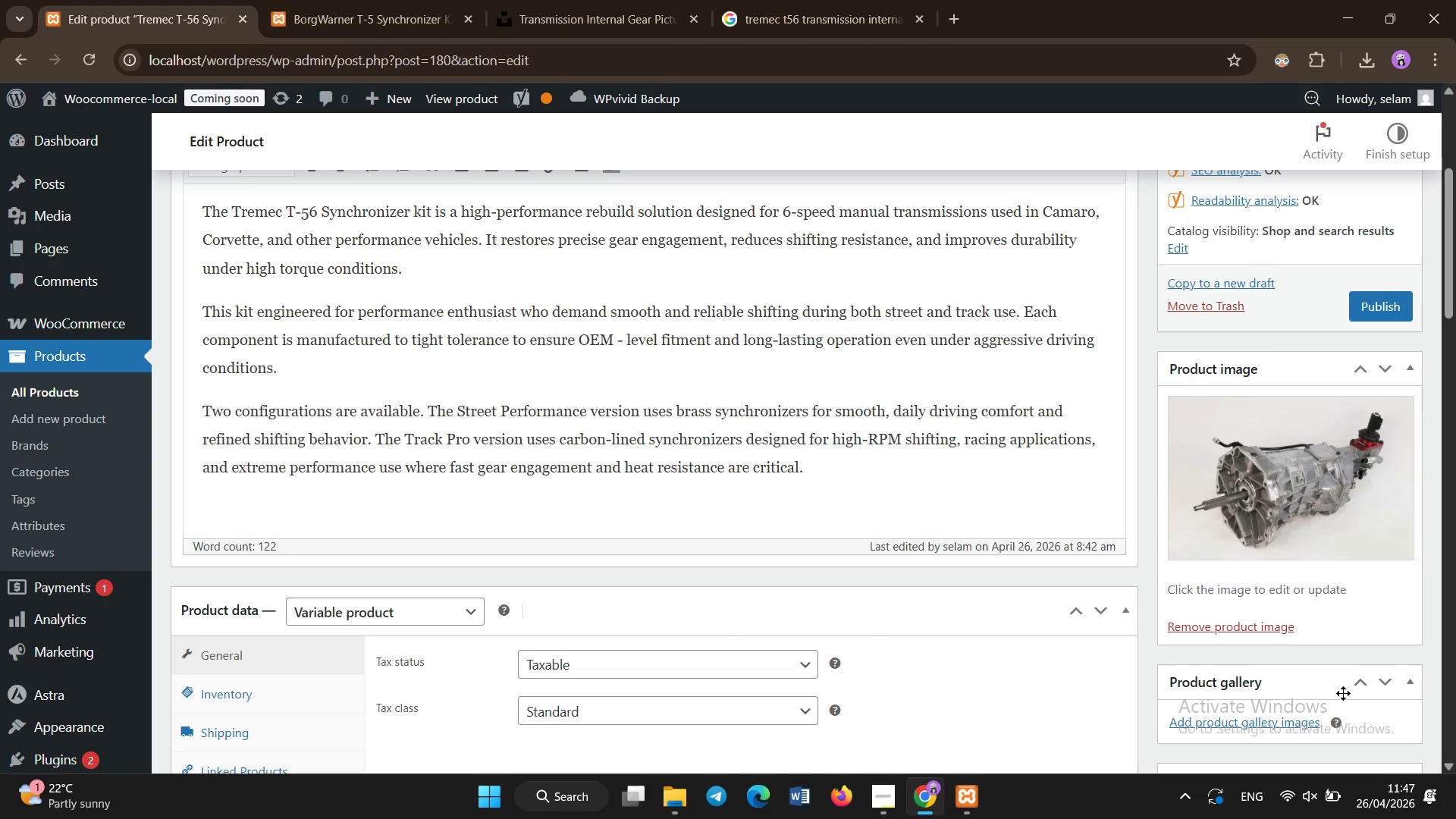 
left_click([875, 543])
 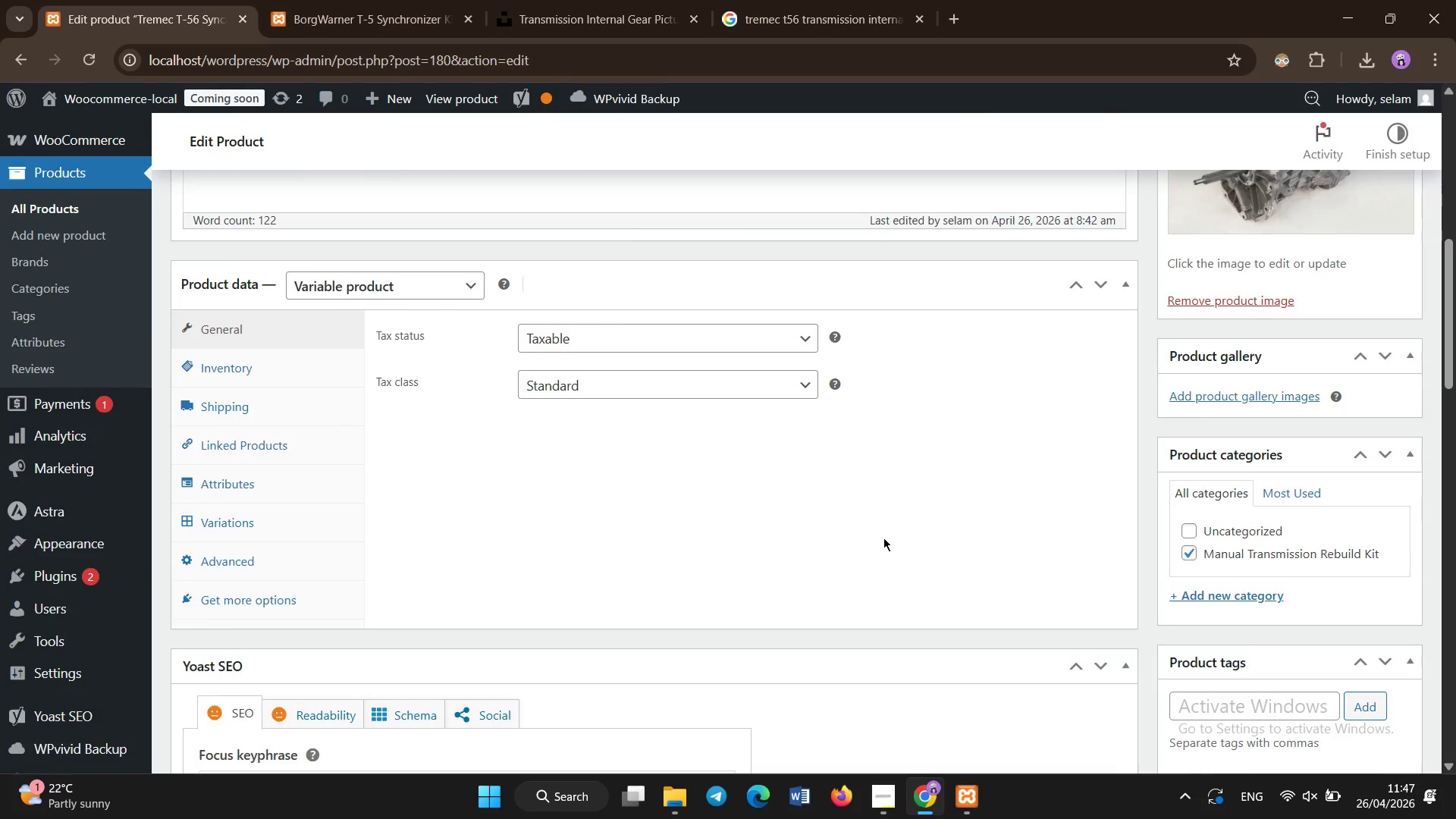 
scroll: coordinate [861, 587], scroll_direction: down, amount: 3.0
 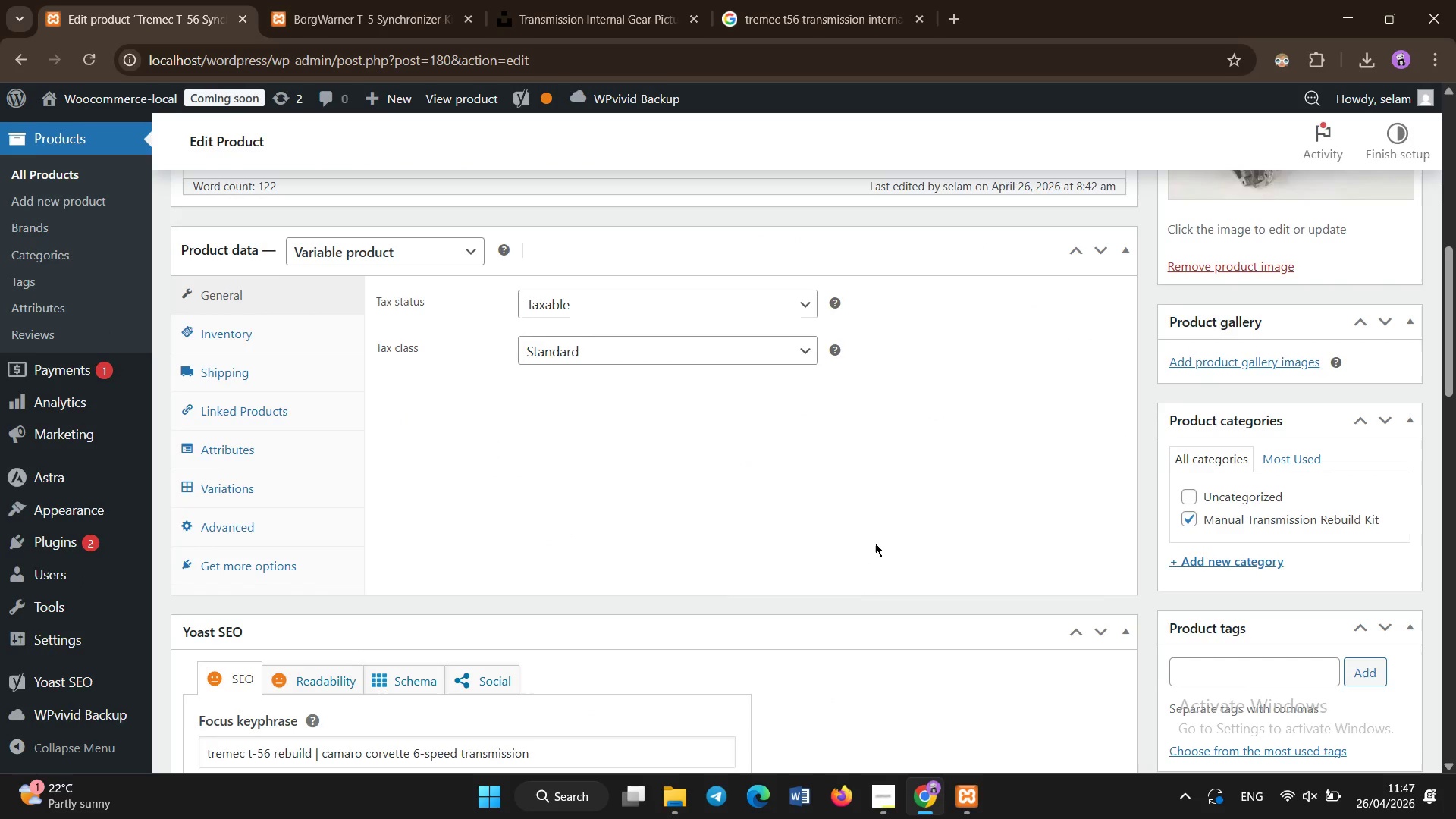 
scroll: coordinate [899, 494], scroll_direction: up, amount: 13.0
 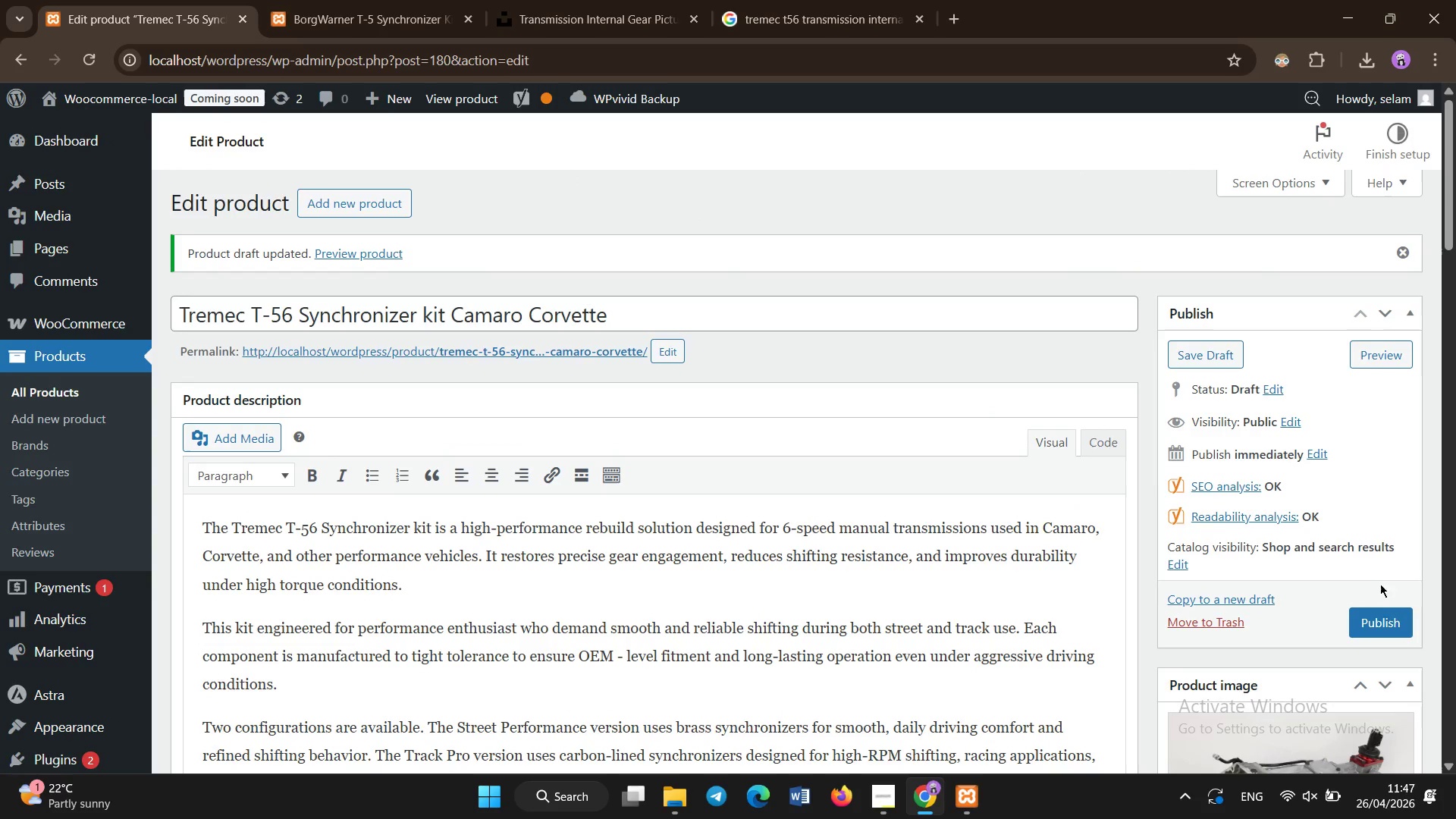 
left_click([1380, 630])
 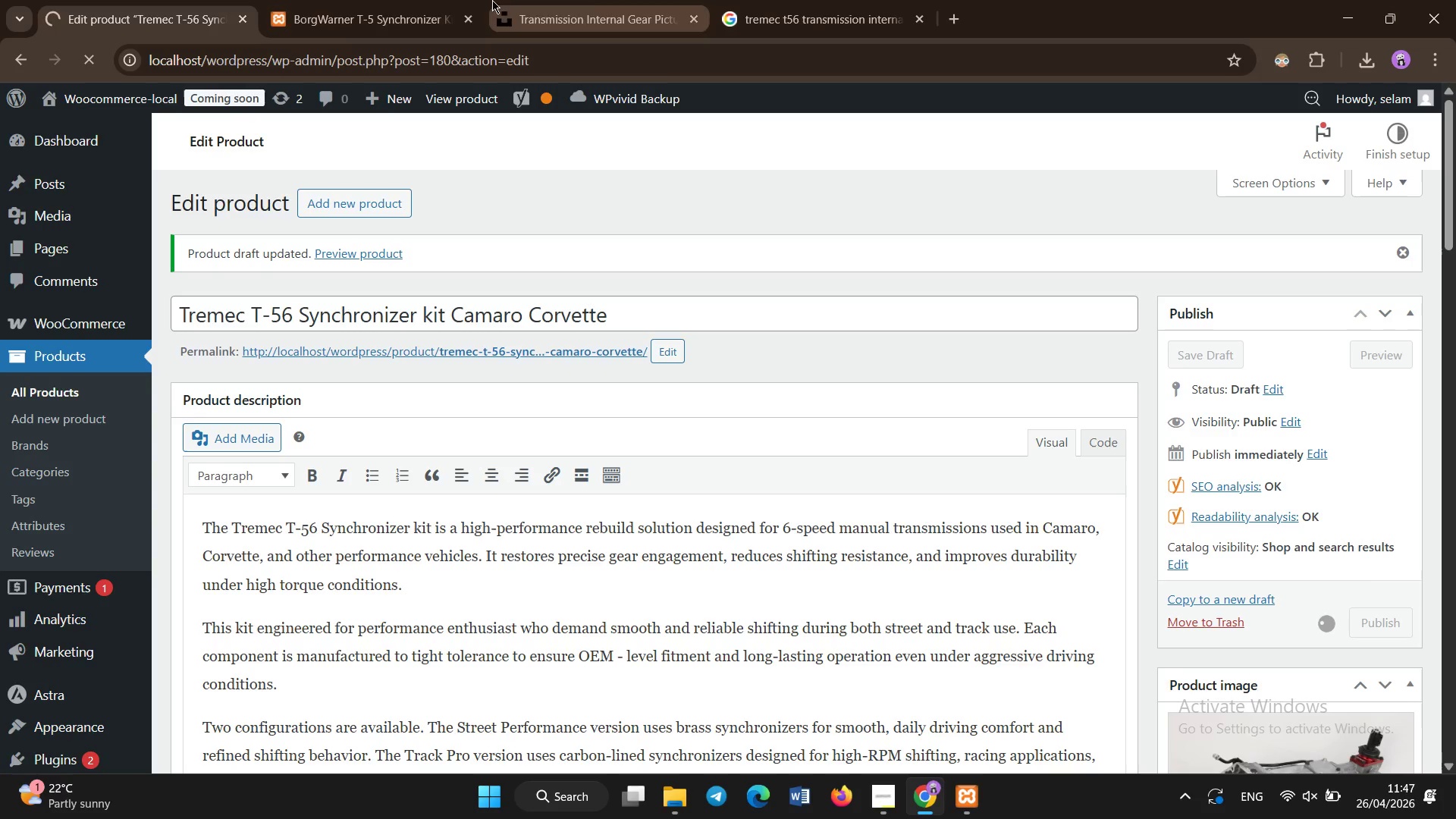 
left_click([428, 0])
 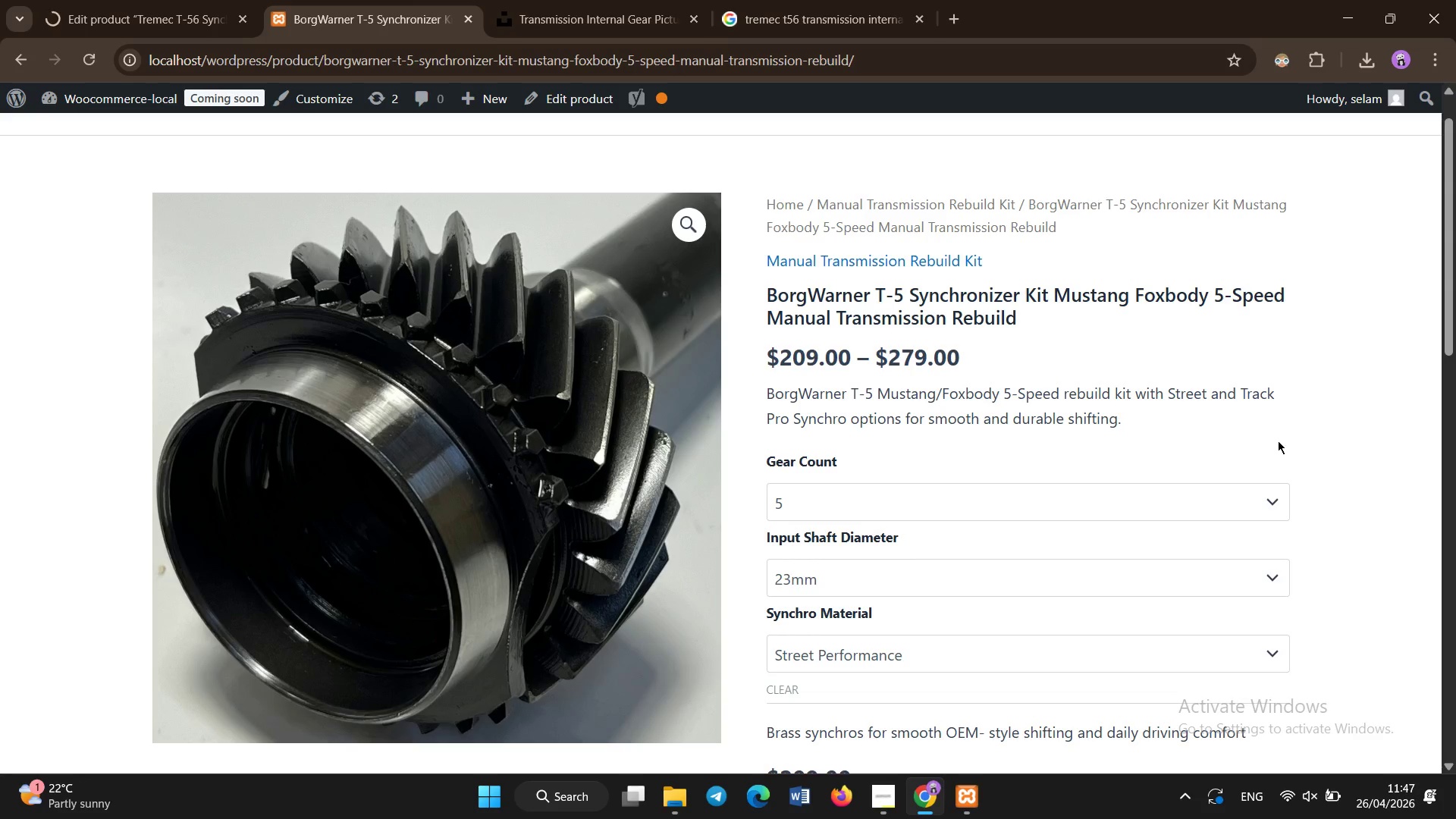 
scroll: coordinate [1279, 412], scroll_direction: up, amount: 4.0
 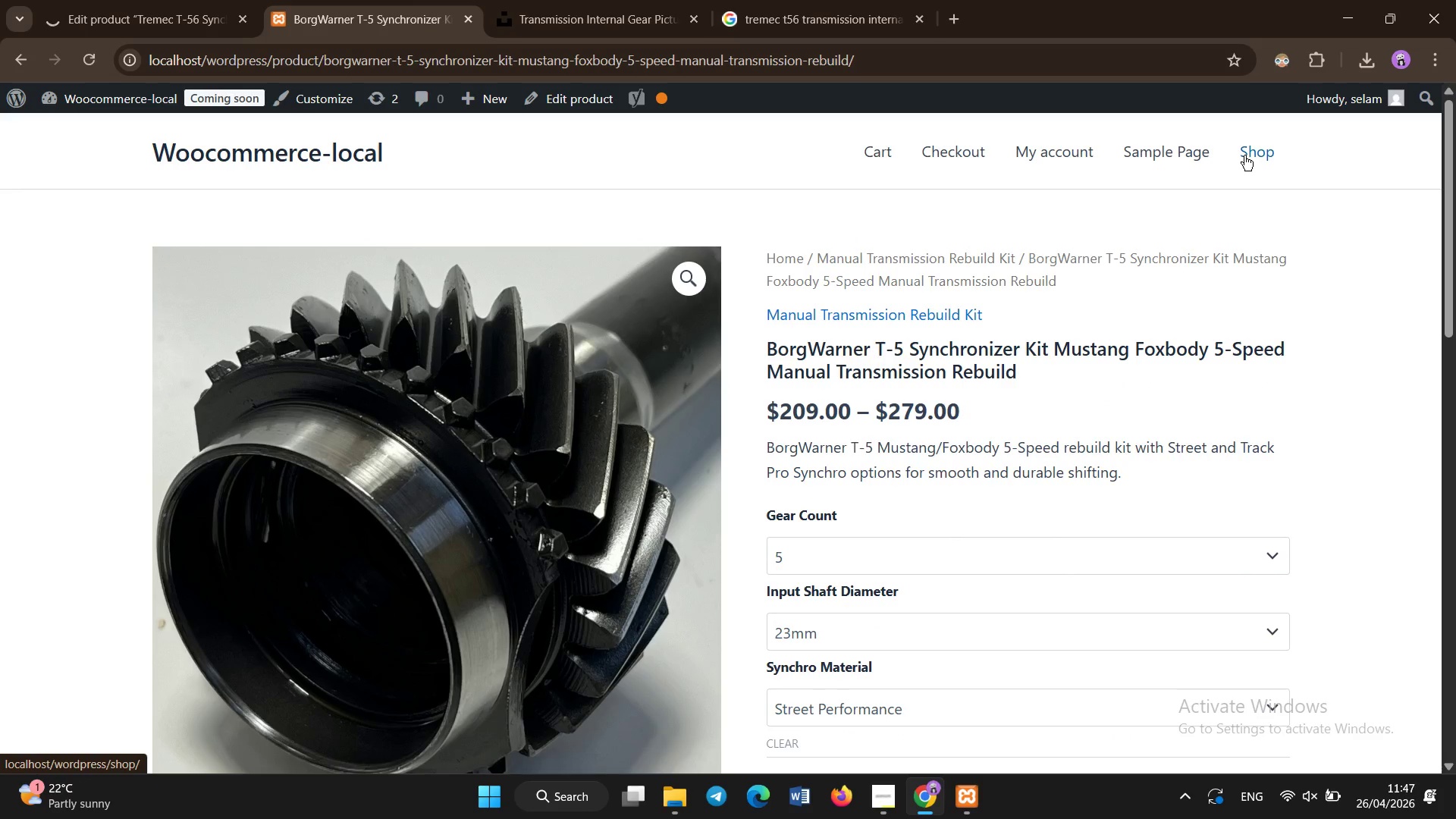 
left_click([1244, 155])
 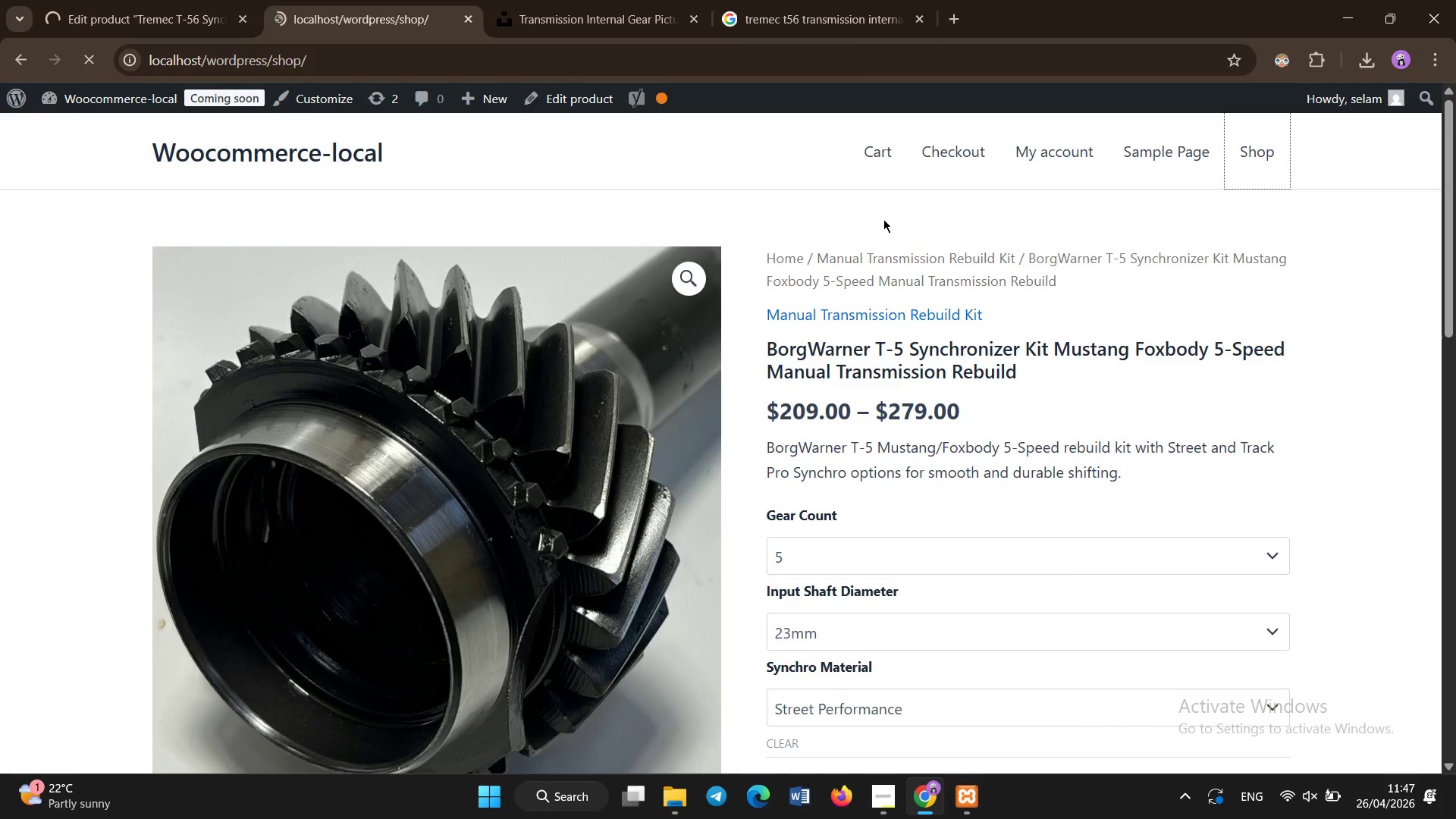 
wait(5.89)
 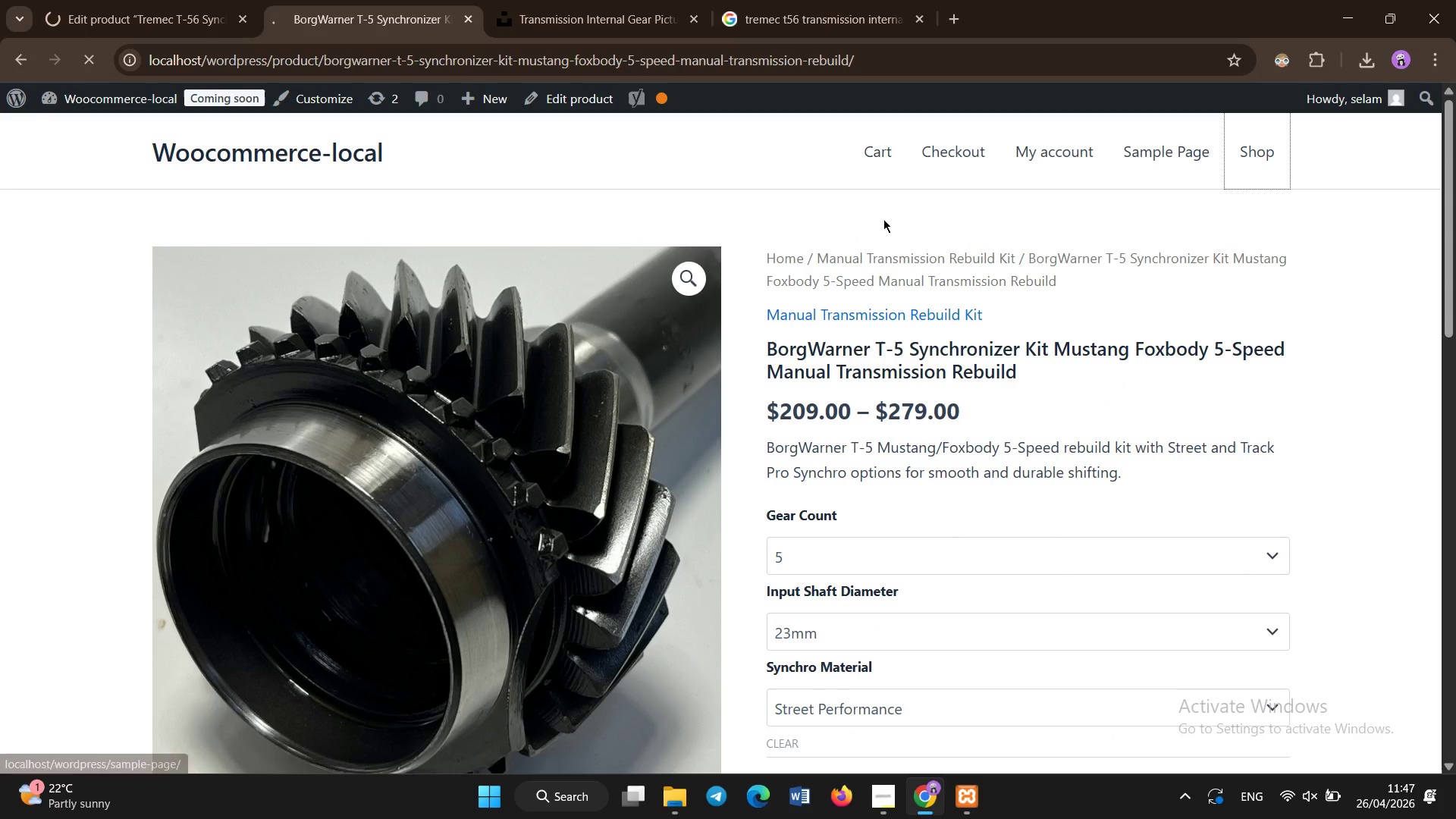 
scroll: coordinate [621, 428], scroll_direction: down, amount: 5.0
 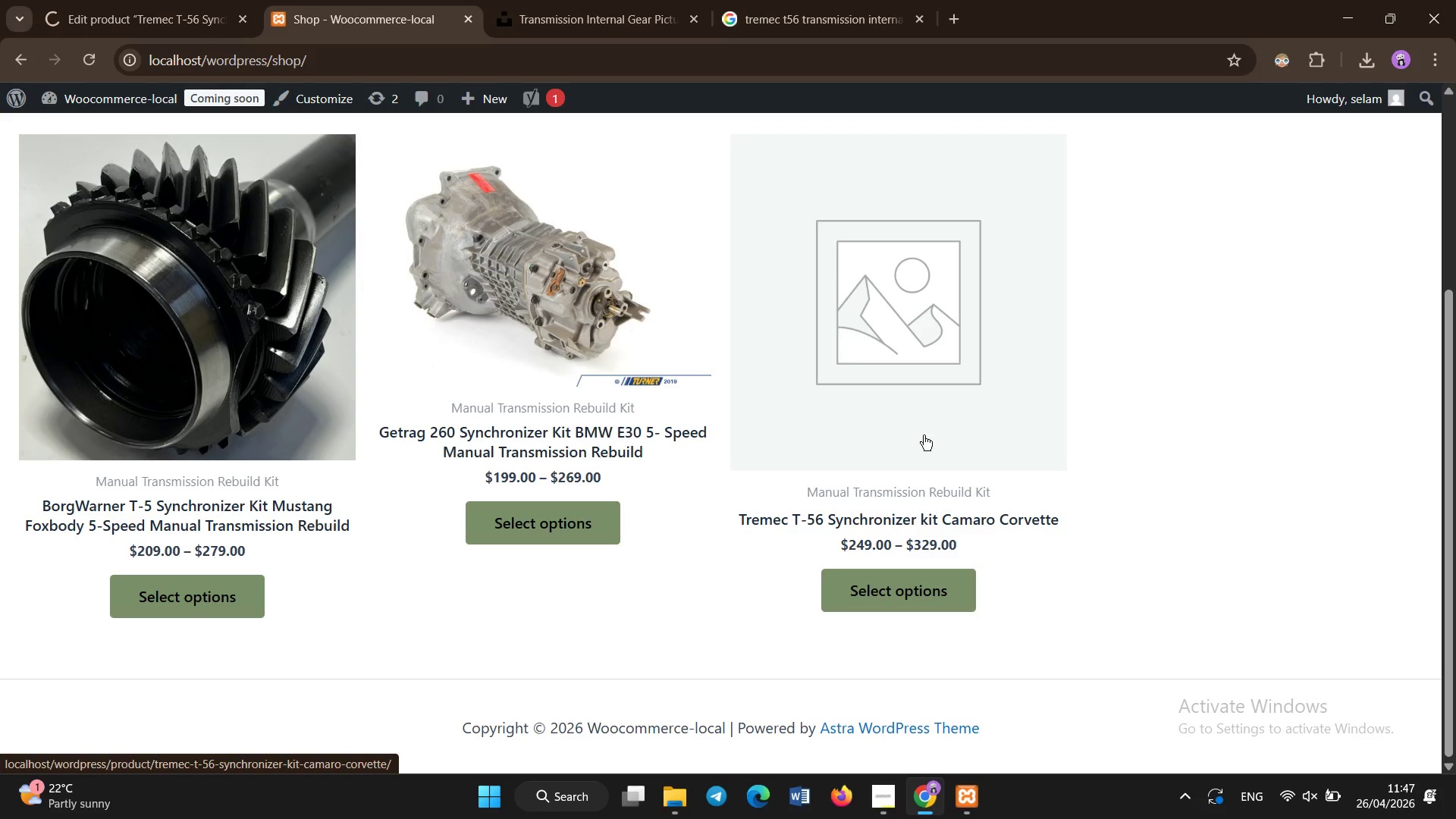 
scroll: coordinate [693, 631], scroll_direction: none, amount: 0.0
 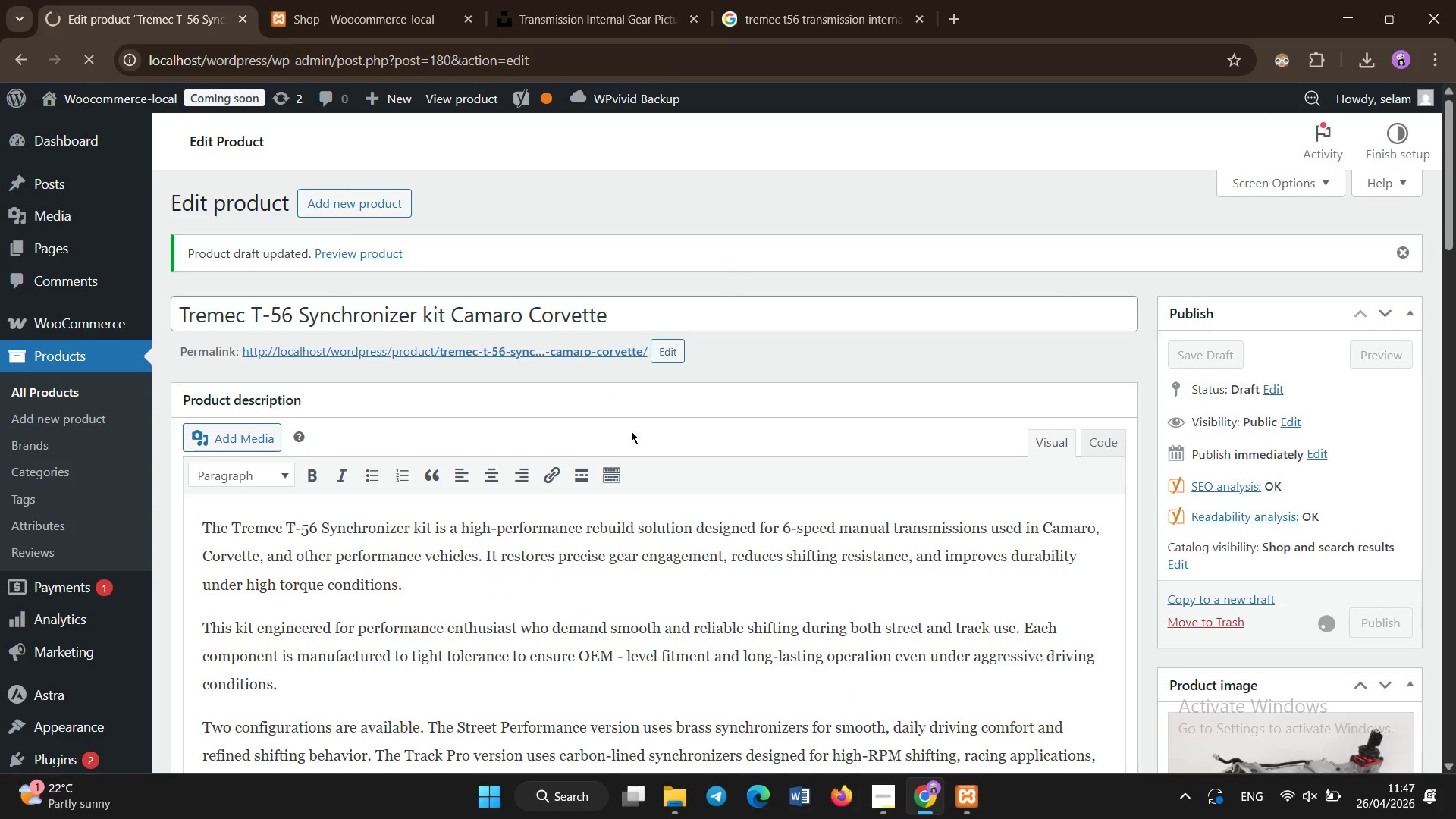 
scroll: coordinate [1227, 736], scroll_direction: down, amount: 1.0
 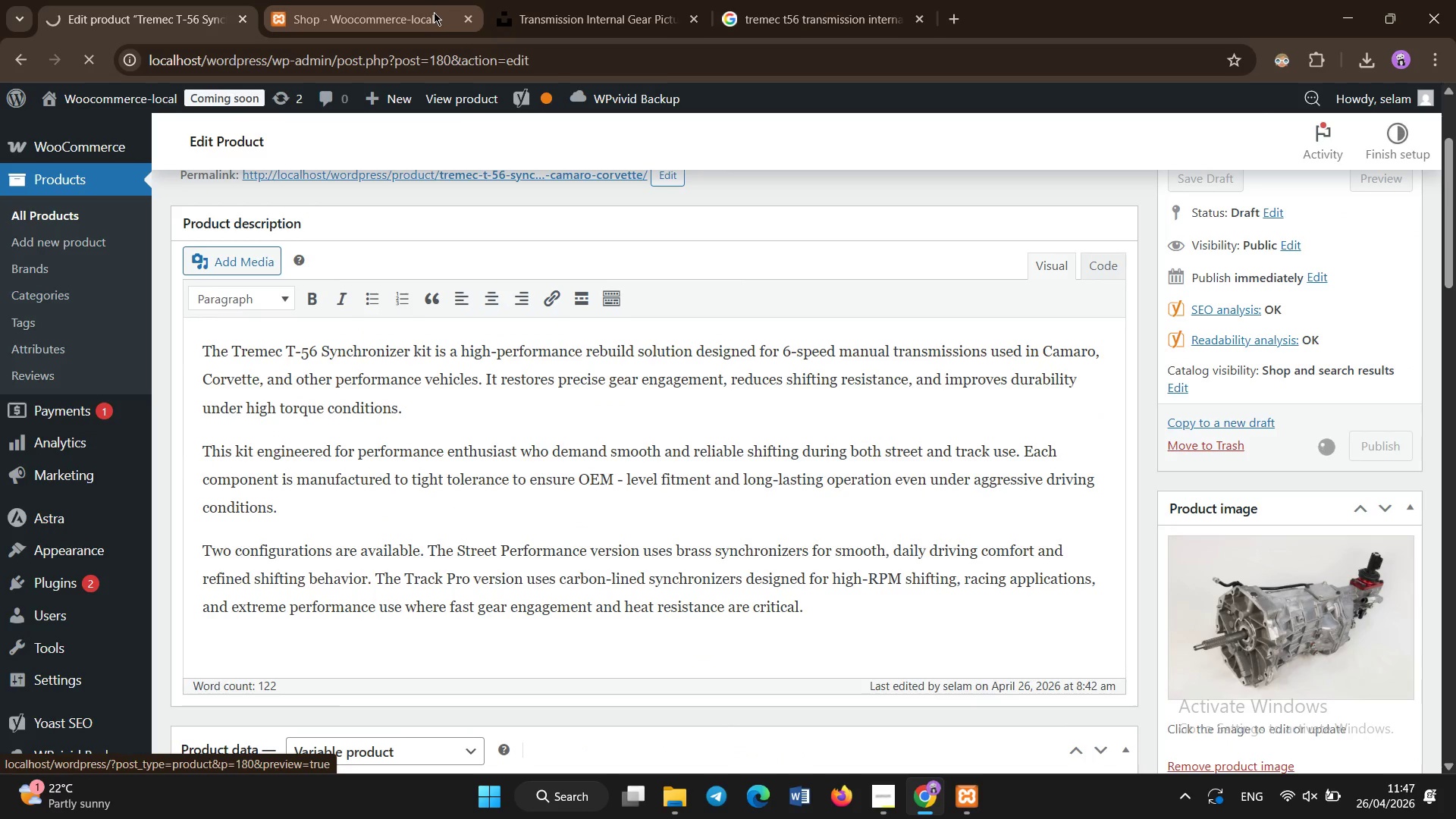 
left_click([383, 0])
 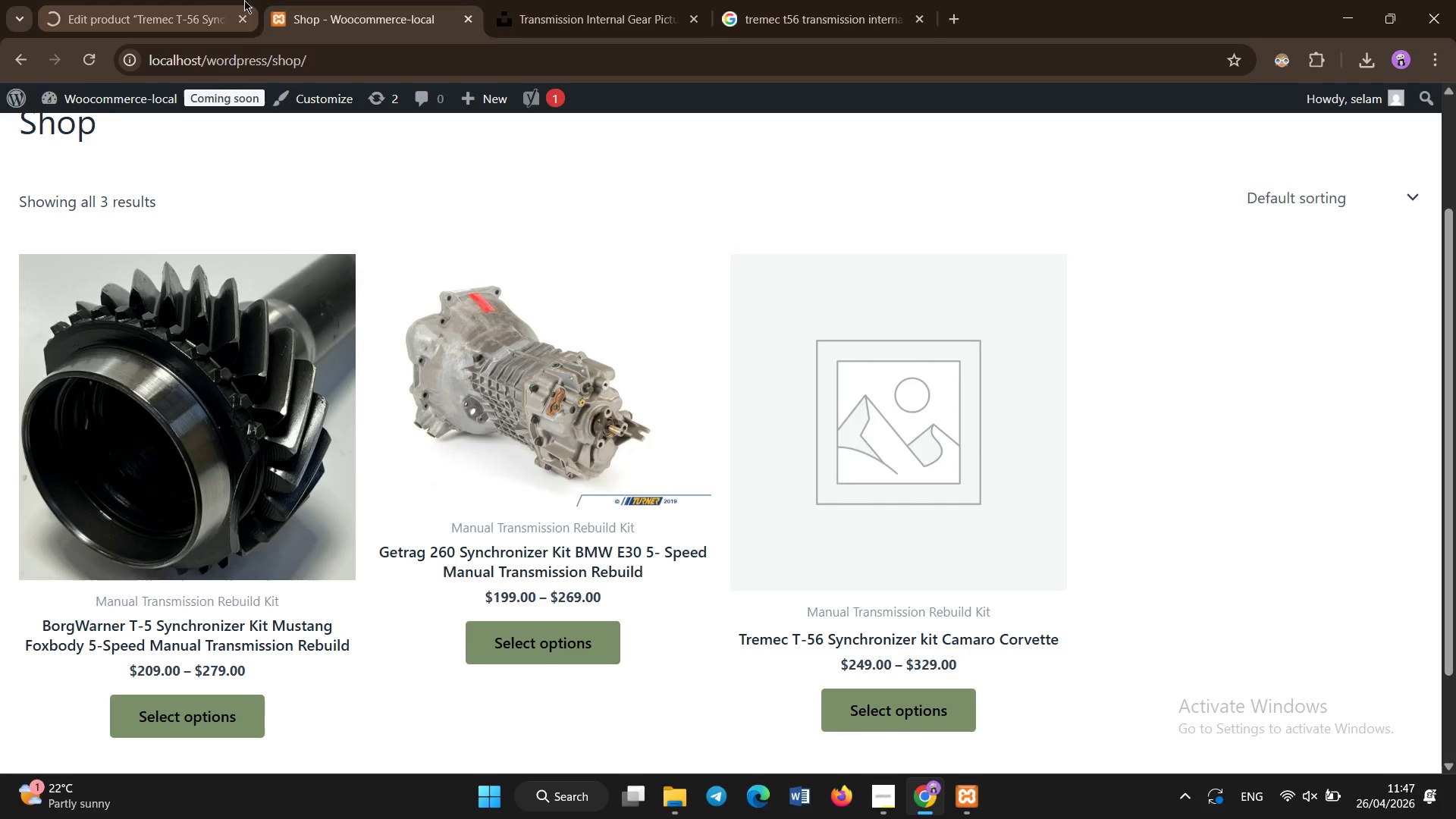 
left_click([190, 0])
 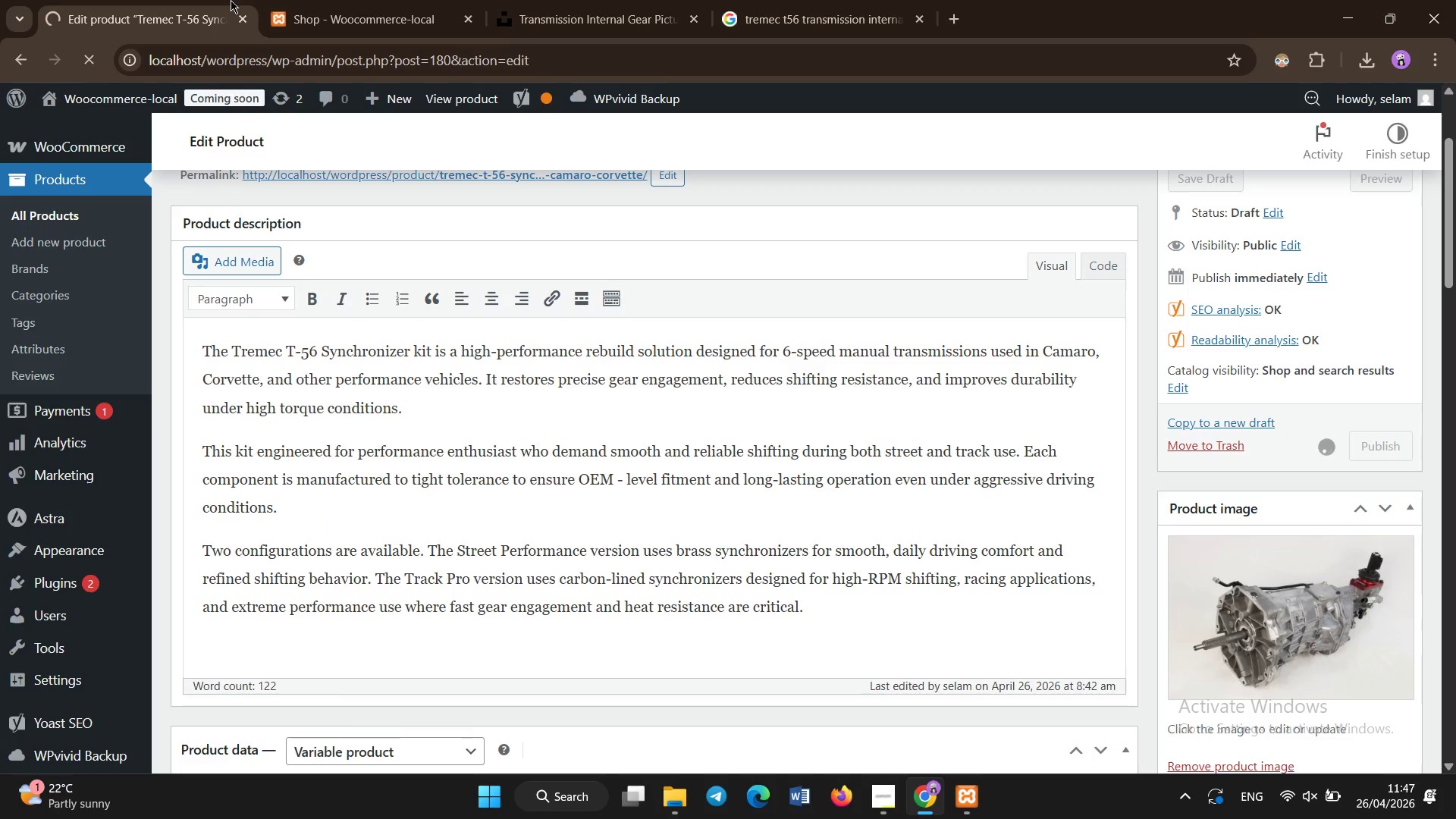 
left_click([302, 0])
 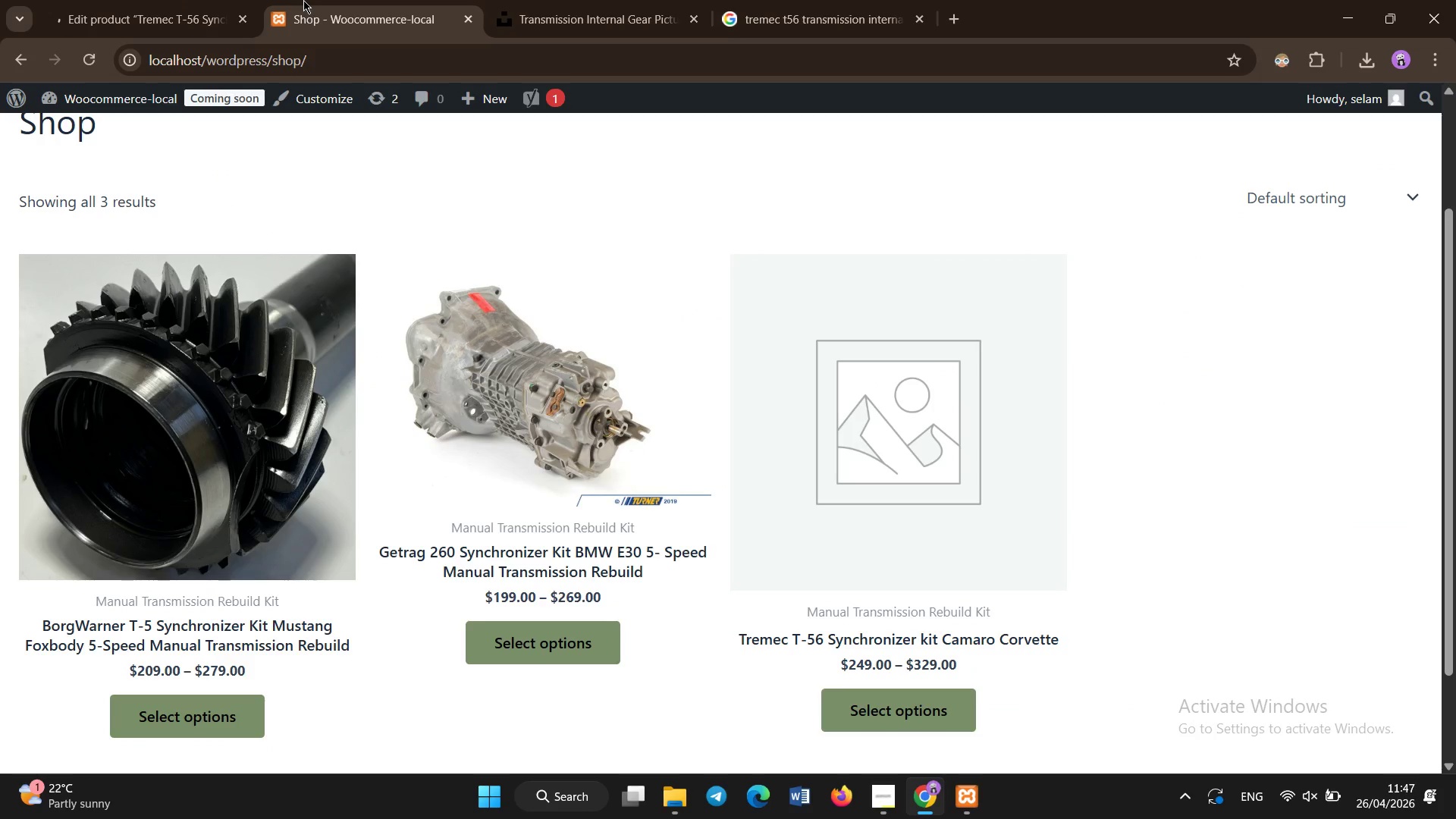 
wait(10.81)
 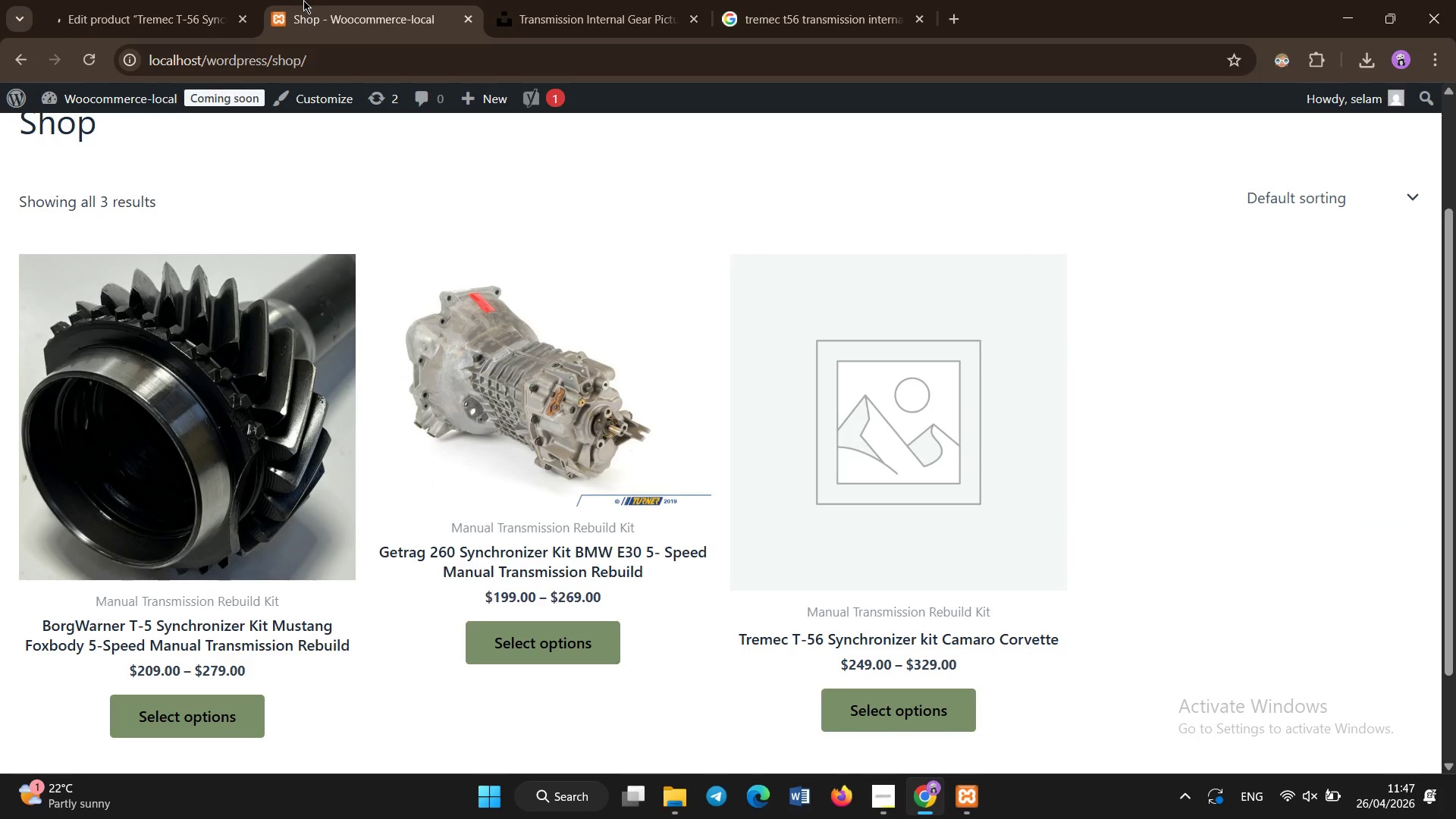 
left_click([202, 0])
 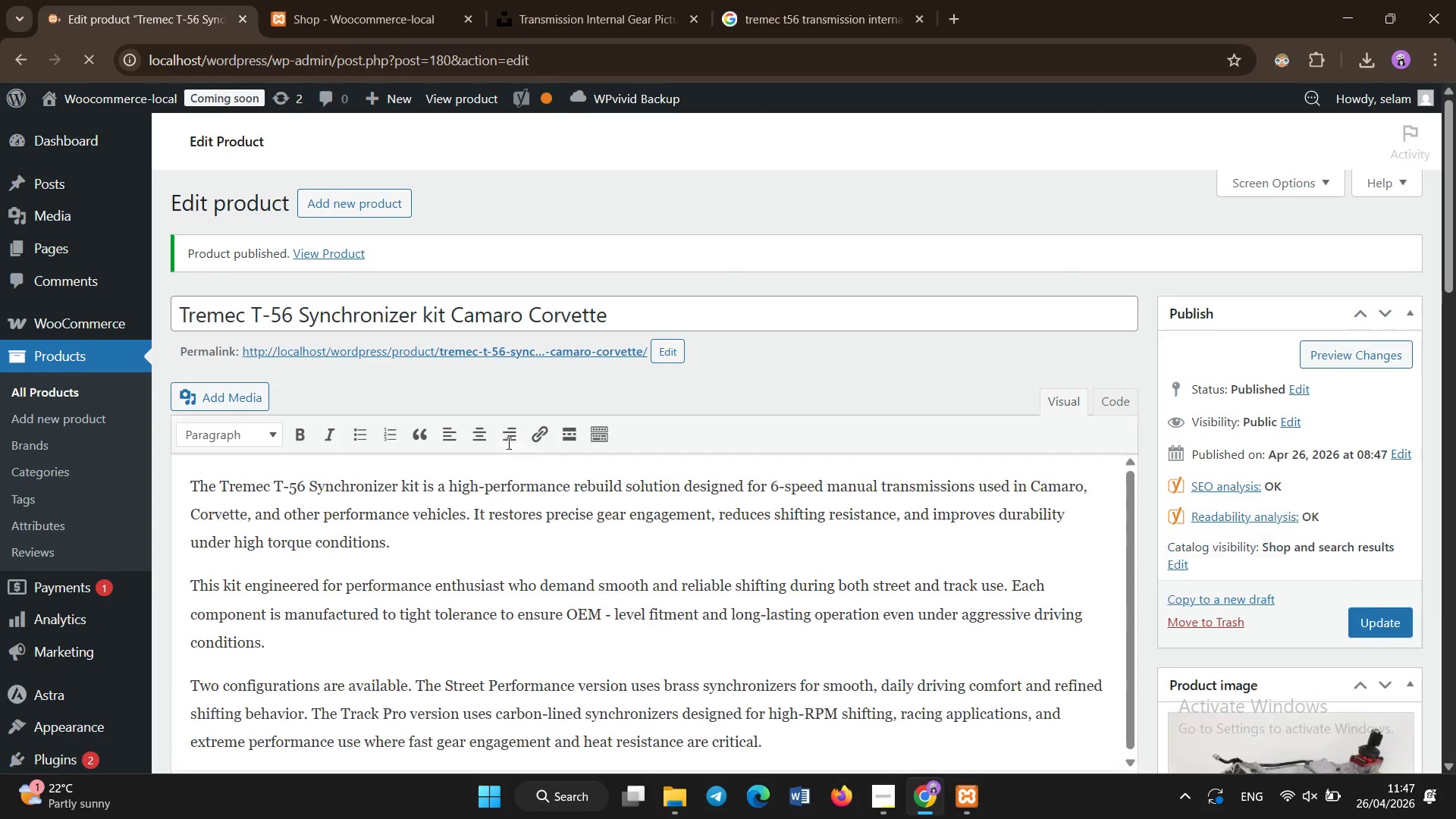 
scroll: coordinate [509, 444], scroll_direction: down, amount: 9.0
 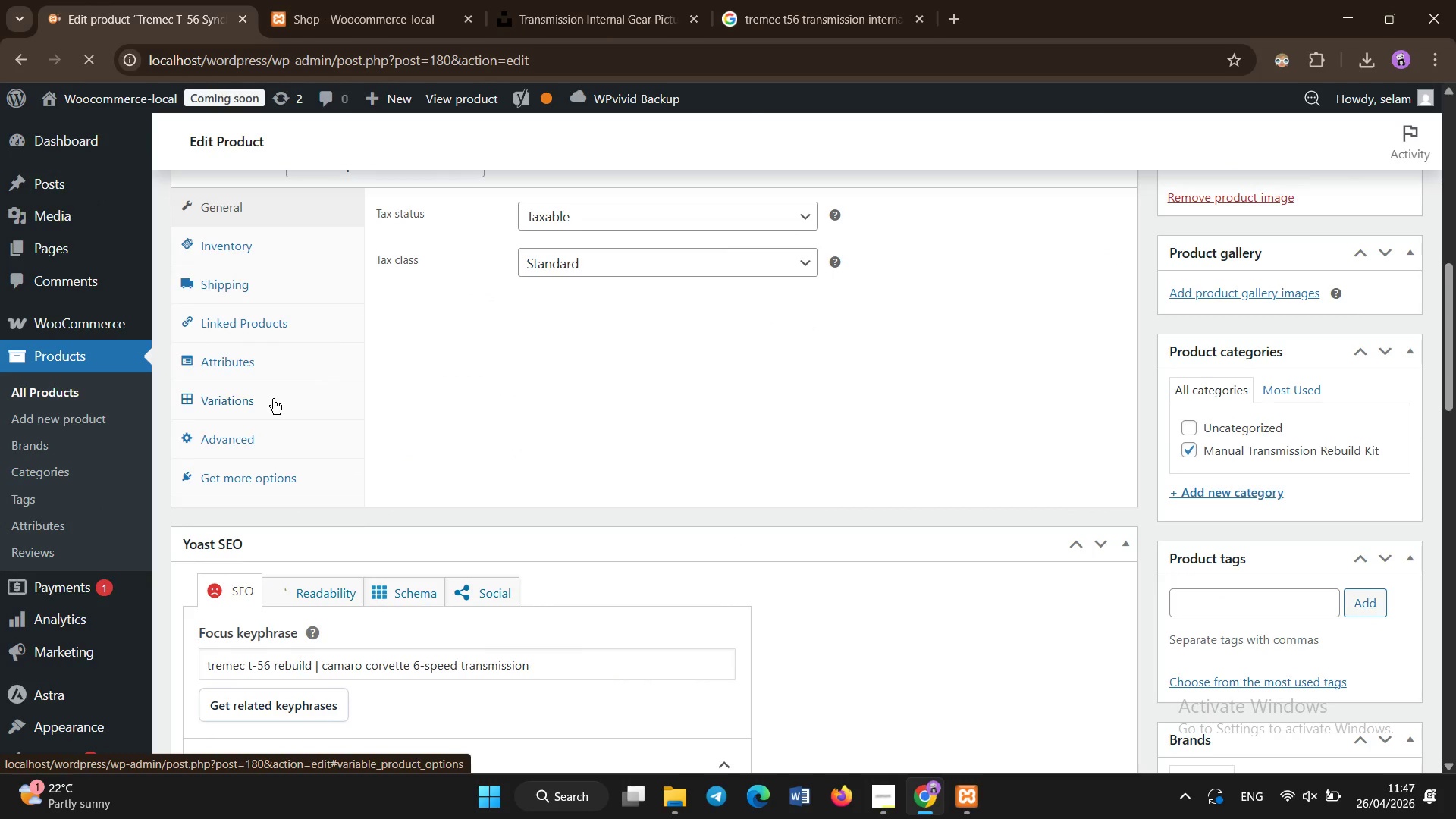 
left_click([273, 399])
 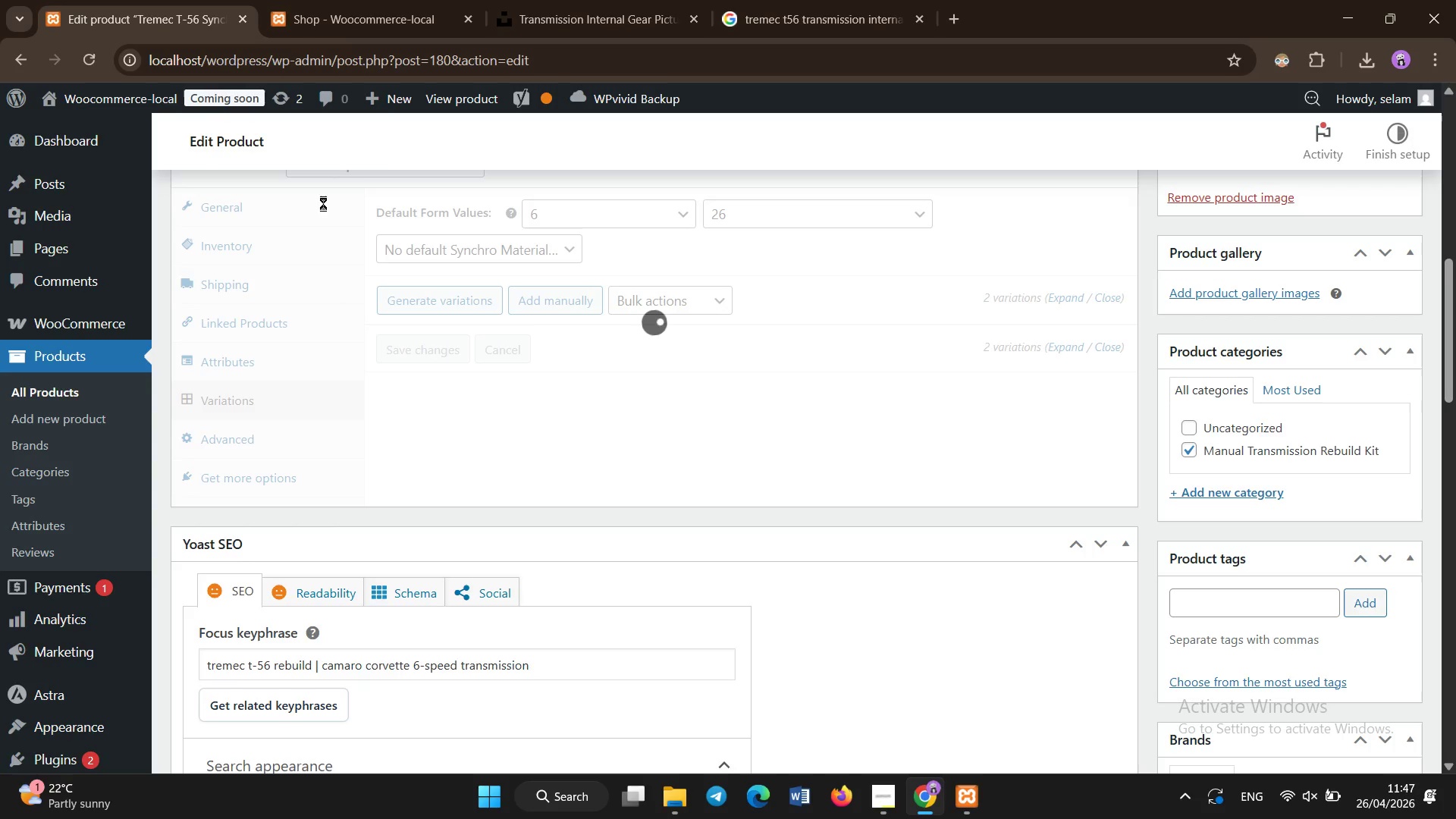 
scroll: coordinate [688, 406], scroll_direction: up, amount: 11.0
 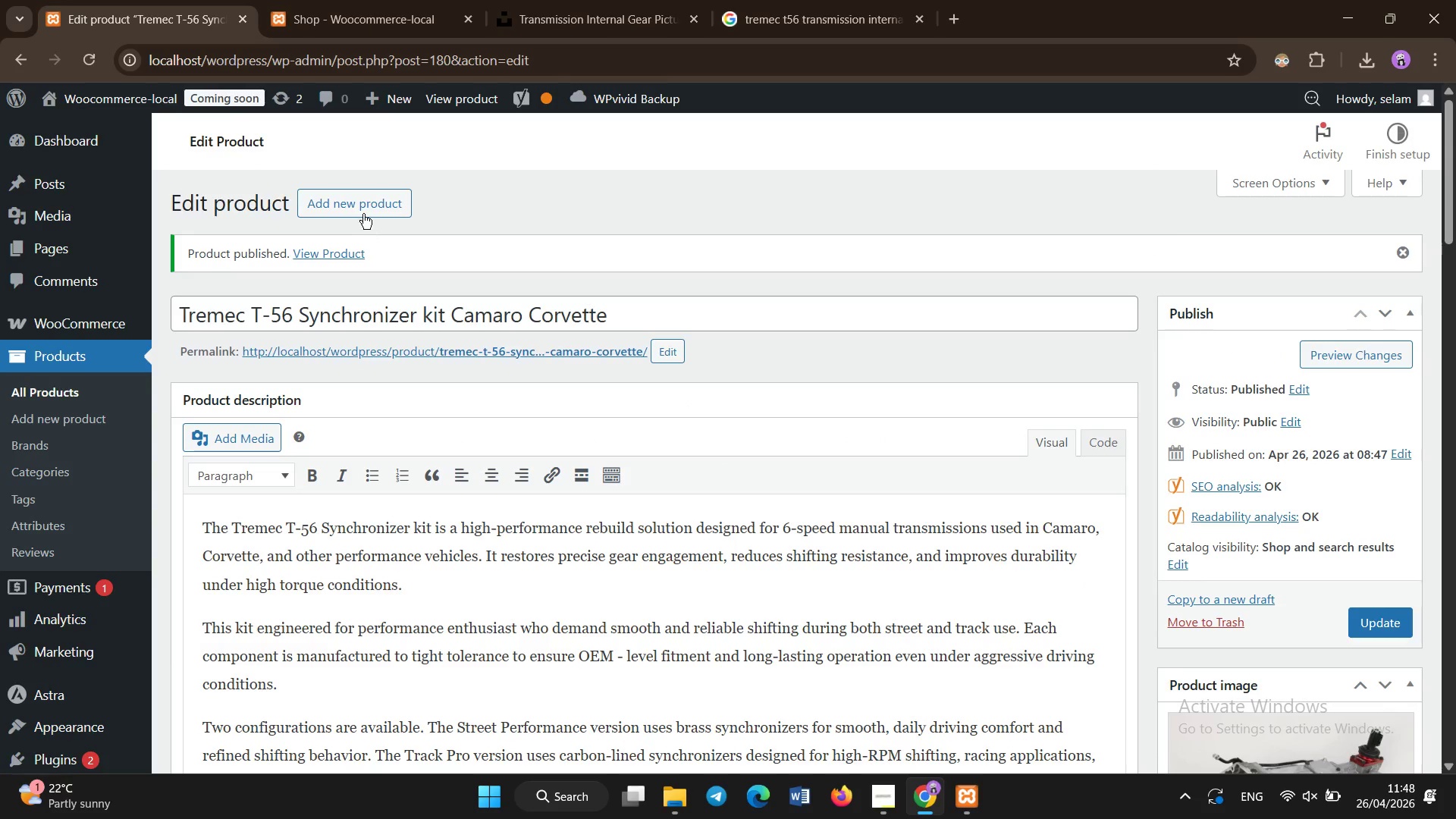 
left_click([363, 209])
 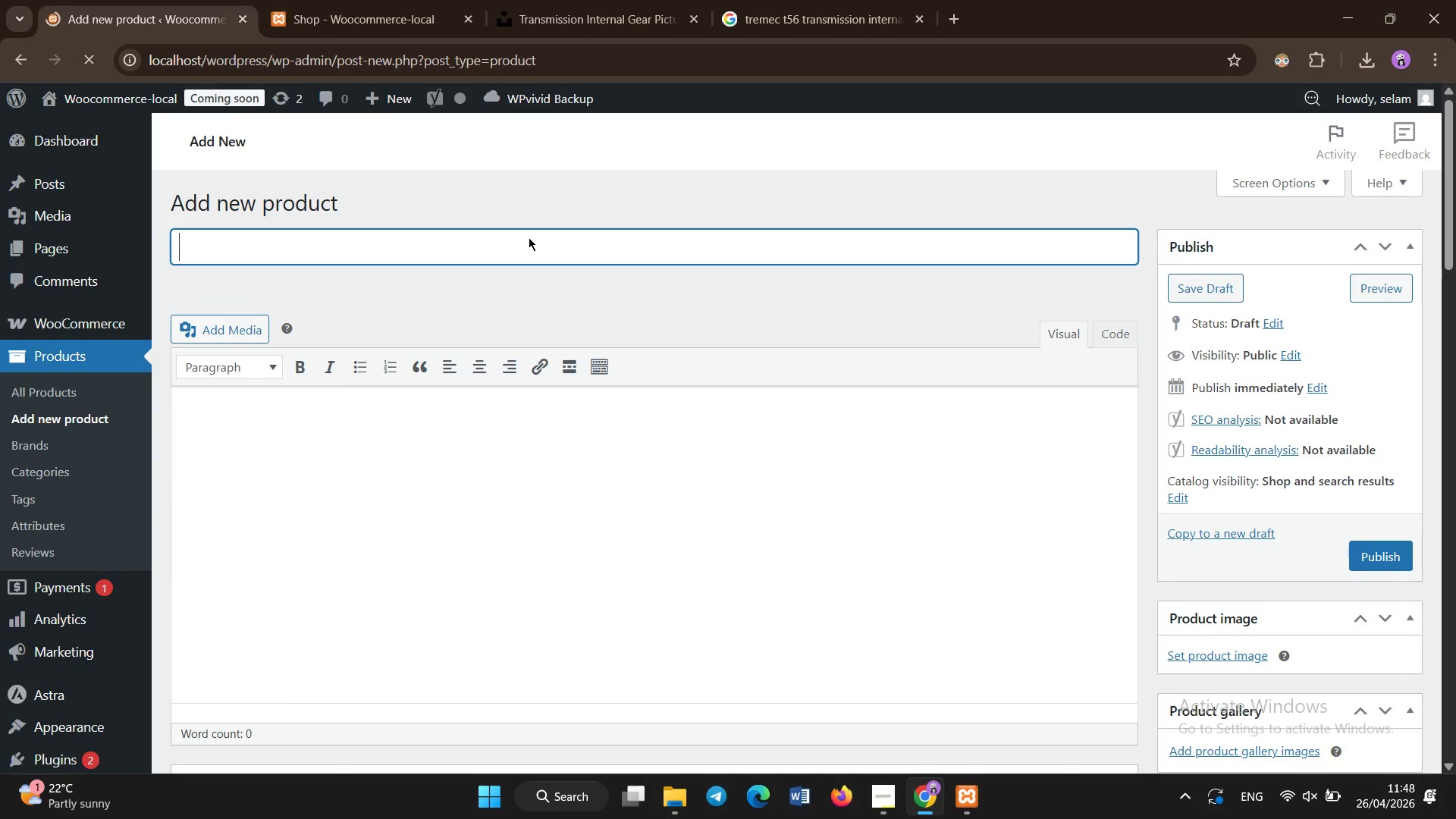 
wait(6.44)
 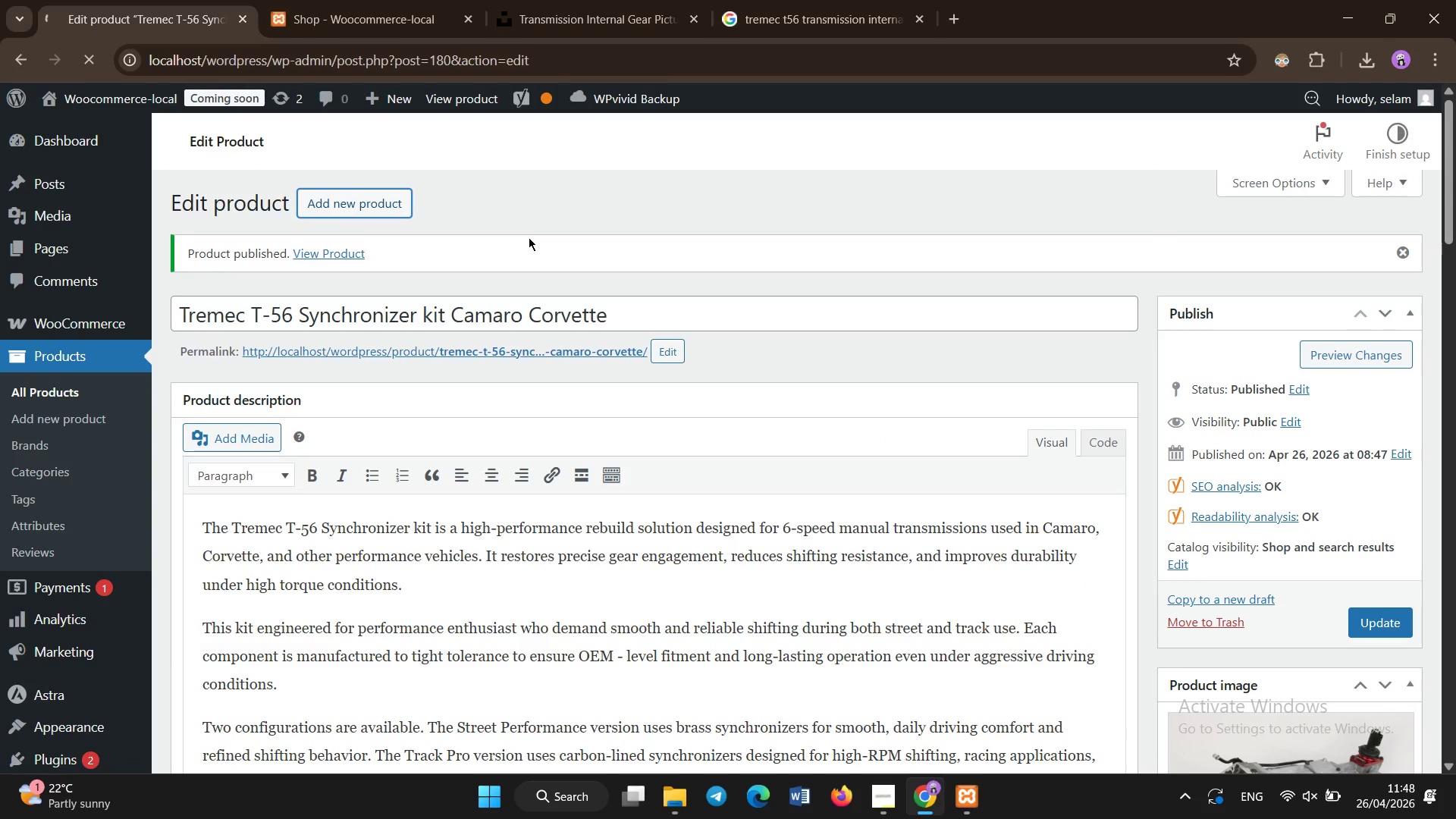 
type(Toyota W58 Synchronizer kit )
key(Backspace)
key(Backspace)
key(Backspace)
key(Backspace)
type(Kit )
 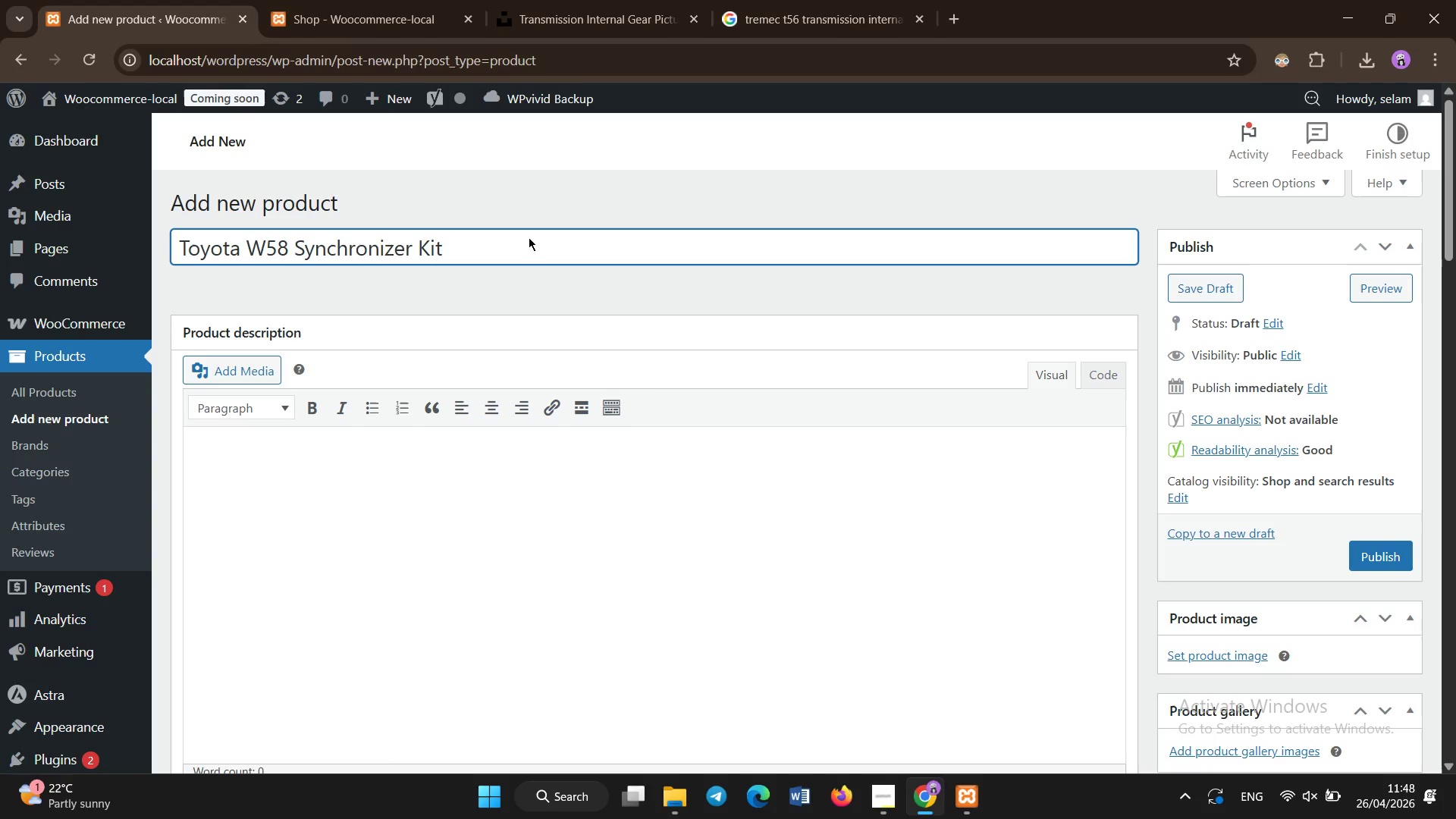 
wait(6.47)
 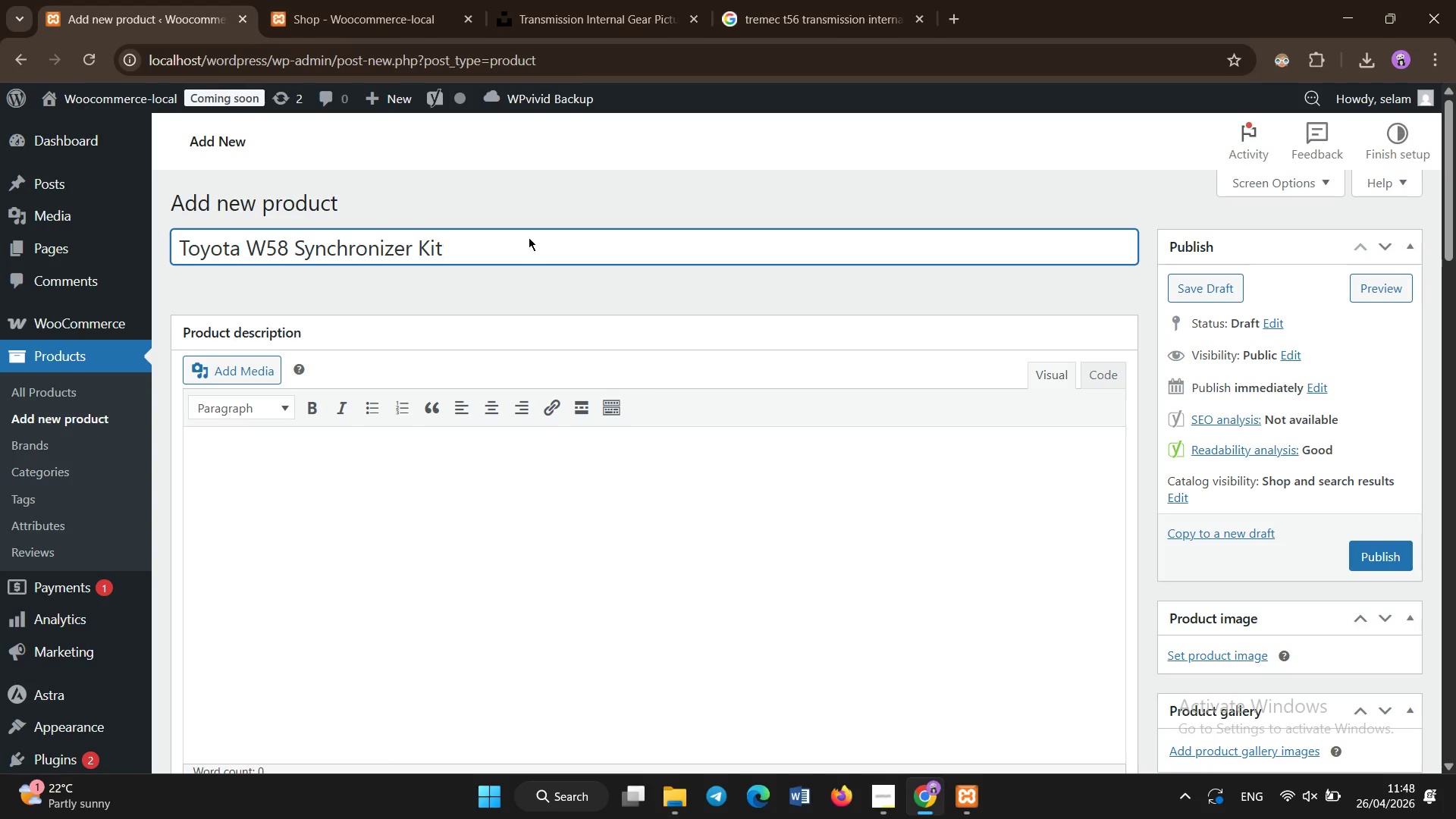 
scroll: coordinate [529, 237], scroll_direction: down, amount: 2.0
 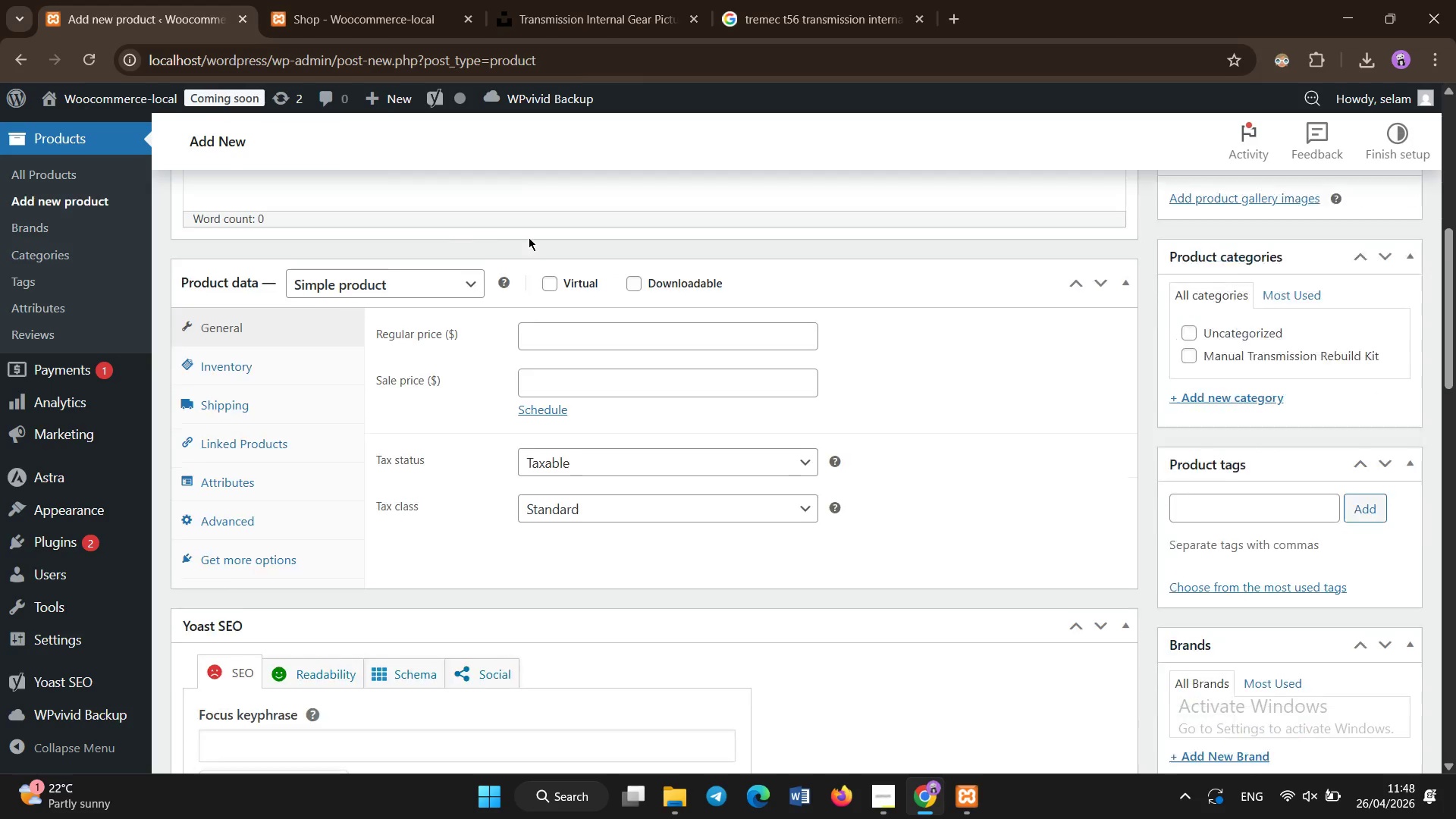 
scroll: coordinate [529, 237], scroll_direction: up, amount: 8.0
 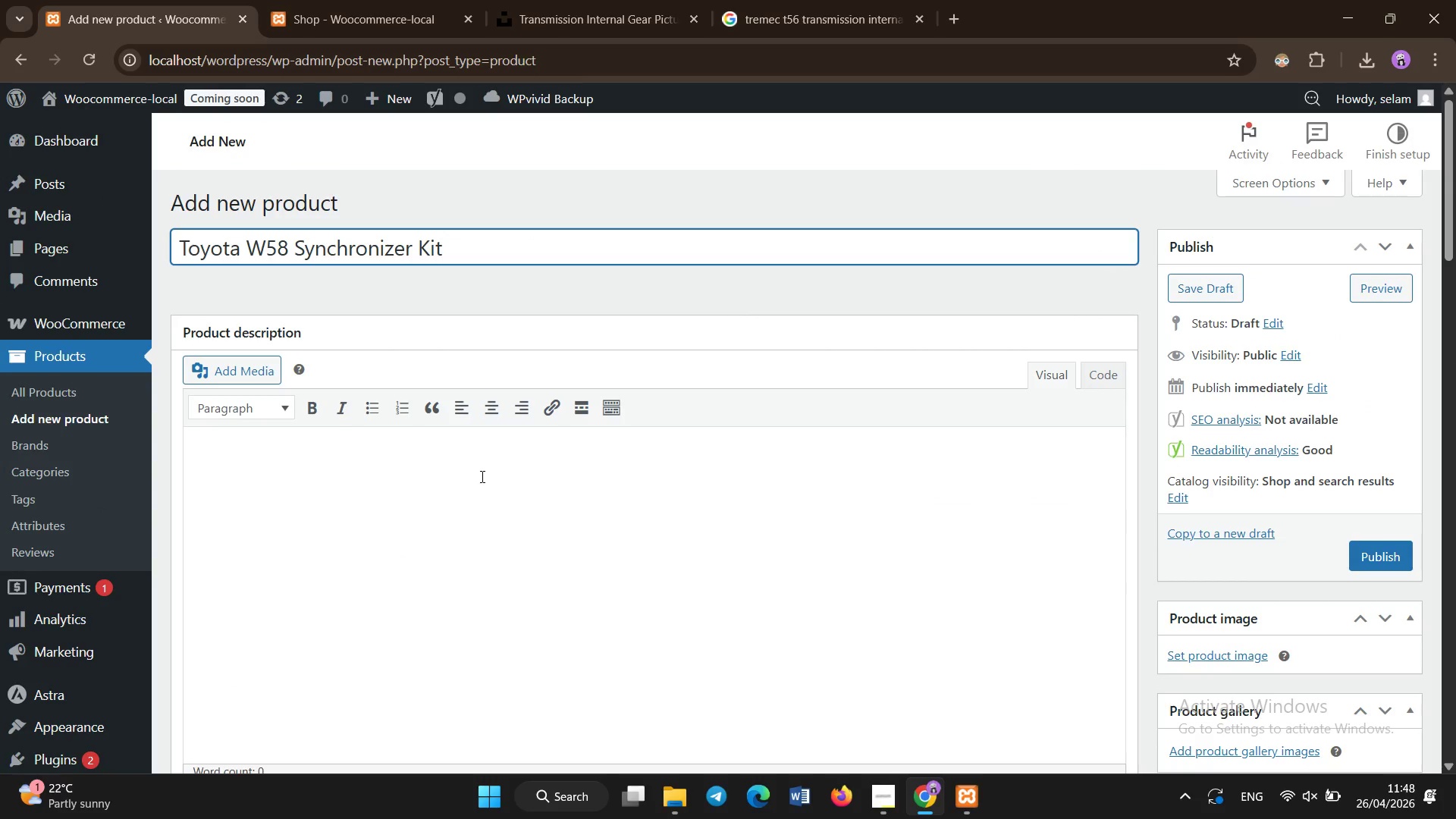 
left_click([482, 477])
 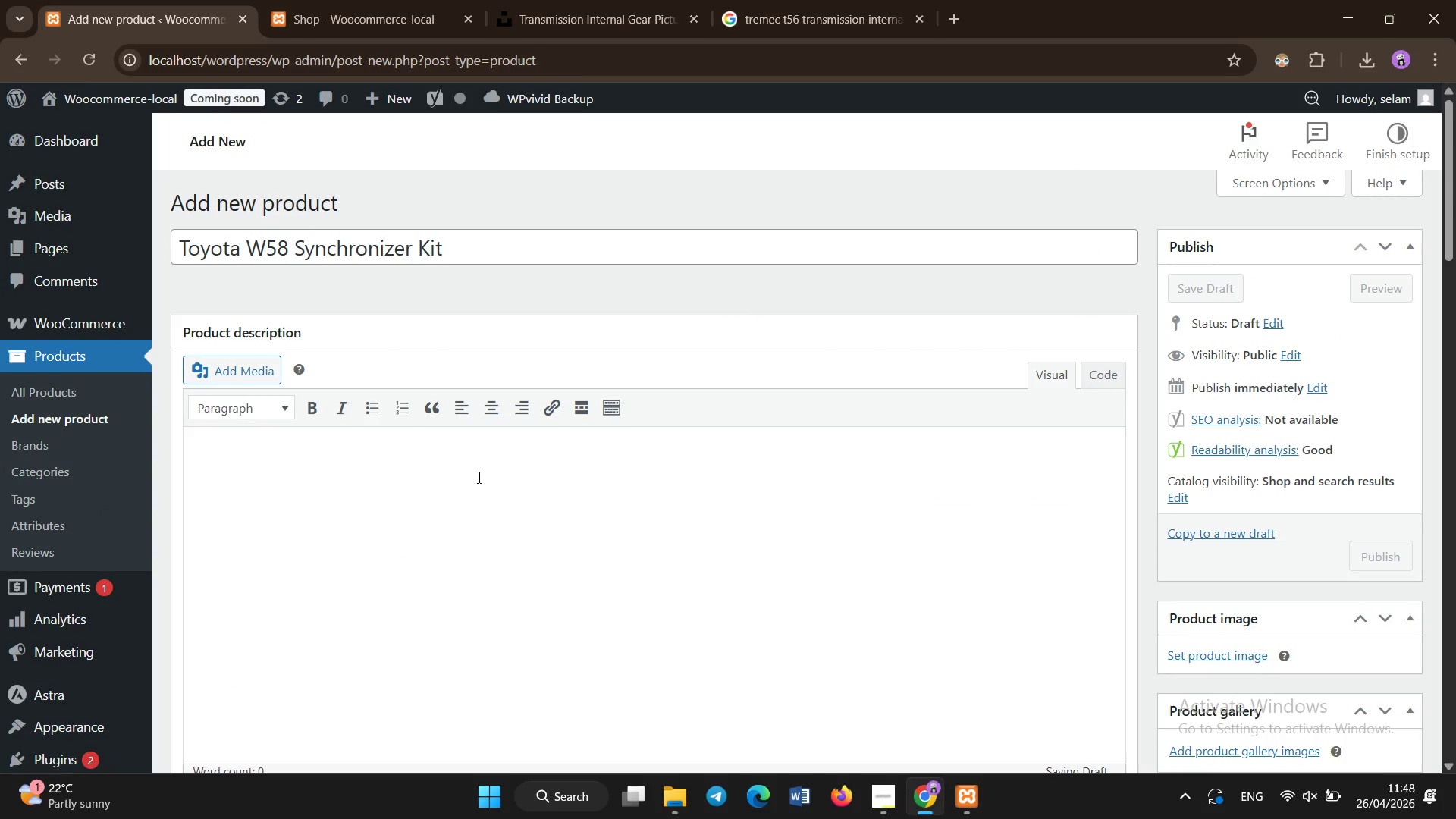 
type(The Toyota w58 Synchronizer kit is designed for rebuilind the widely used)
 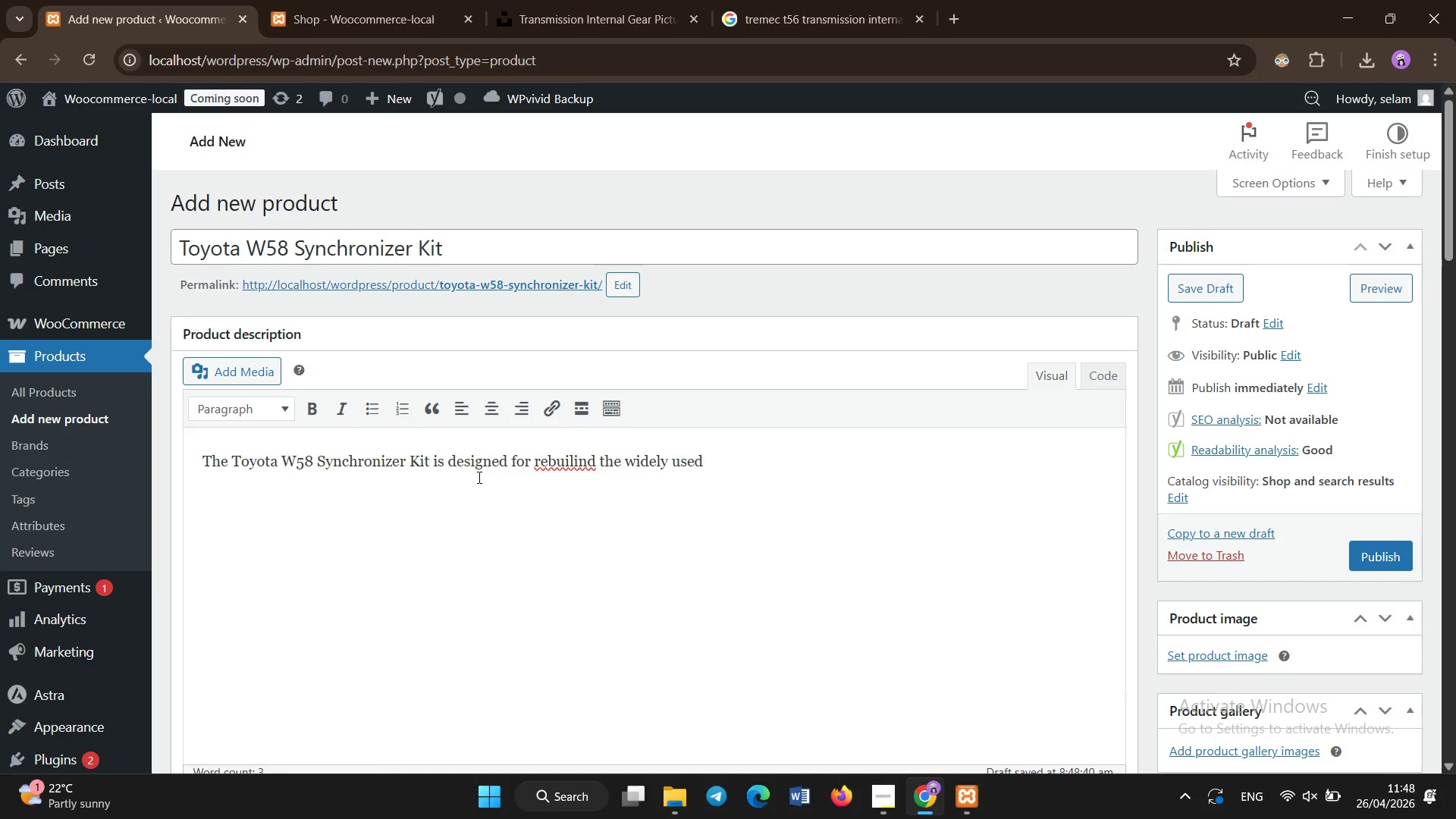 
hold_key(key=ArrowLeft, duration=1.05)
 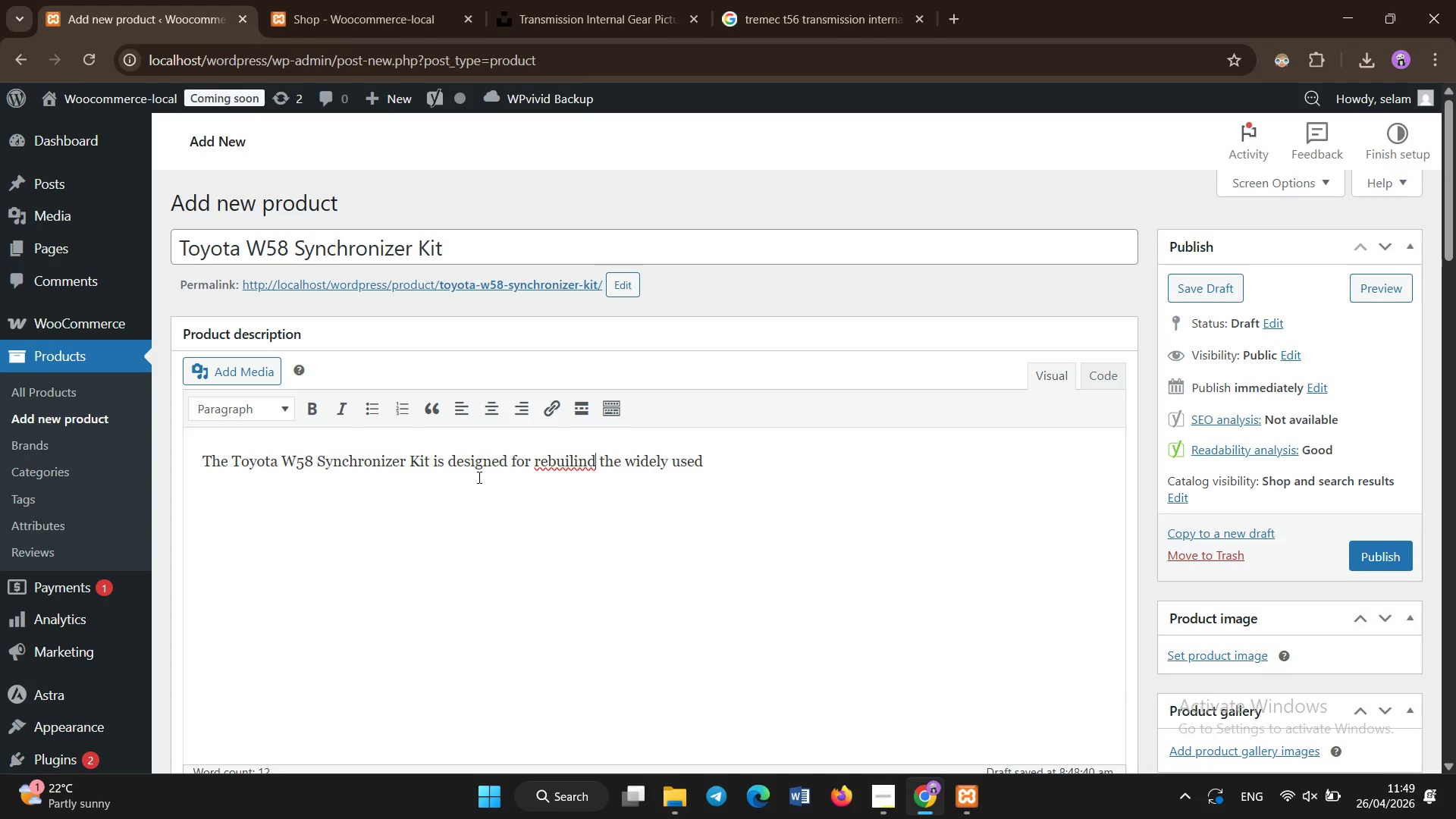 
key(ArrowRight)
 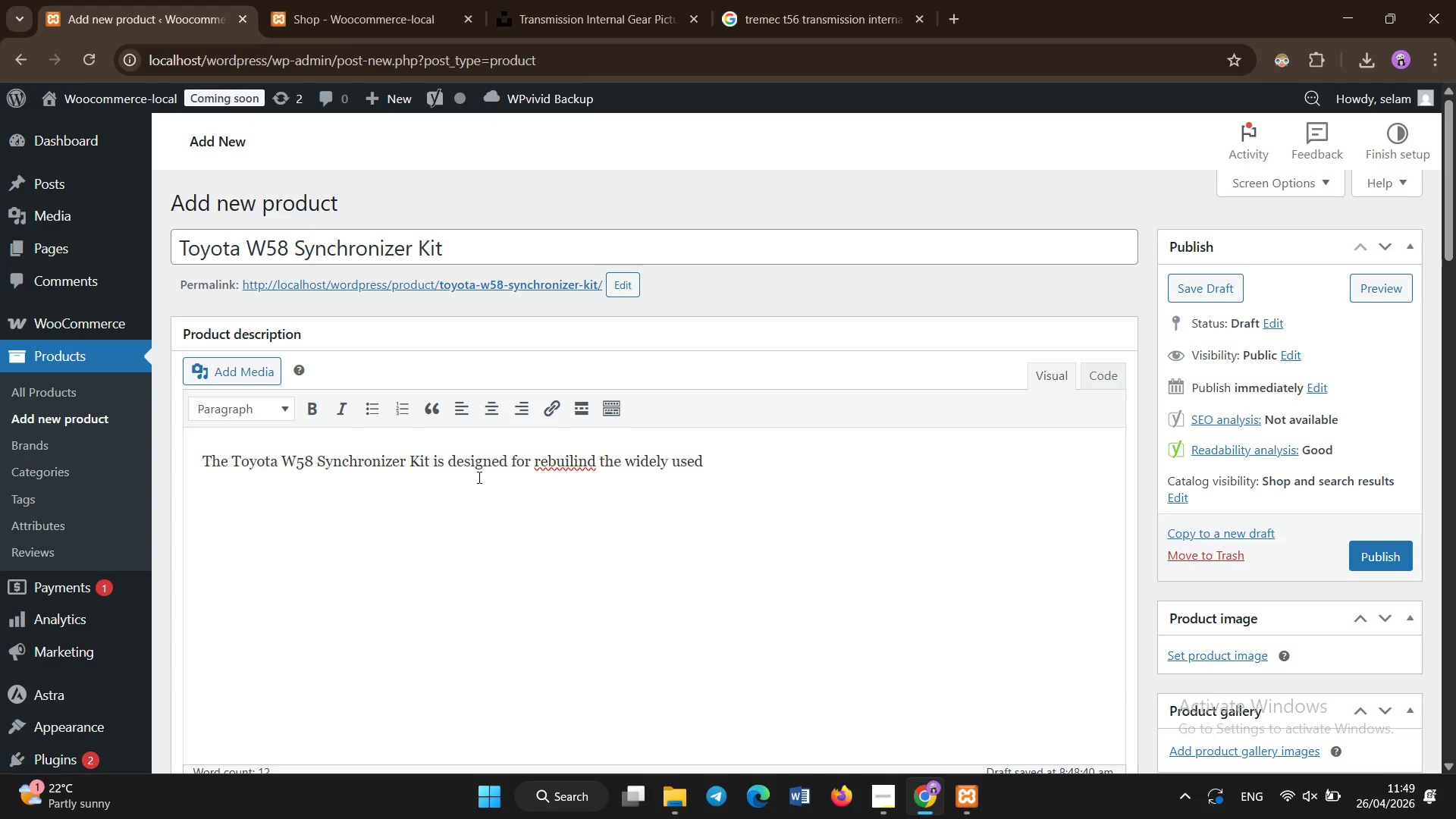 
key(Backspace)
key(Backspace)
key(Backspace)
key(Backspace)
type(lding[End] -speed )
 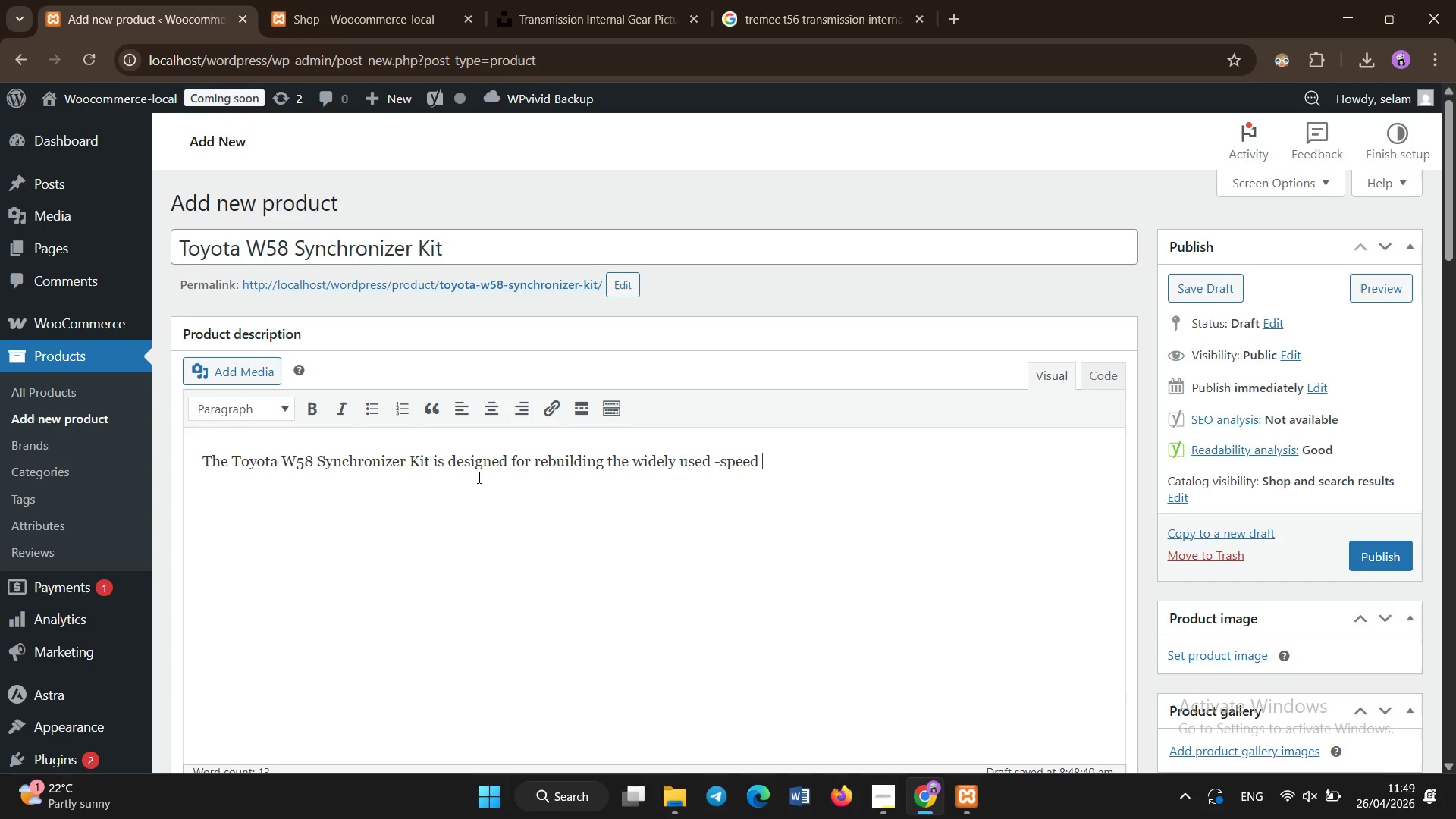 
key(ArrowLeft)
 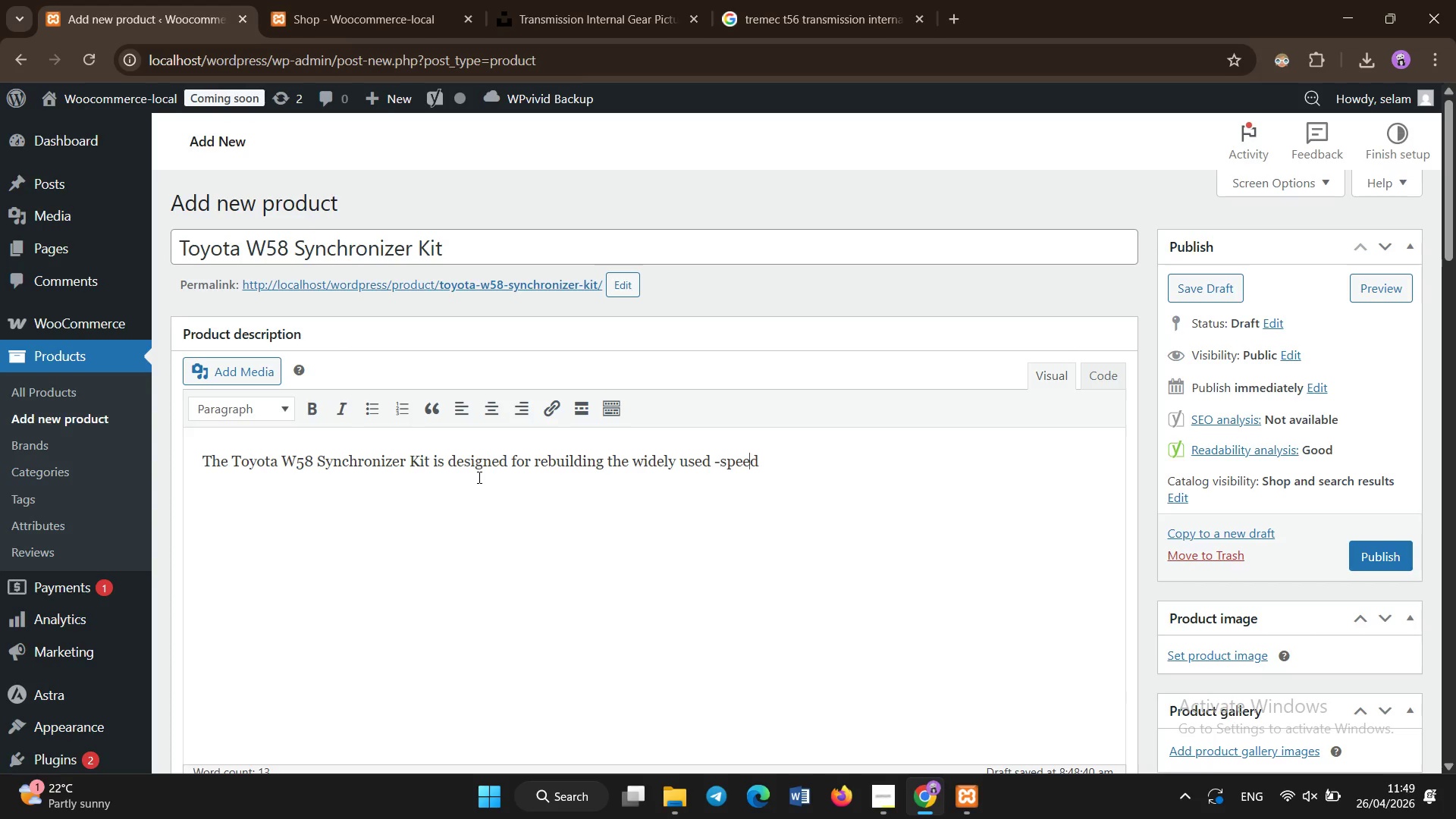 
key(ArrowLeft)
 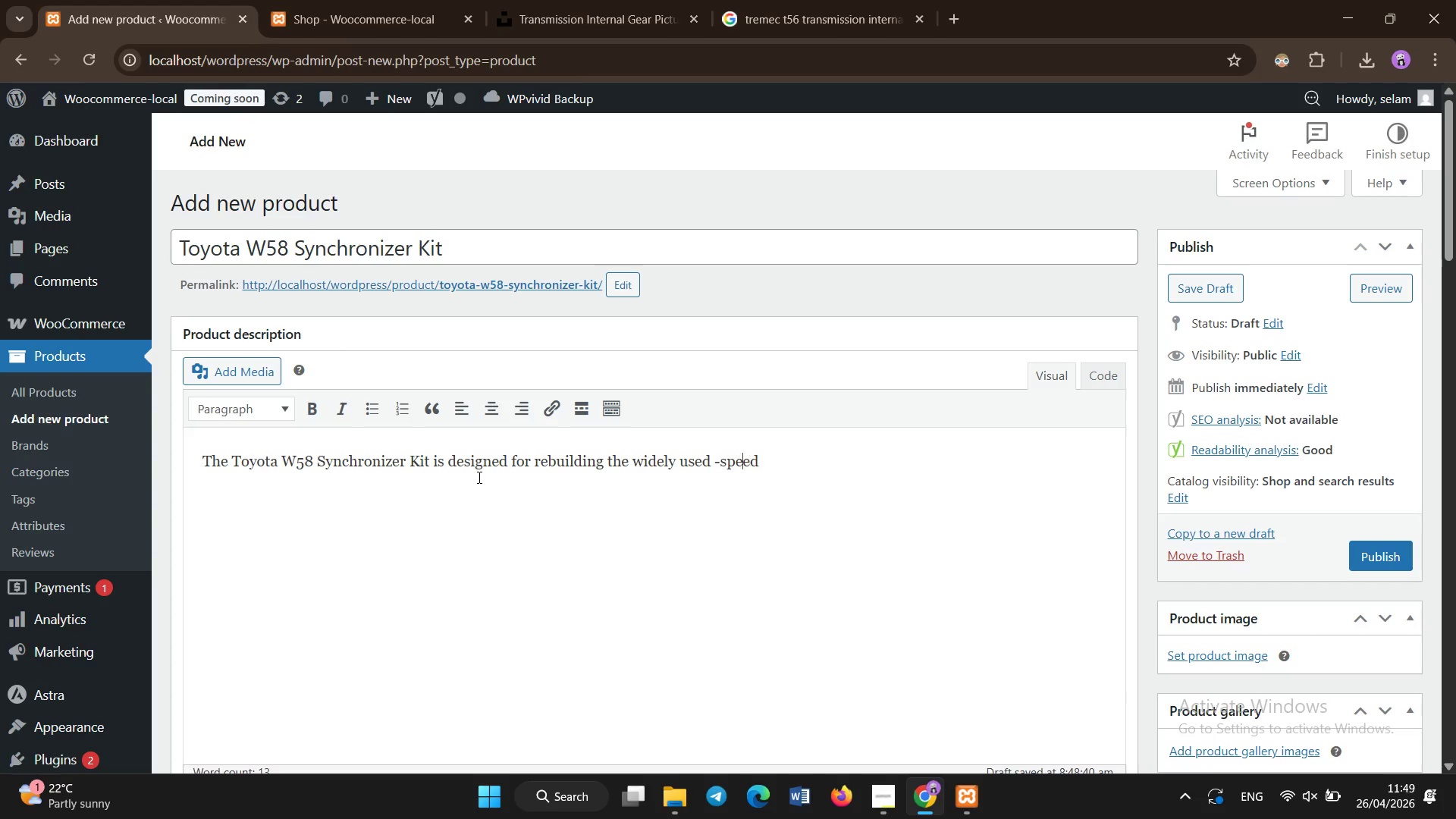 
key(ArrowLeft)
 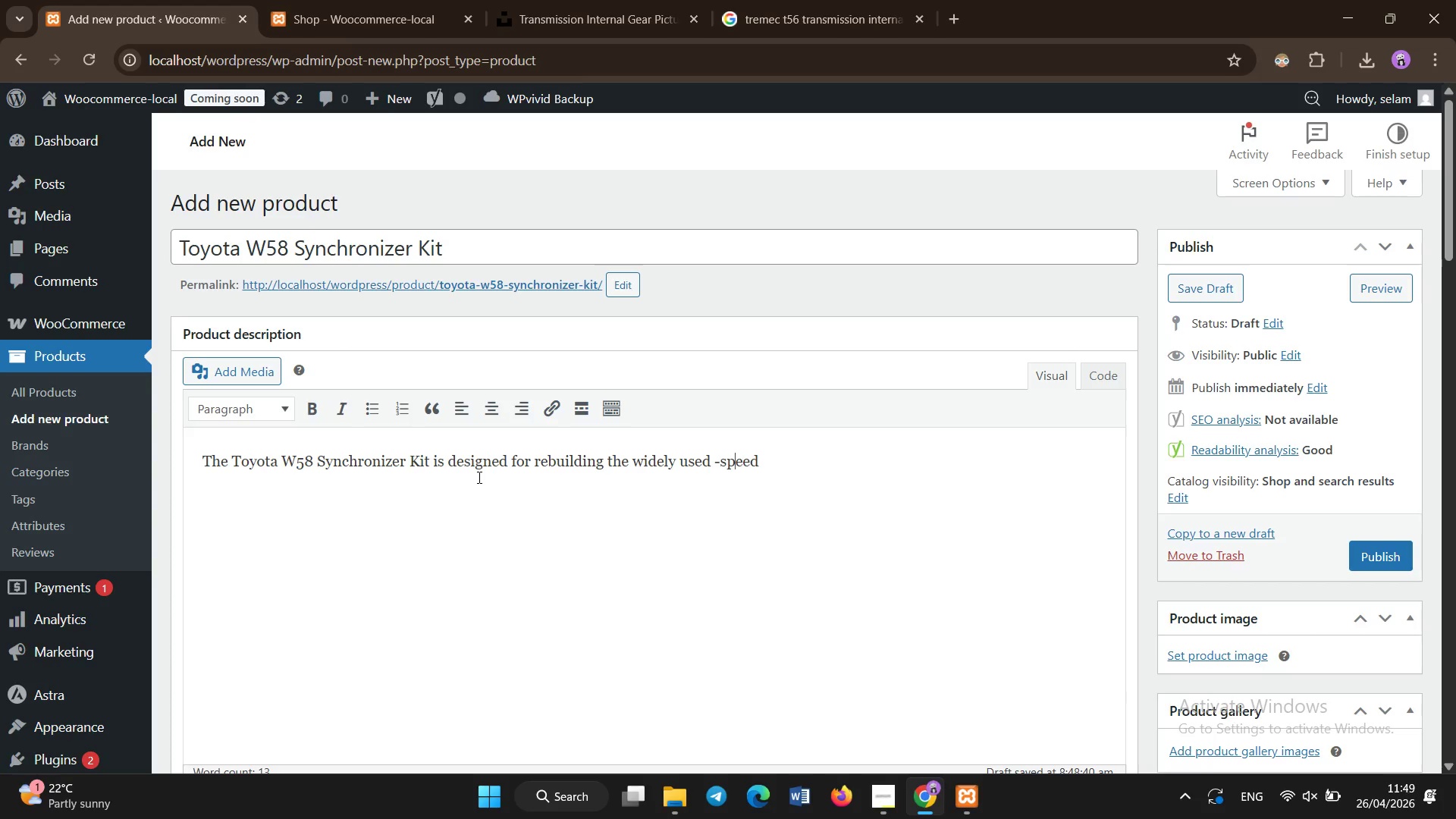 
key(ArrowLeft)
 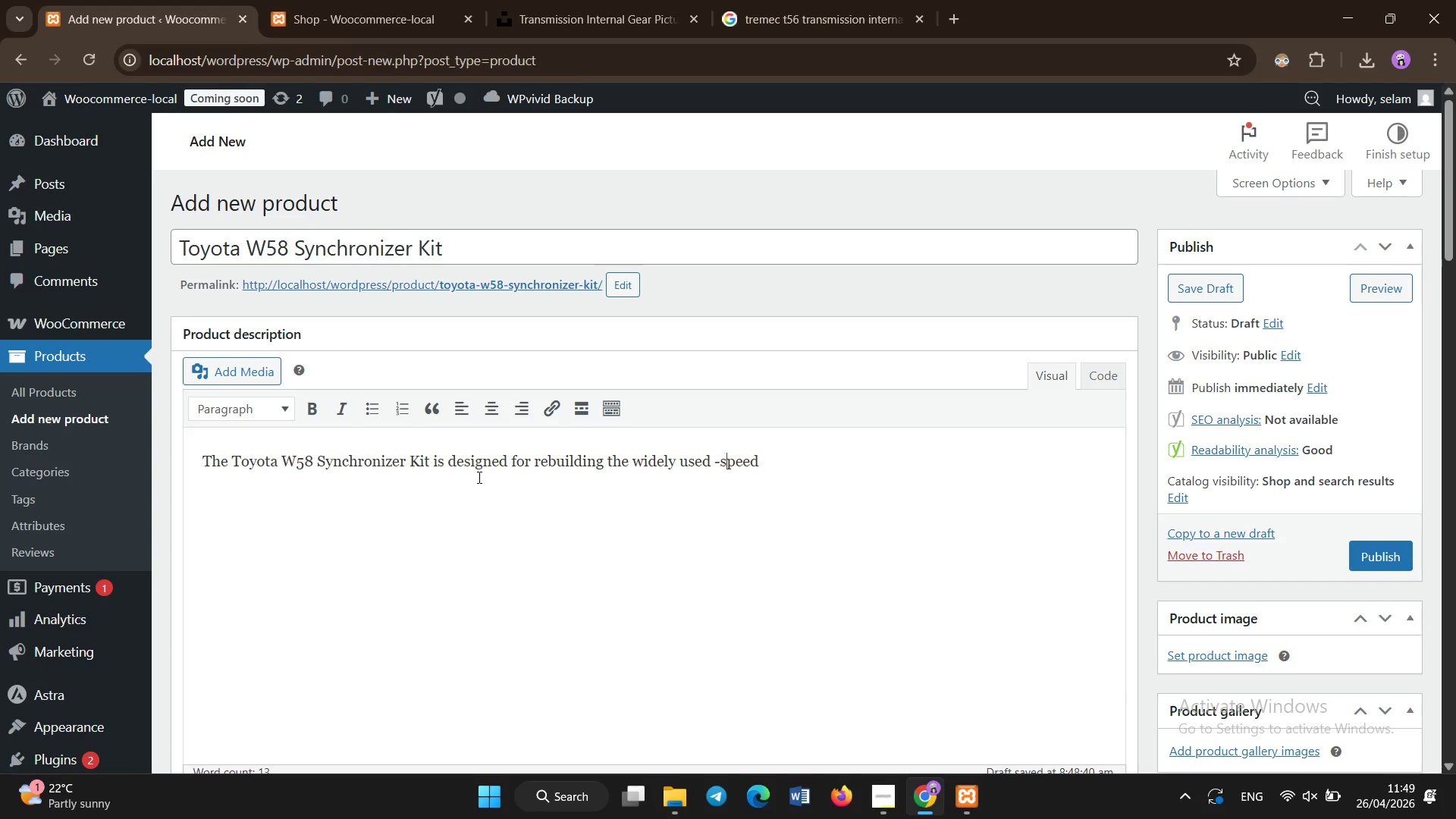 
key(ArrowLeft)
 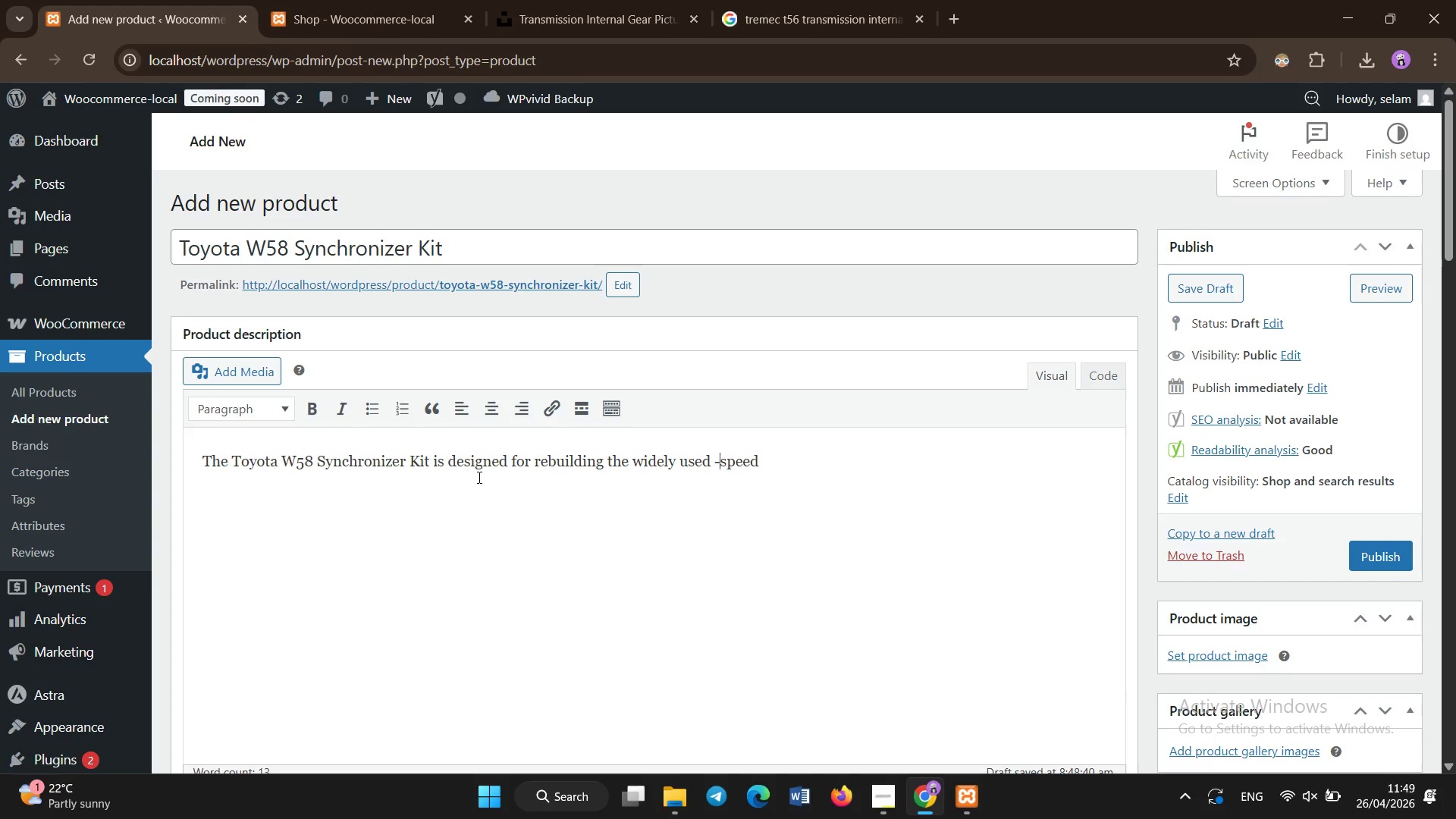 
key(ArrowLeft)
 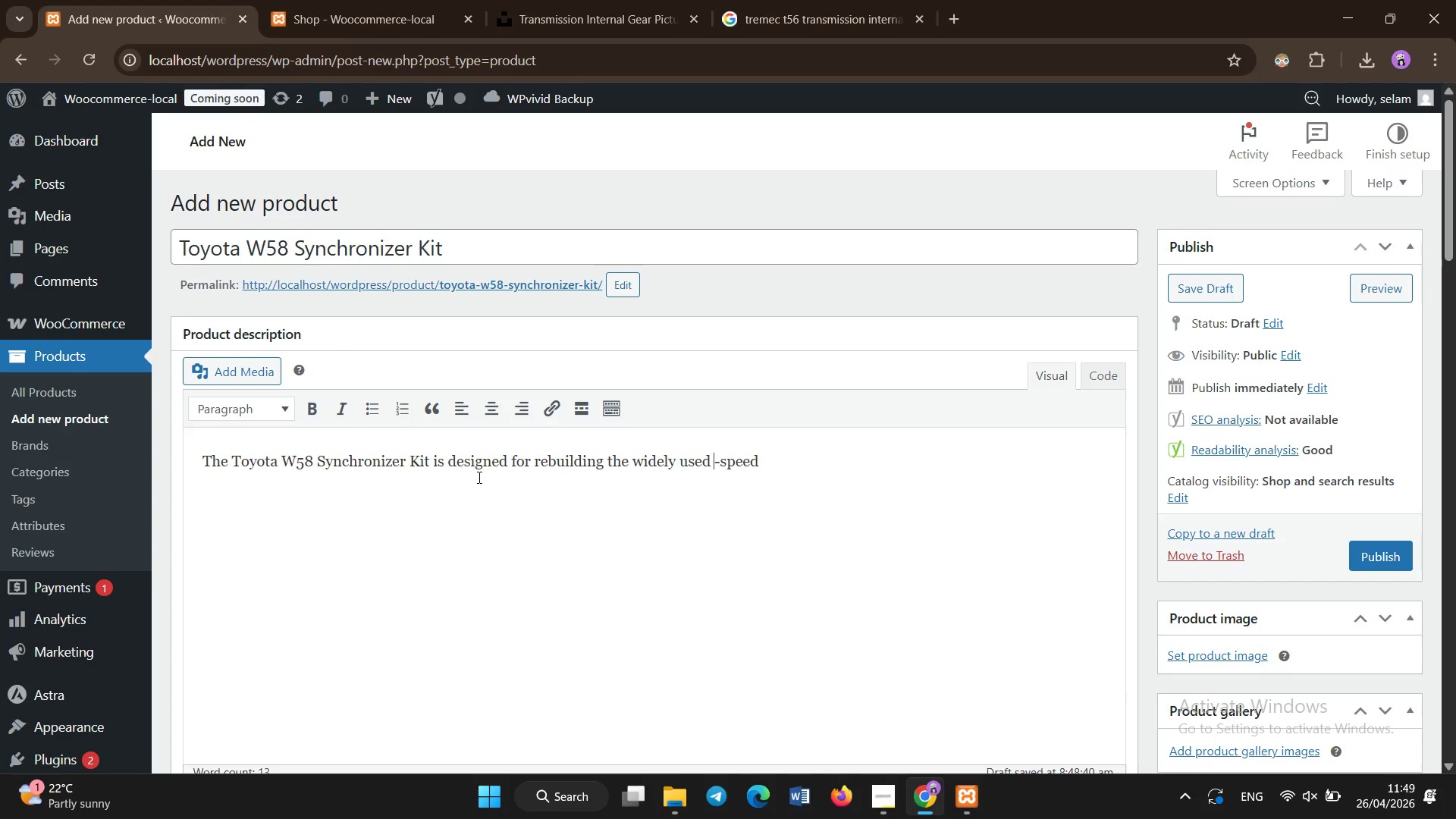 
key(ArrowLeft)
 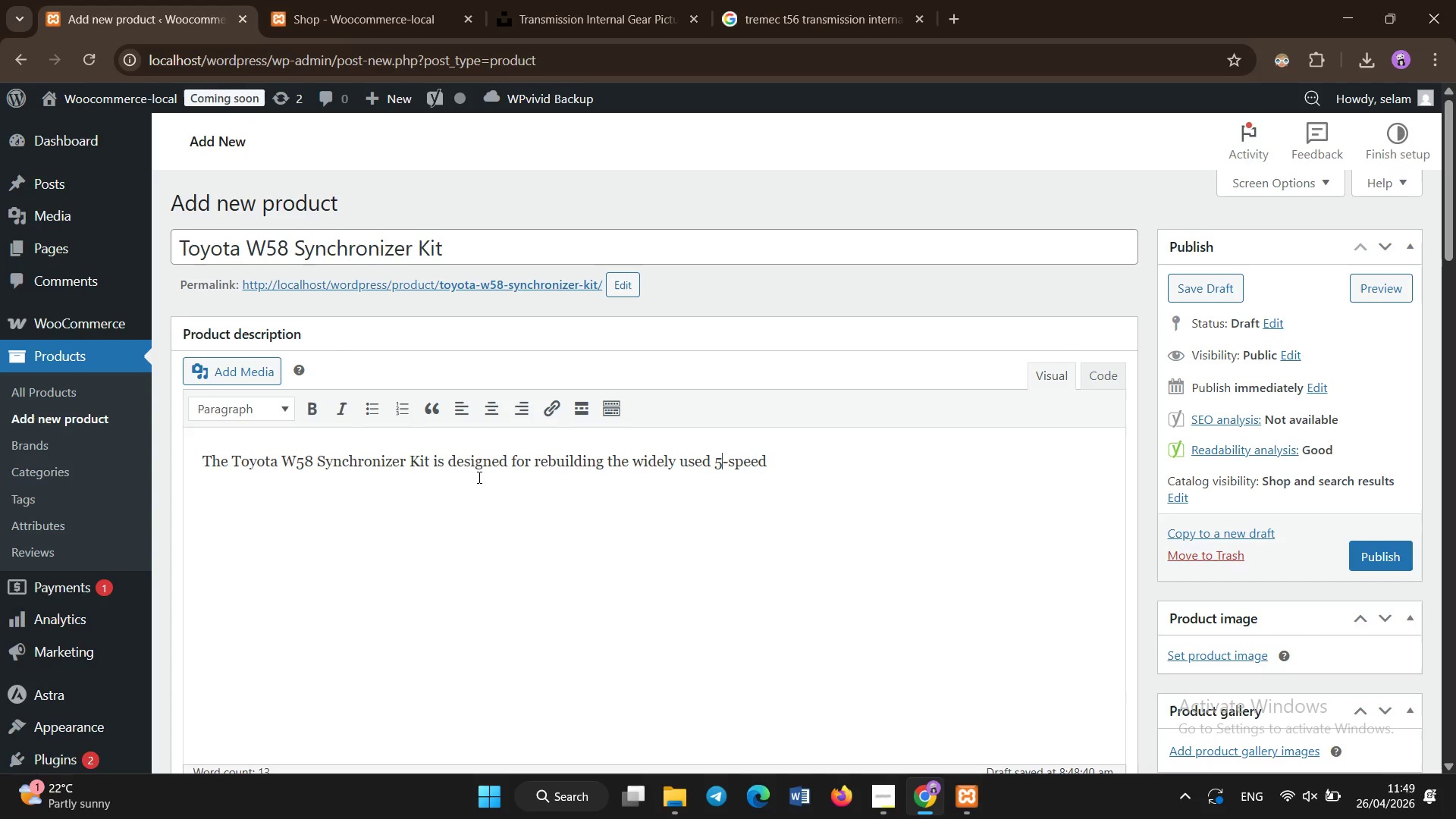 
type(5[End]manual transmission found in Toyota s)
key(Backspace)
type(Supra and c)
key(Backspace)
type(Cel)
 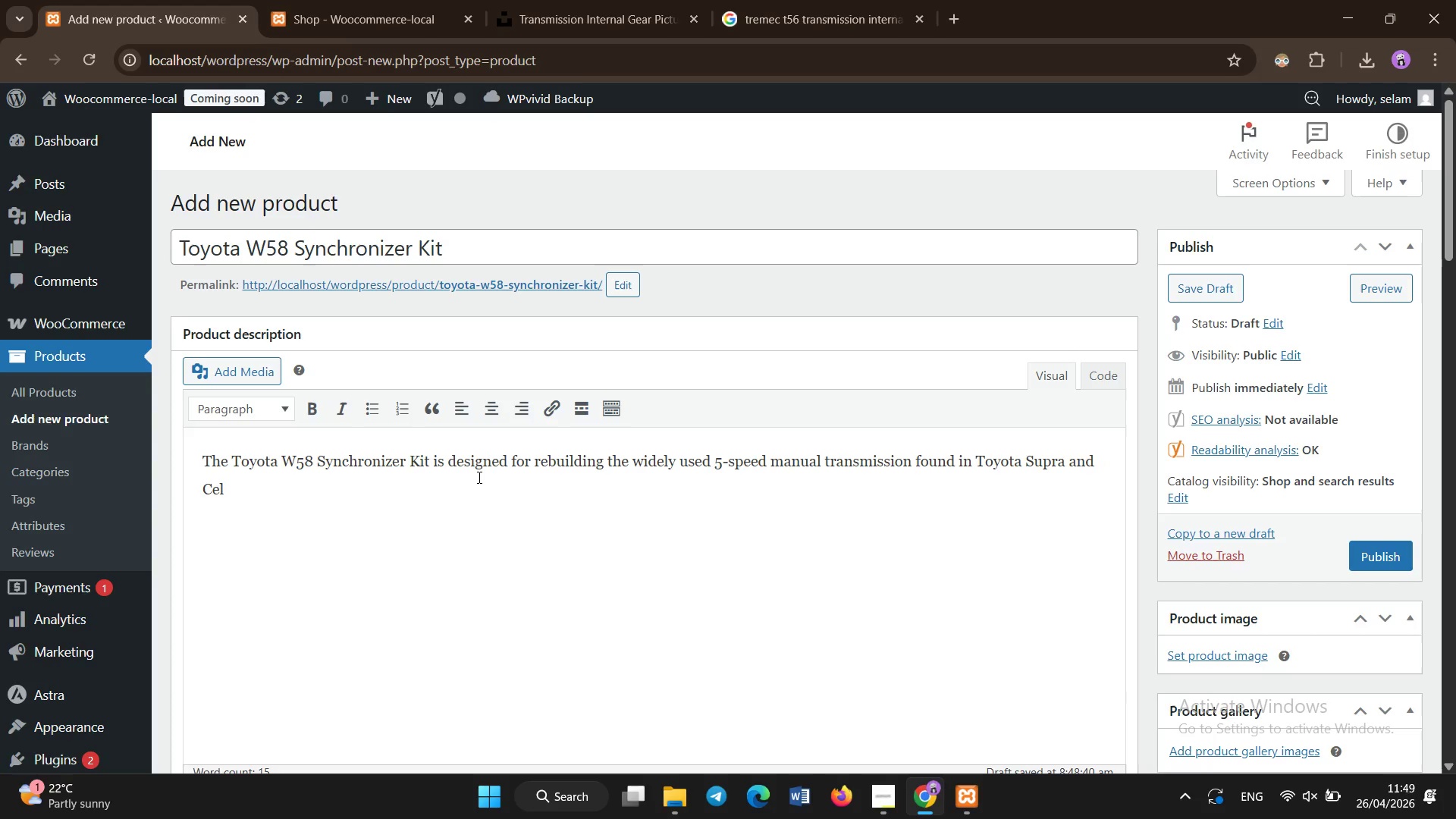 
wait(6.17)
 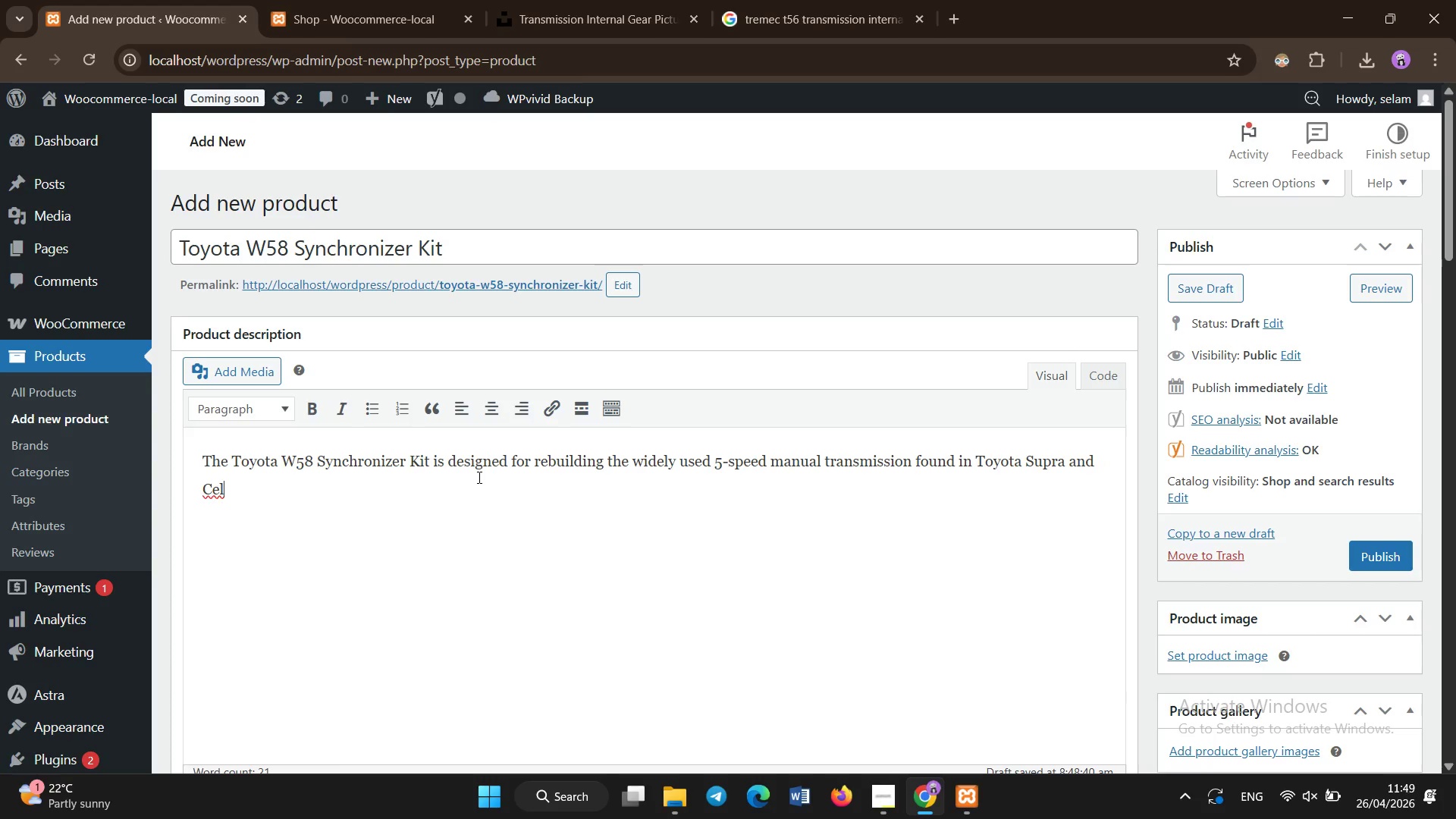 
type( VE)
key(Backspace)
key(Backspace)
type(lica )
 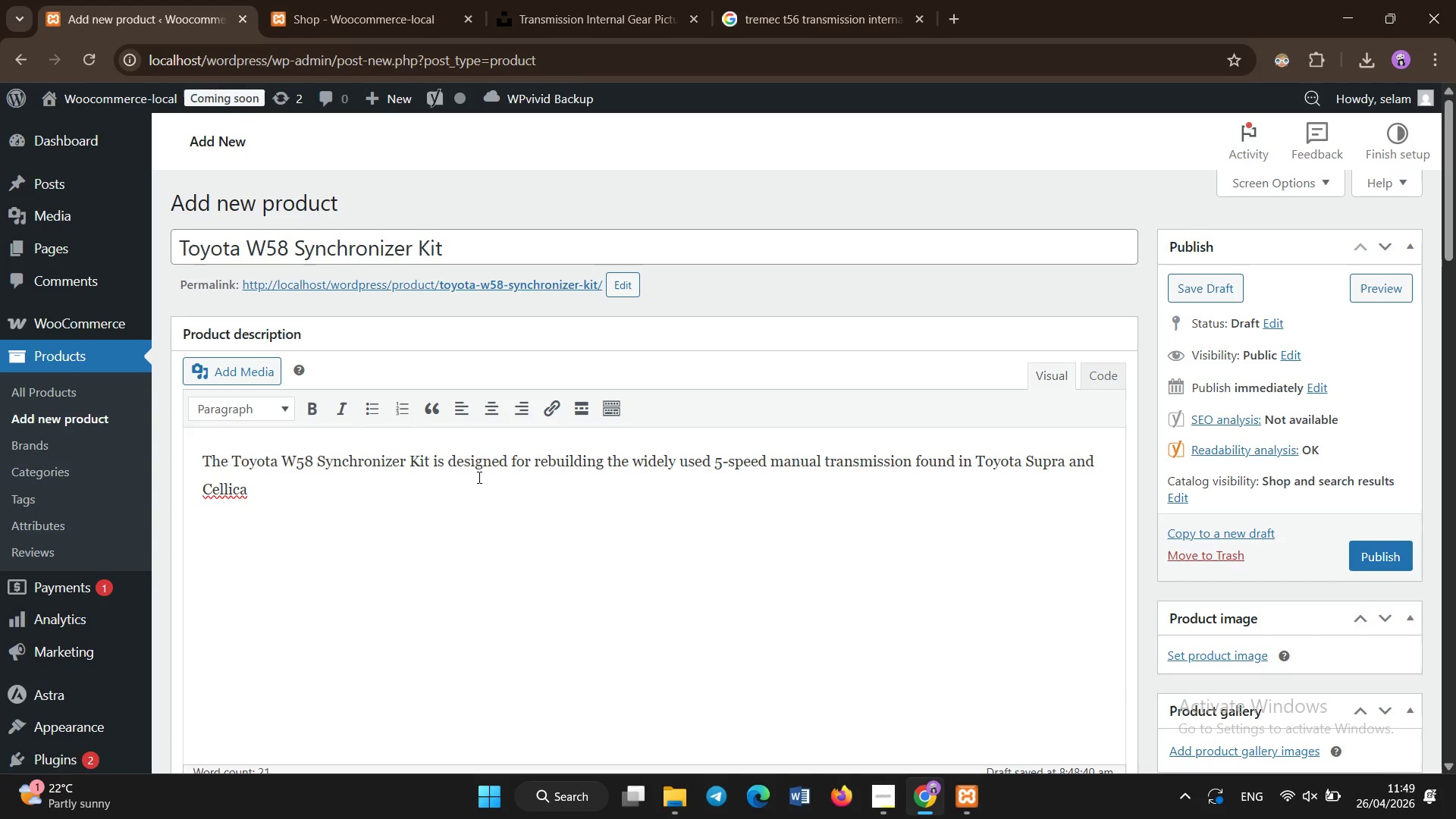 
key(ArrowLeft)
 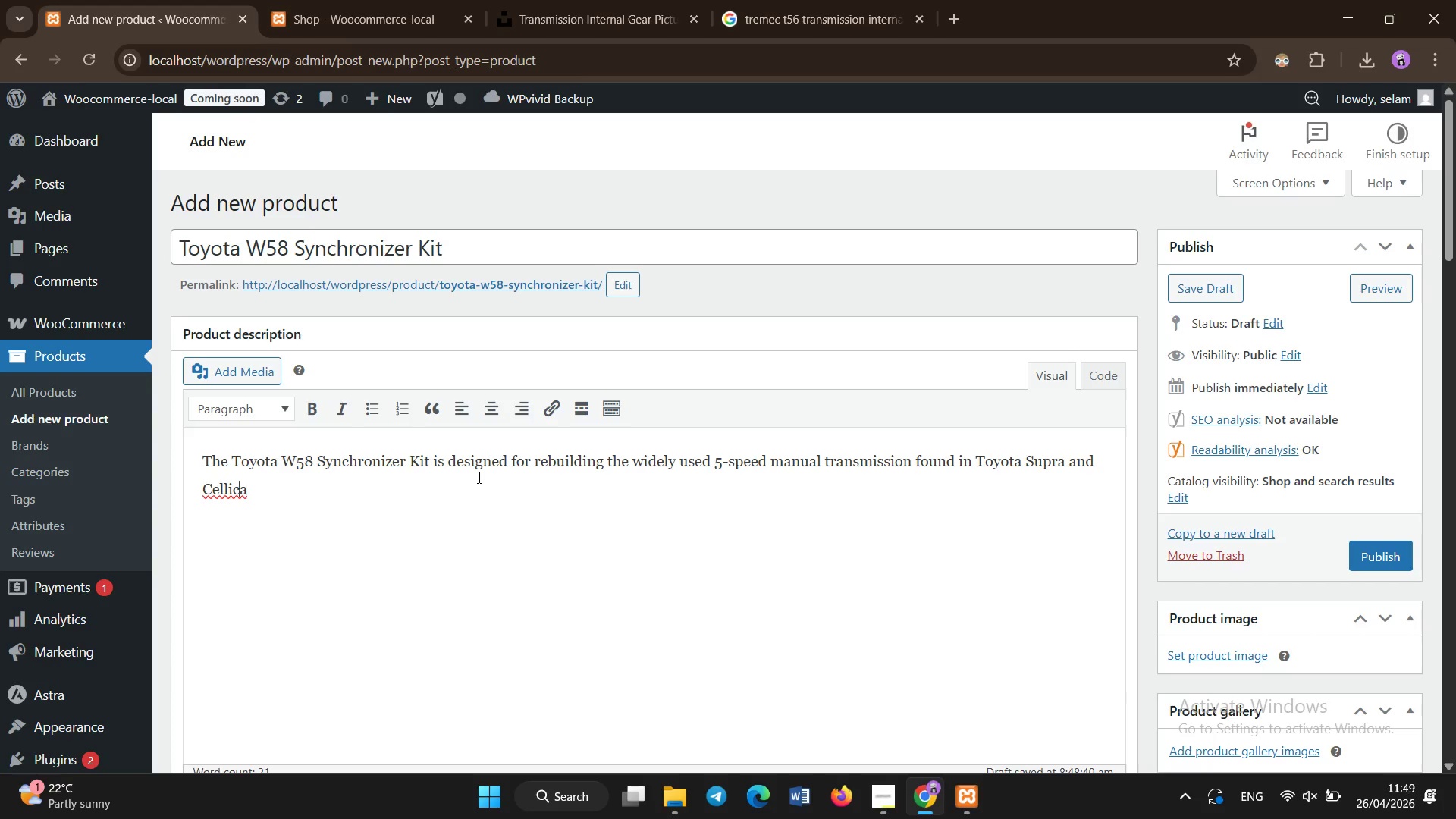 
key(ArrowLeft)
 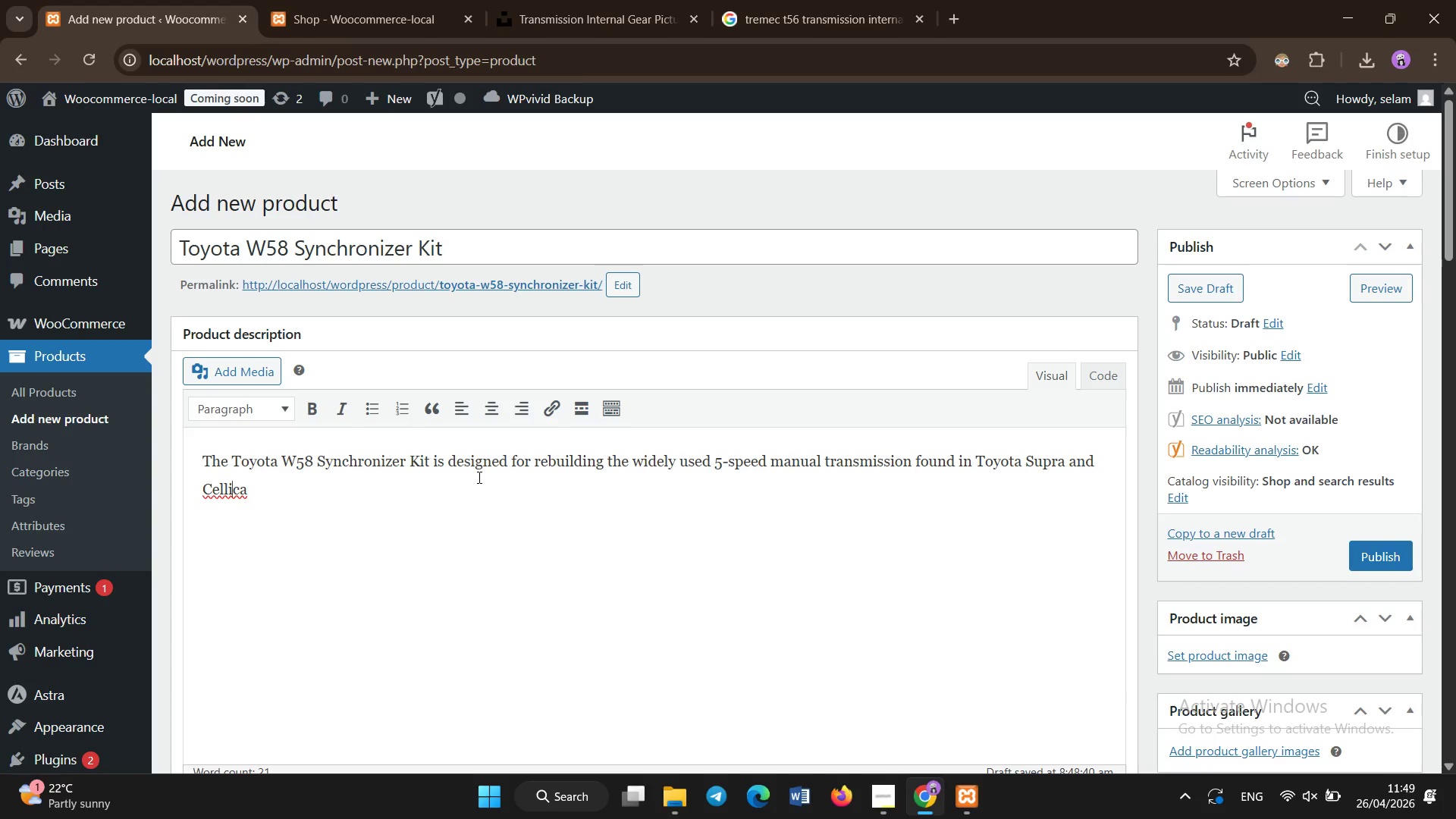 
key(ArrowLeft)
 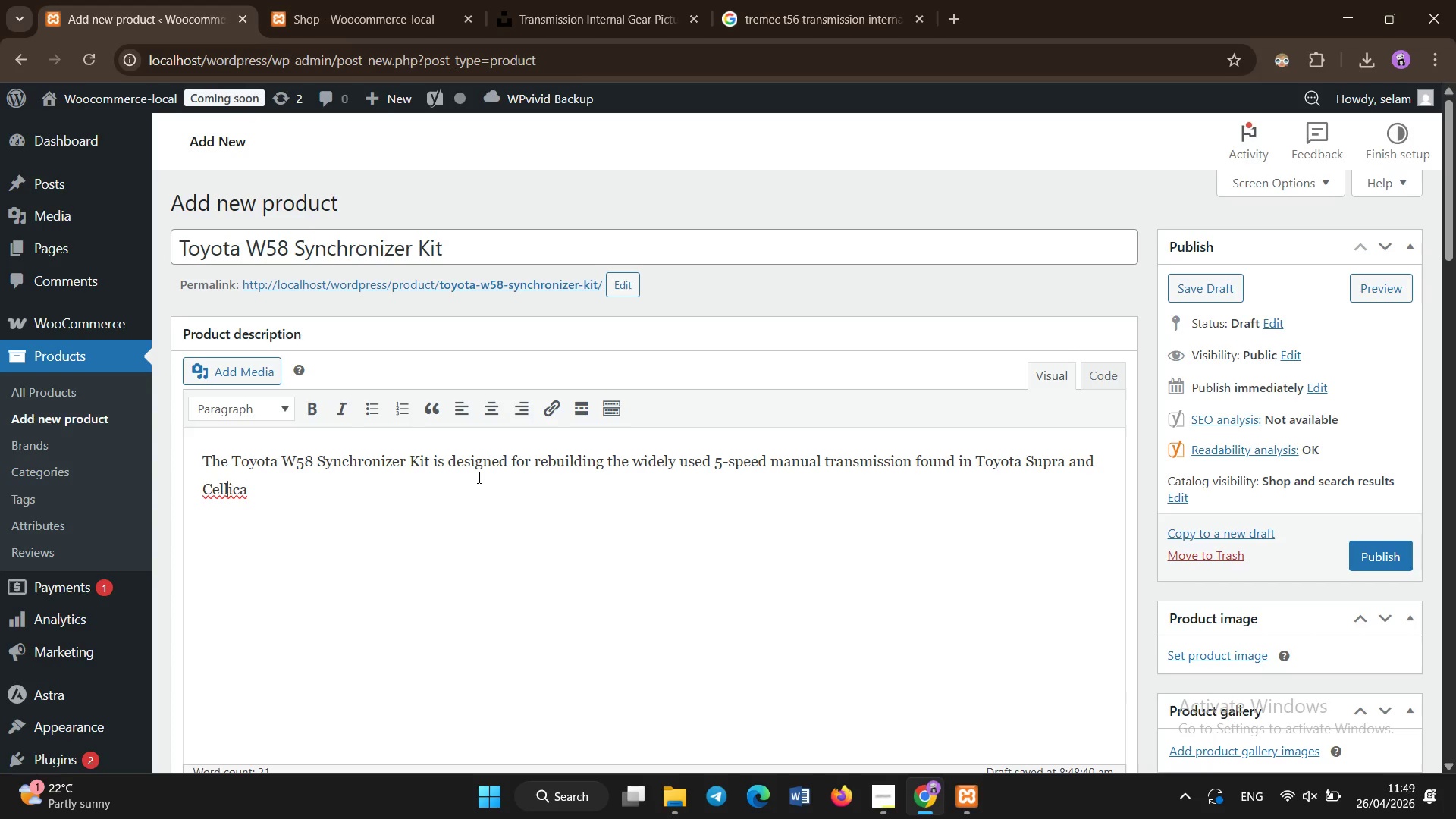 
key(ArrowLeft)
 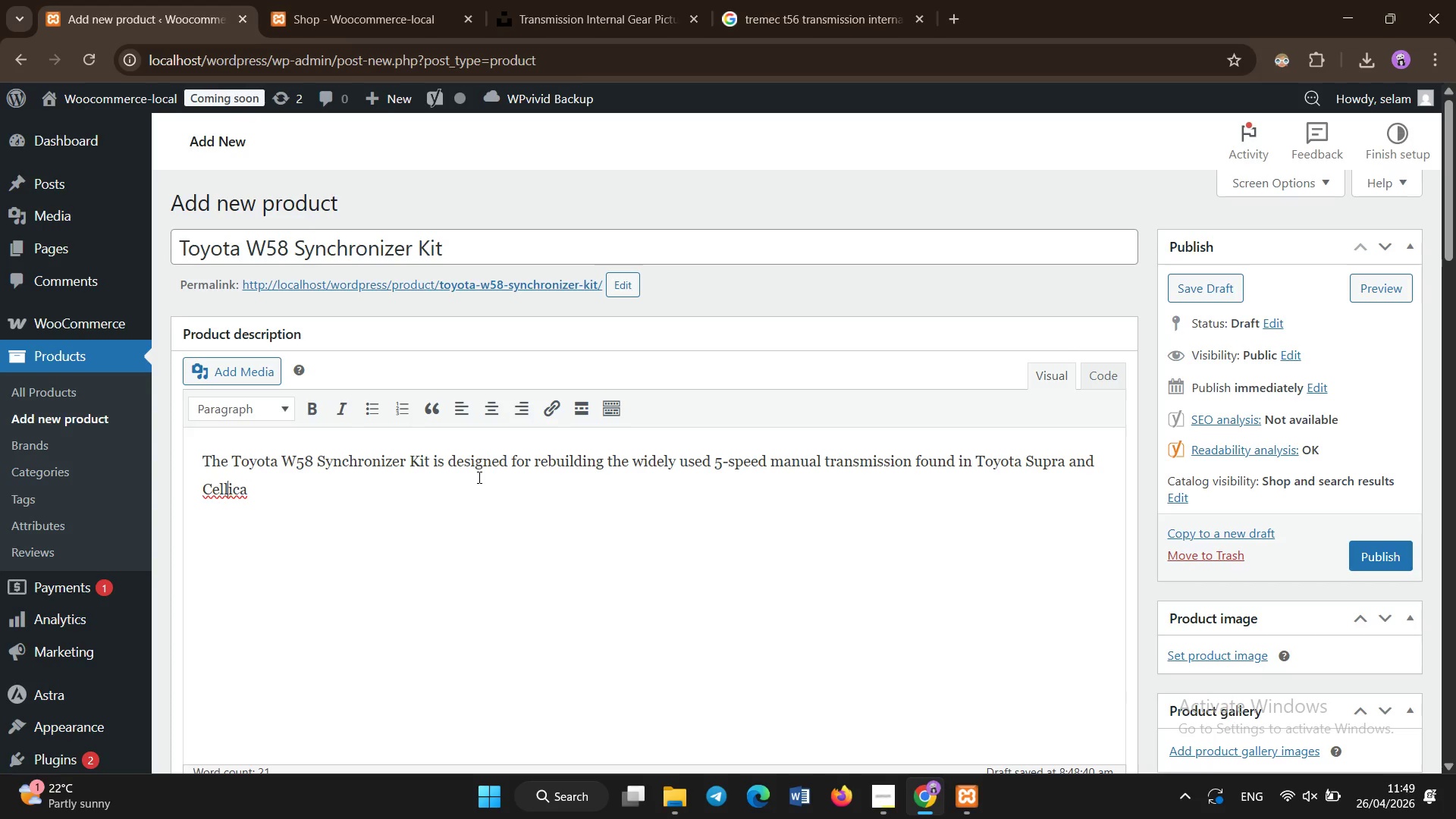 
key(Backspace)
type([End]models. It restores smooth shifiting performance )
key(Backspace)
type(, reducn)
 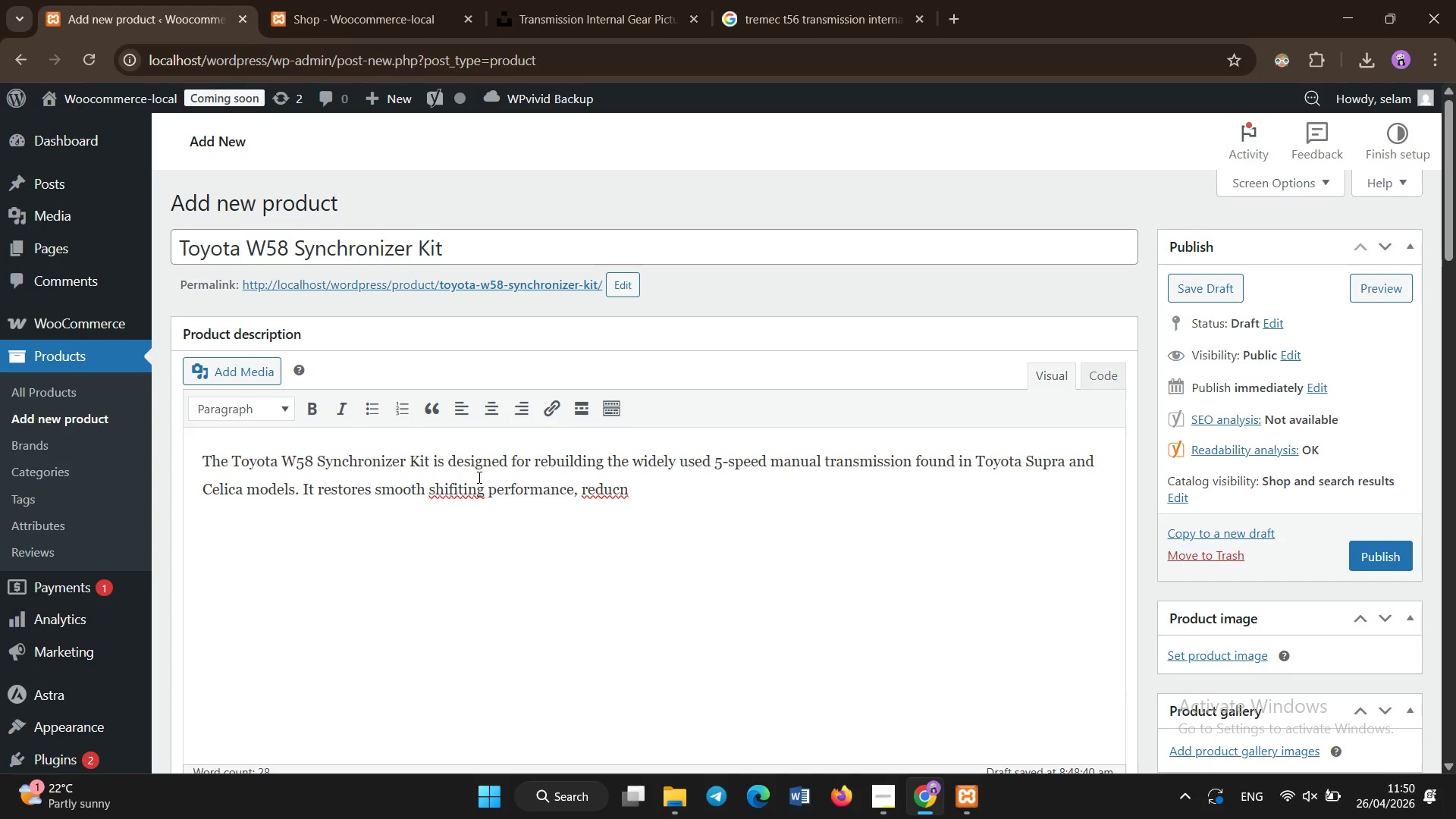 
wait(5.11)
 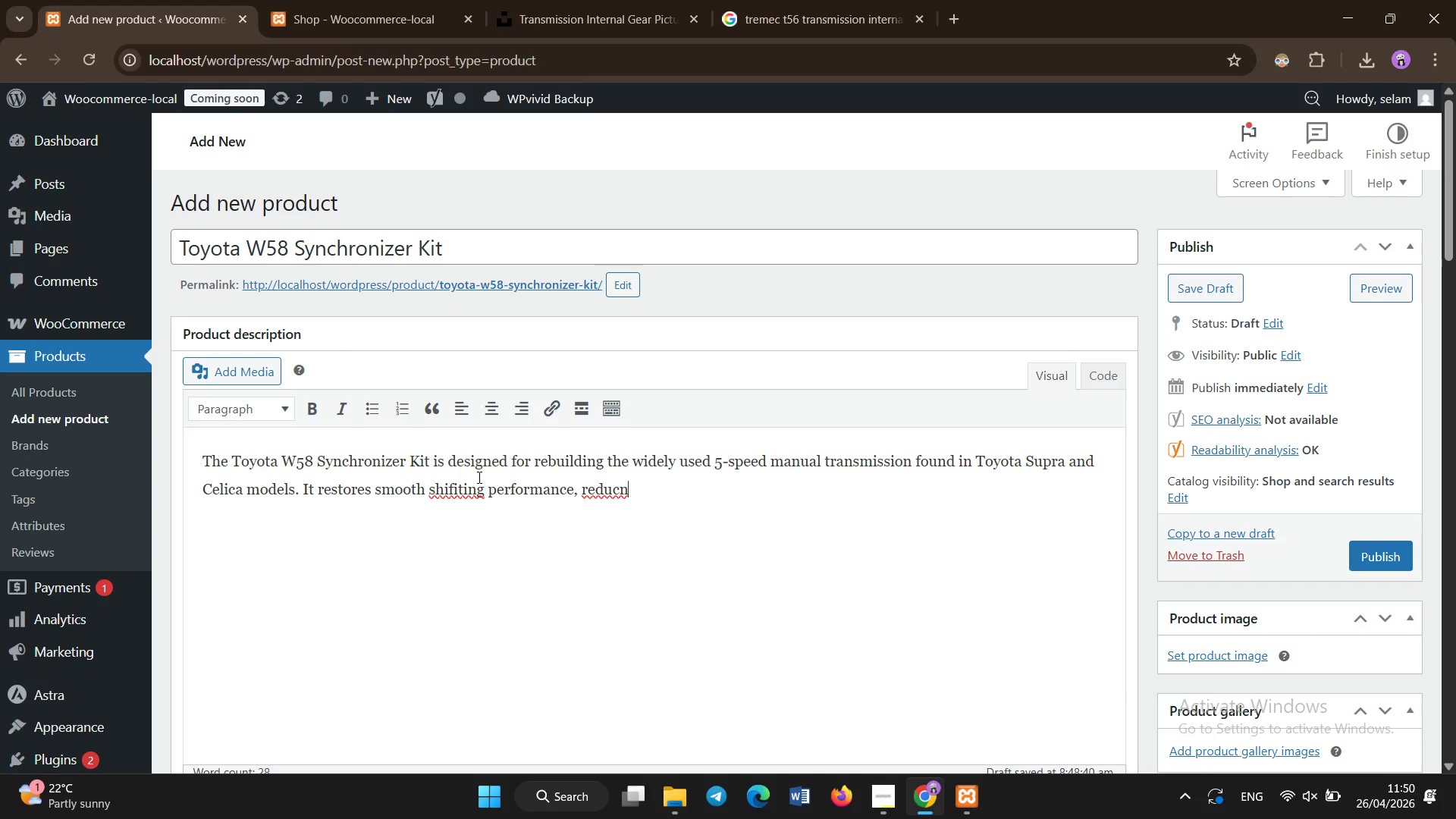 
key(Backspace)
key(Backspace)
key(Backspace)
type(uces)
key(Backspace)
key(Backspace)
key(Backspace)
key(Backspace)
key(Backspace)
type(ting[End]gea)
key(Backspace)
key(Backspace)
key(Backspace)
type( gear grinding, and improves overall transmission reliability for both stock and modified engines.)
 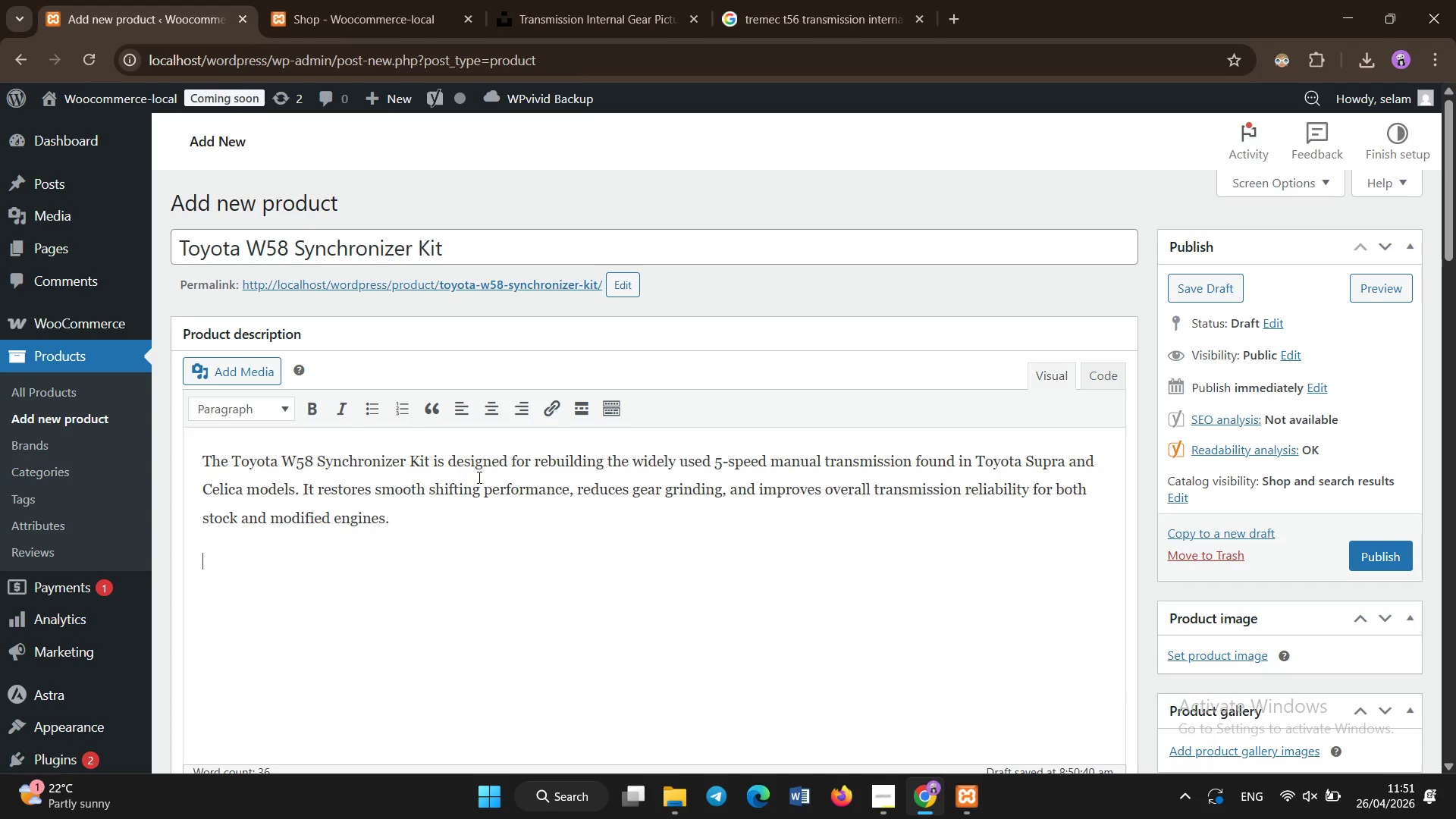 
hold_key(key=ArrowLeft, duration=1.11)
 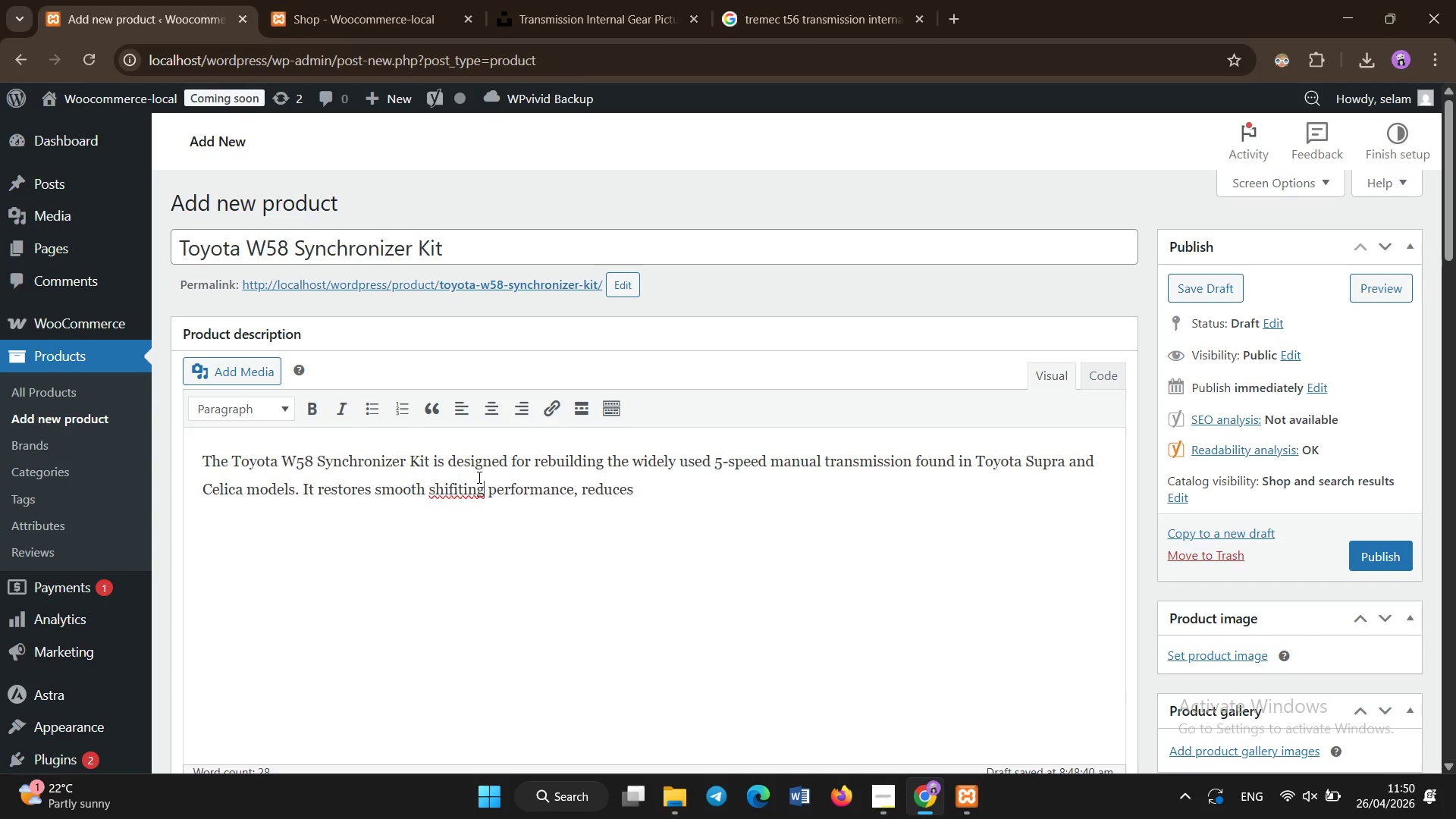 
hold_key(key=ArrowLeft, duration=0.59)
 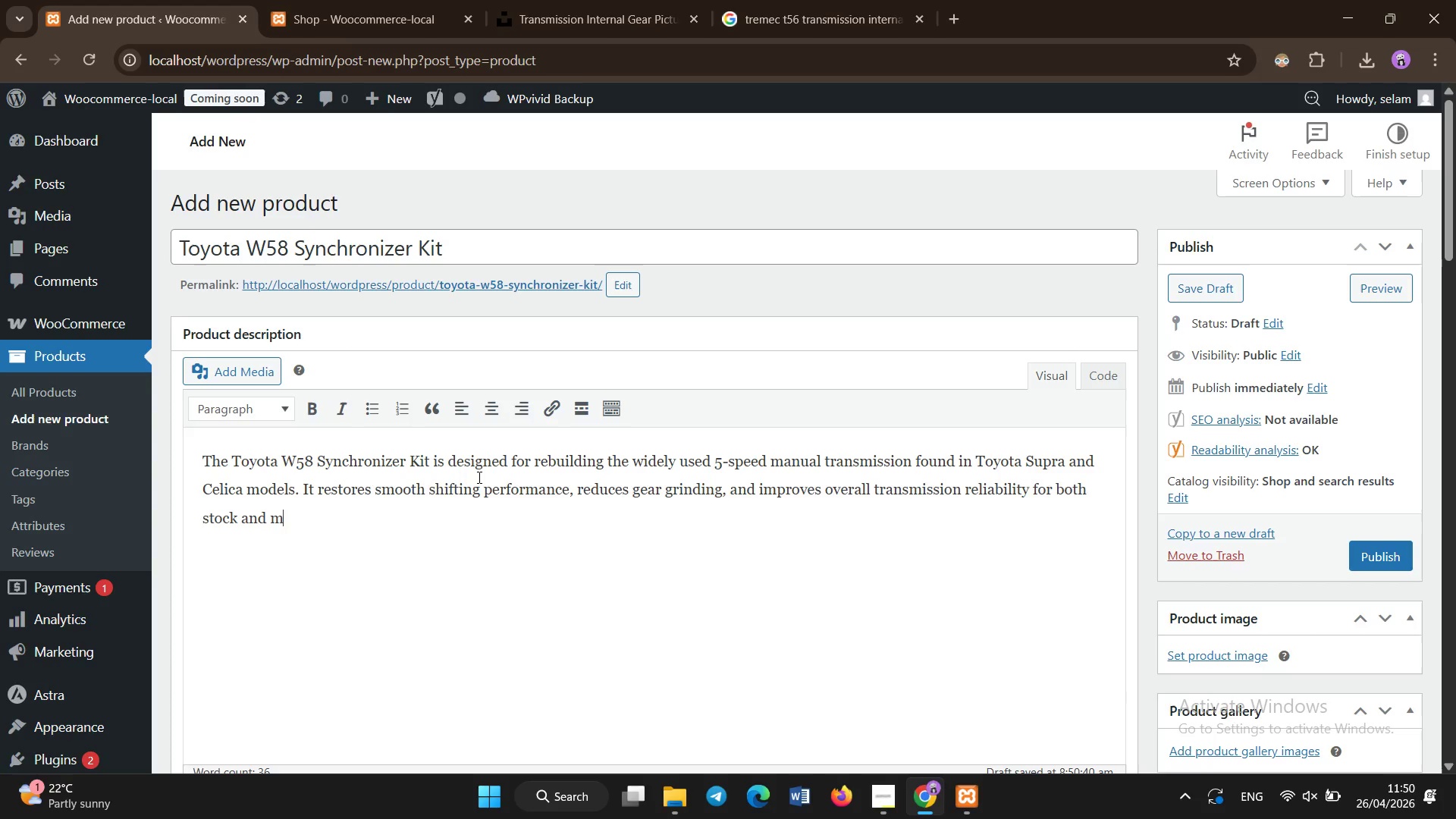 
key(Enter)
 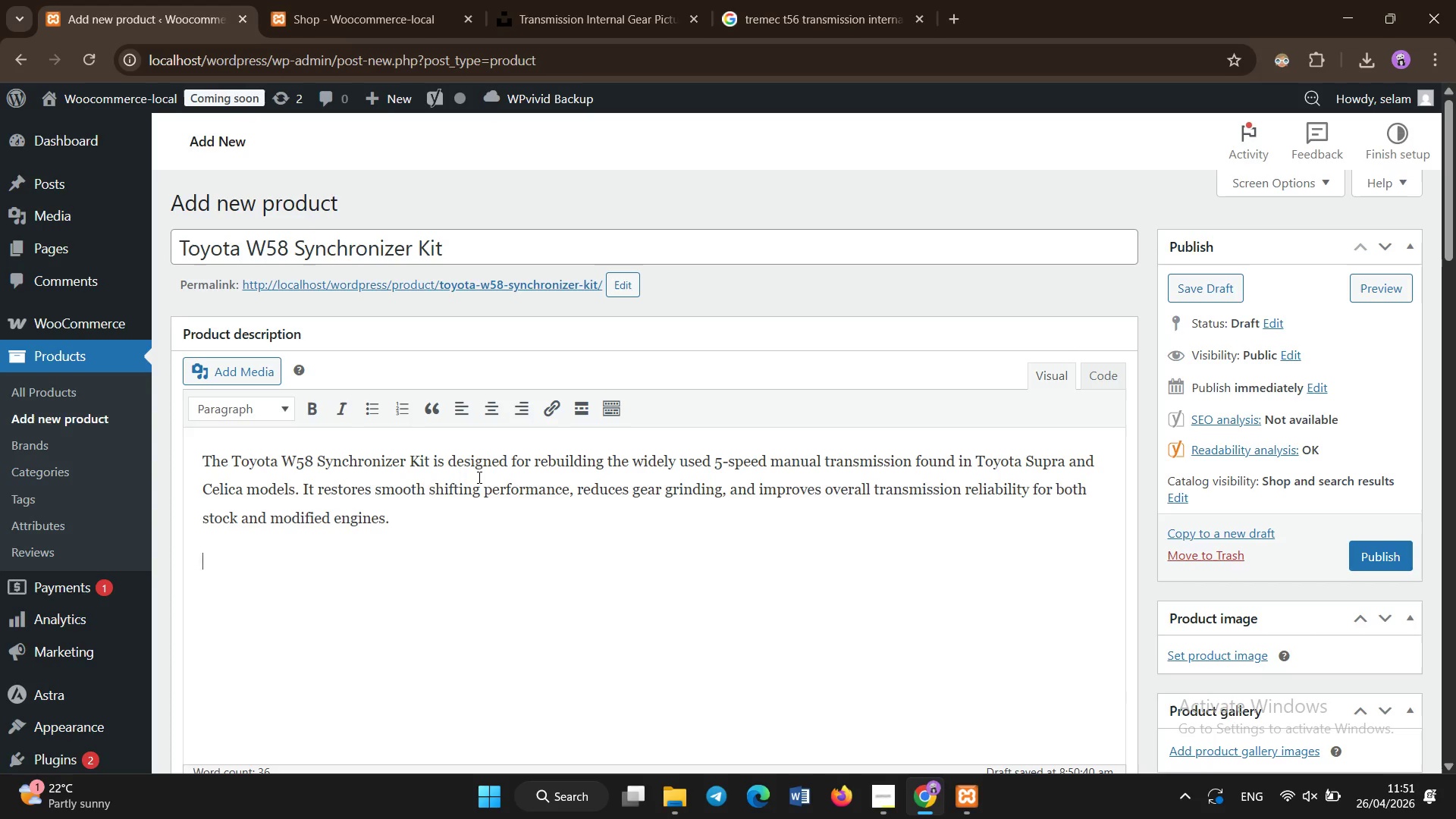 
type(This k)
key(Backspace)
type(Kit is ideal for enthusiast restoring classic Toyo)
 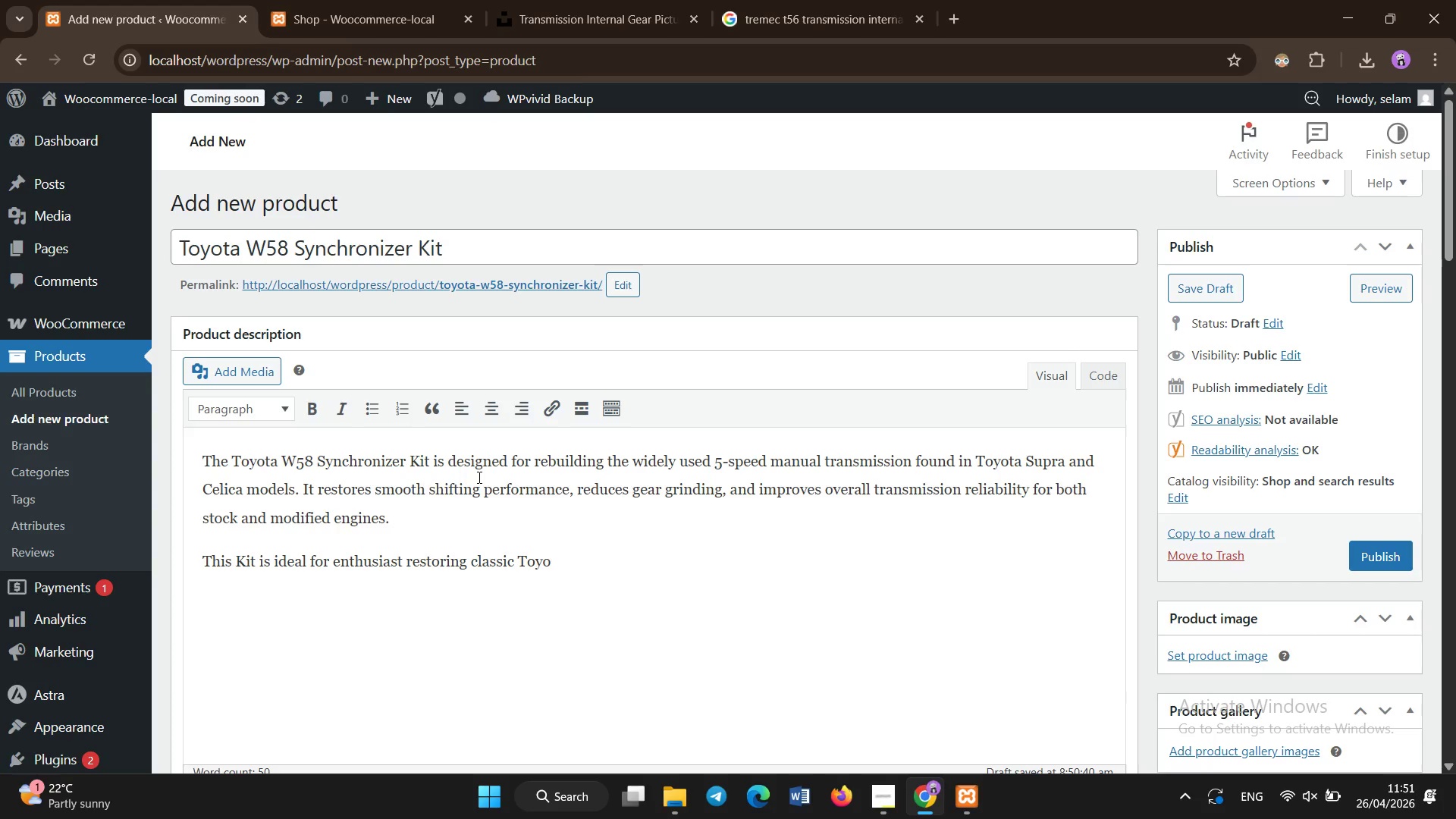 
type(ta sports cars or upgading shifting performance in tuned applicaiotn)
key(Backspace)
key(Backspace)
key(Backspace)
type(ion)
key(Backspace)
key(Backspace)
key(Backspace)
key(Backspace)
type(tions. W)
key(Backspace)
type(Each component is manufactured to precise a)
key(Backspace)
type(specificaions to e)
key(Backspace)
key(Backspace)
key(Backspace)
key(Backspace)
key(Backspace)
key(Backspace)
key(Backspace)
key(Backspace)
key(Backspace)
key(Backspace)
type(tions )
key(Backspace)
key(Backspace)
key(Backspace)
key(Backspace)
key(Backspace)
key(Backspace)
key(Backspace)
key(Backspace)
key(Backspace)
type(fications o)
key(Backspace)
type(to ensure proper fitment and long-term durability under dialy an)
key(Backspace)
key(Backspace)
key(Backspace)
key(Backspace)
key(Backspace)
key(Backspace)
key(Backspace)
type(aily and spirited driving conditions.)
 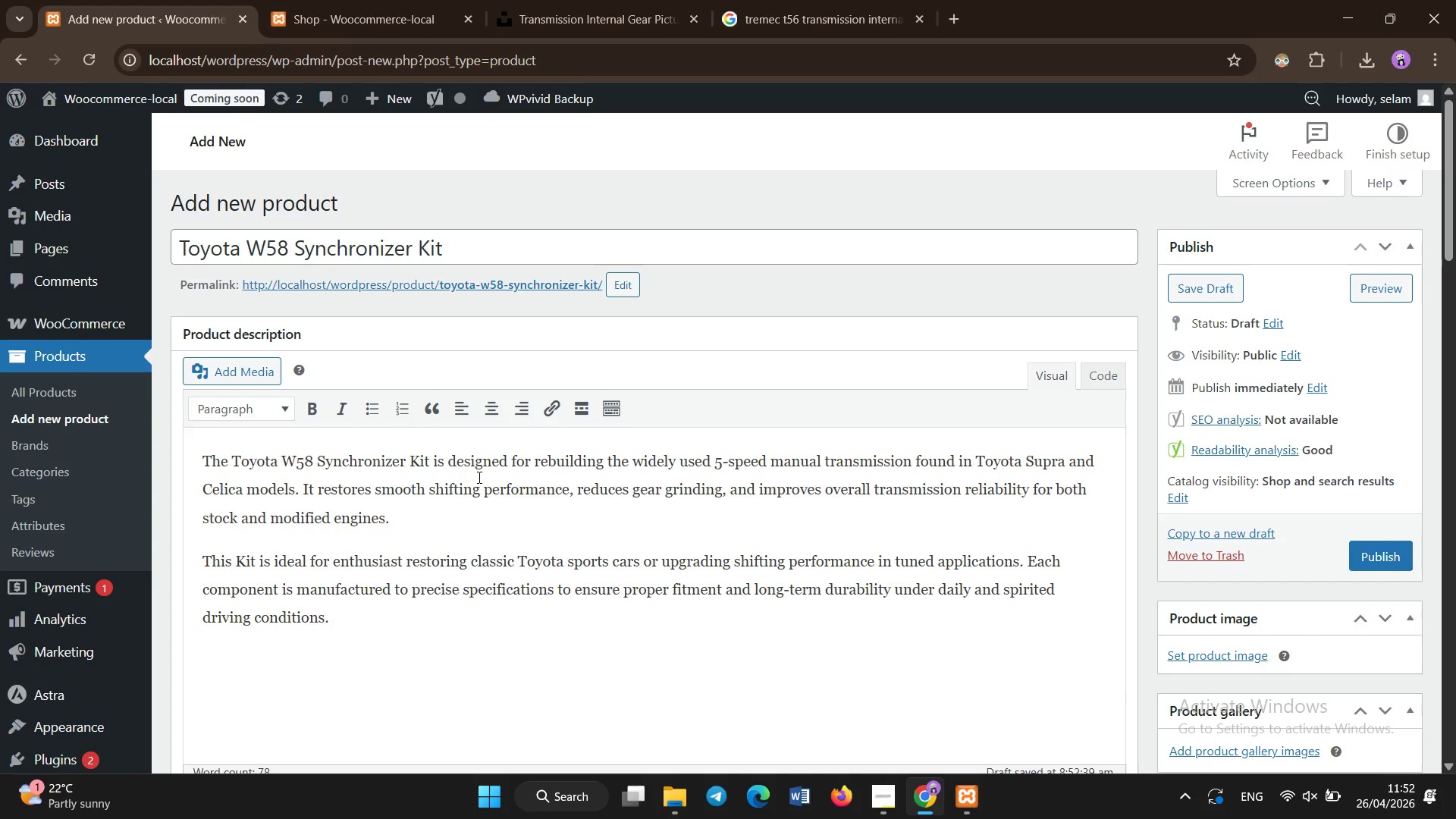 
key(Enter)
 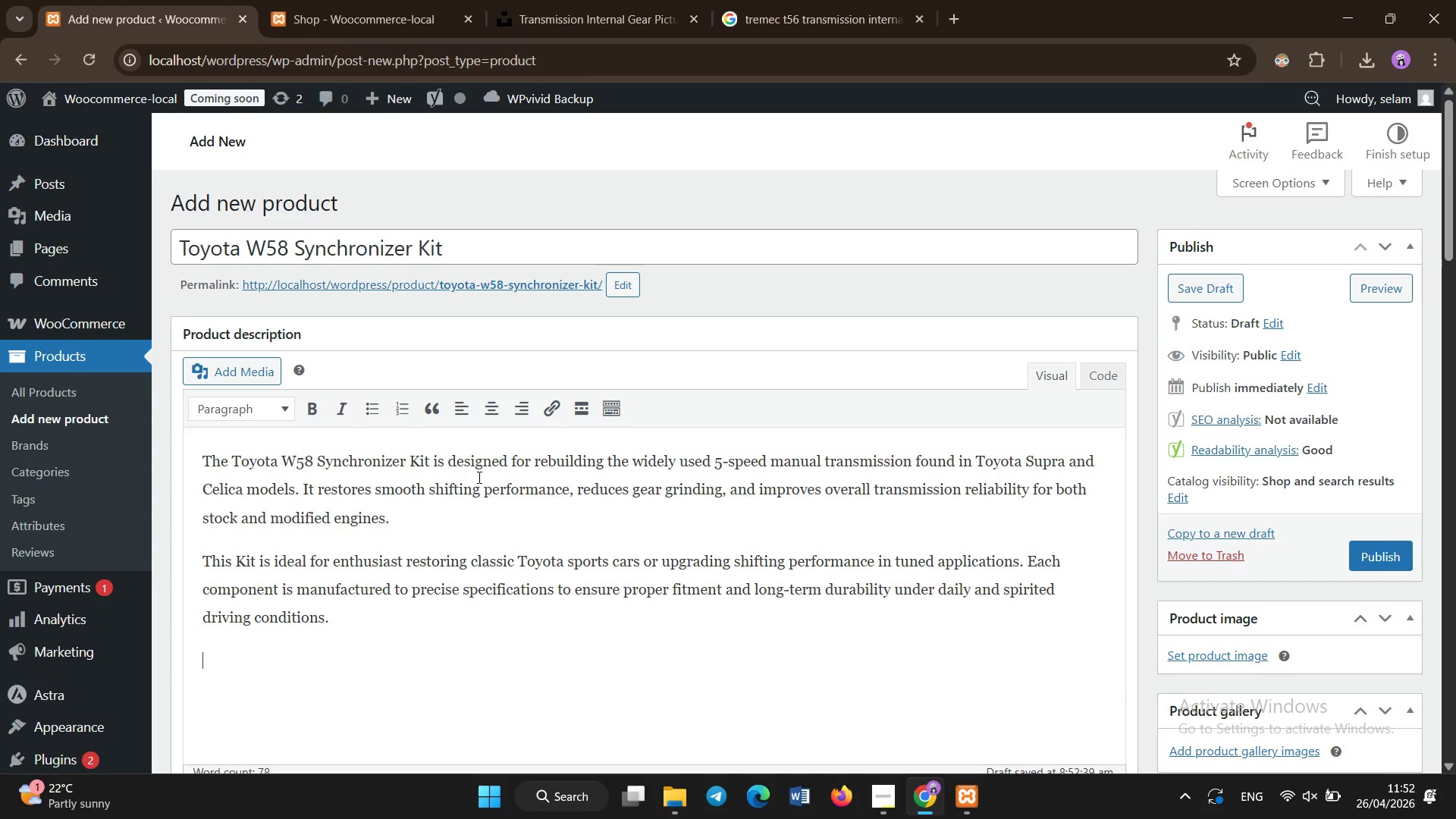 
type(Two performance options are included )
key(Backspace)
type(. The Street p)
key(Backspace)
type(Performance version uses brta)
key(Backspace)
key(Backspace)
type(ass synchronizers for smooth, OEM - like shifting and comfortable street use )
key(Backspace)
type(. the Track pRO version uses carbon-;onm)
key(Backspace)
key(Backspace)
key(Backspace)
key(Backspace)
type(lined synchronixe)
key(Backspace)
key(Backspace)
key(Backspace)
type(z)
key(Backspace)
type(izers designed for aggressive shifting, high RO)
key(Backspace)
type(PM use, and performance driving where durability and fast end)
key(Backspace)
type(gagement are required.)
 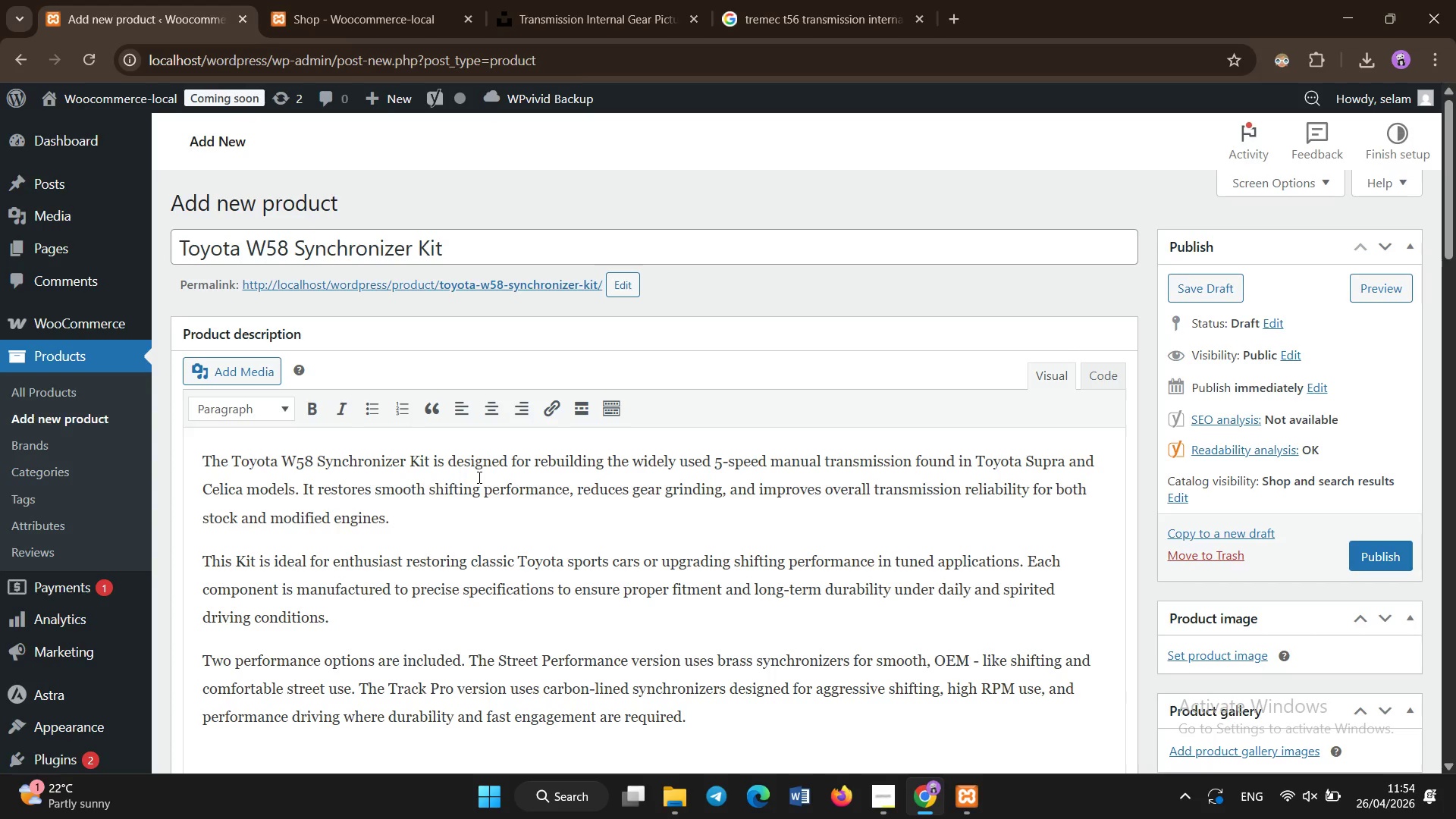 
scroll: coordinate [519, 581], scroll_direction: down, amount: 9.0
 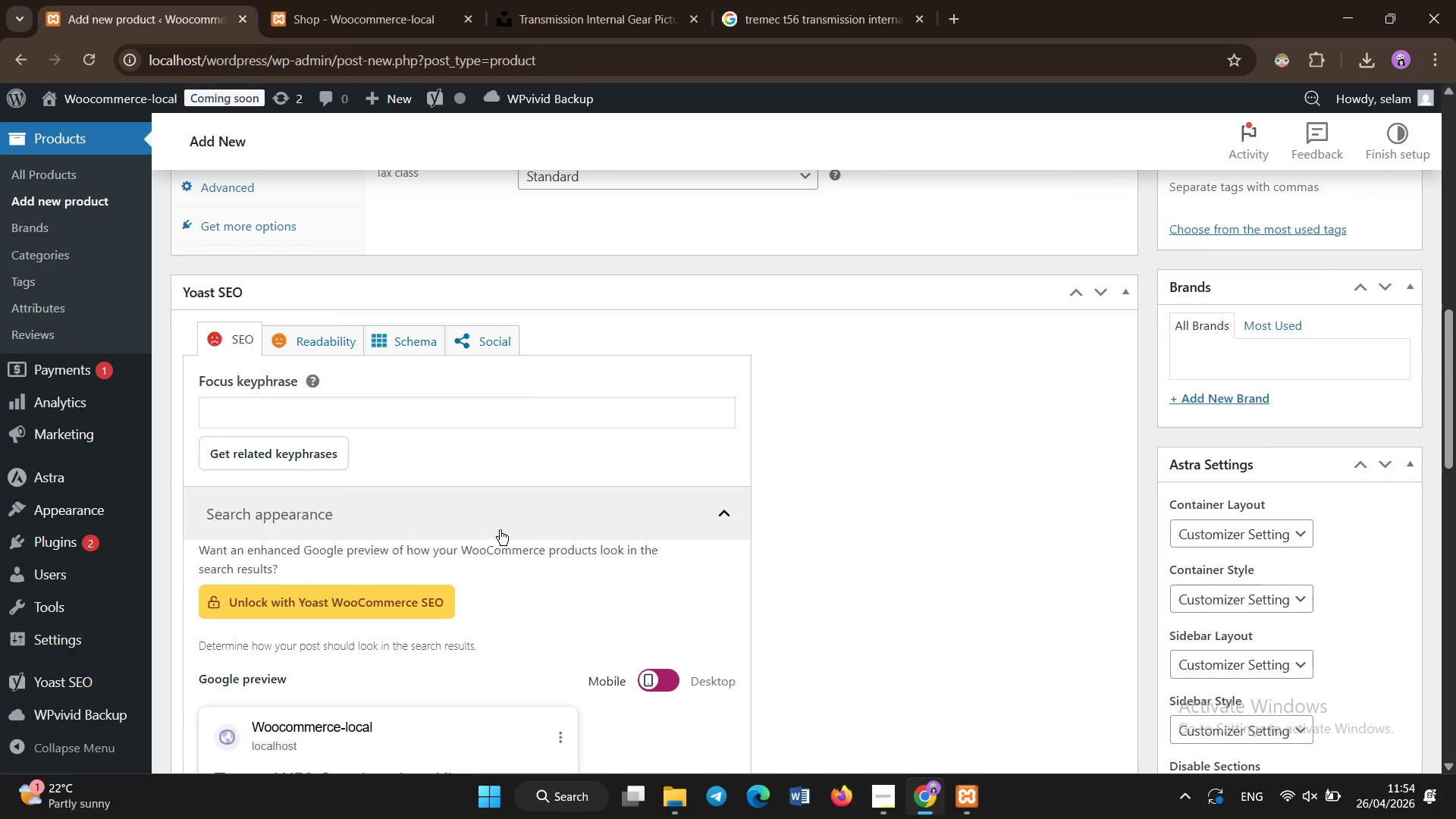 
left_click([490, 516])
 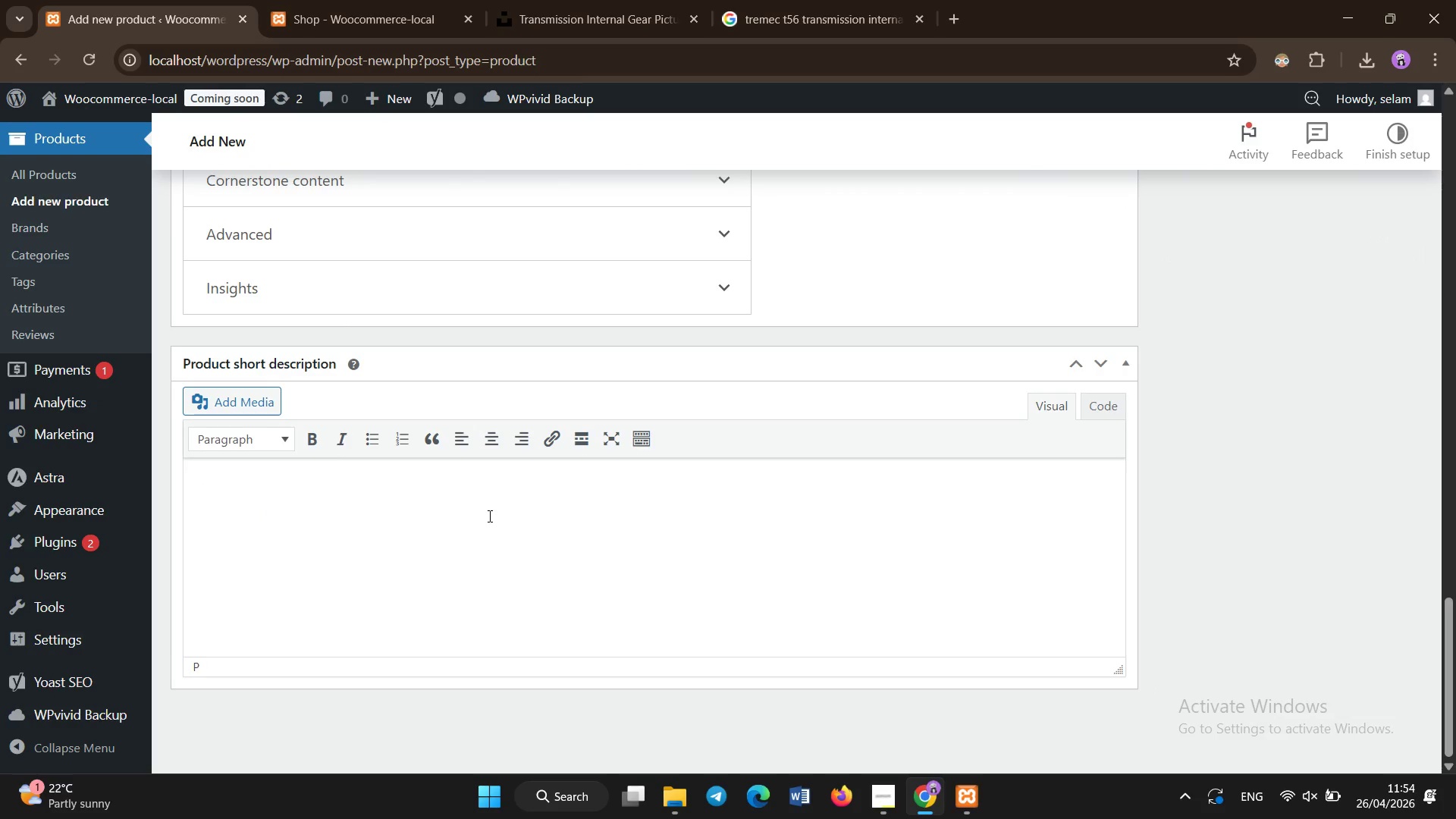 
scroll: coordinate [490, 516], scroll_direction: down, amount: 15.0
 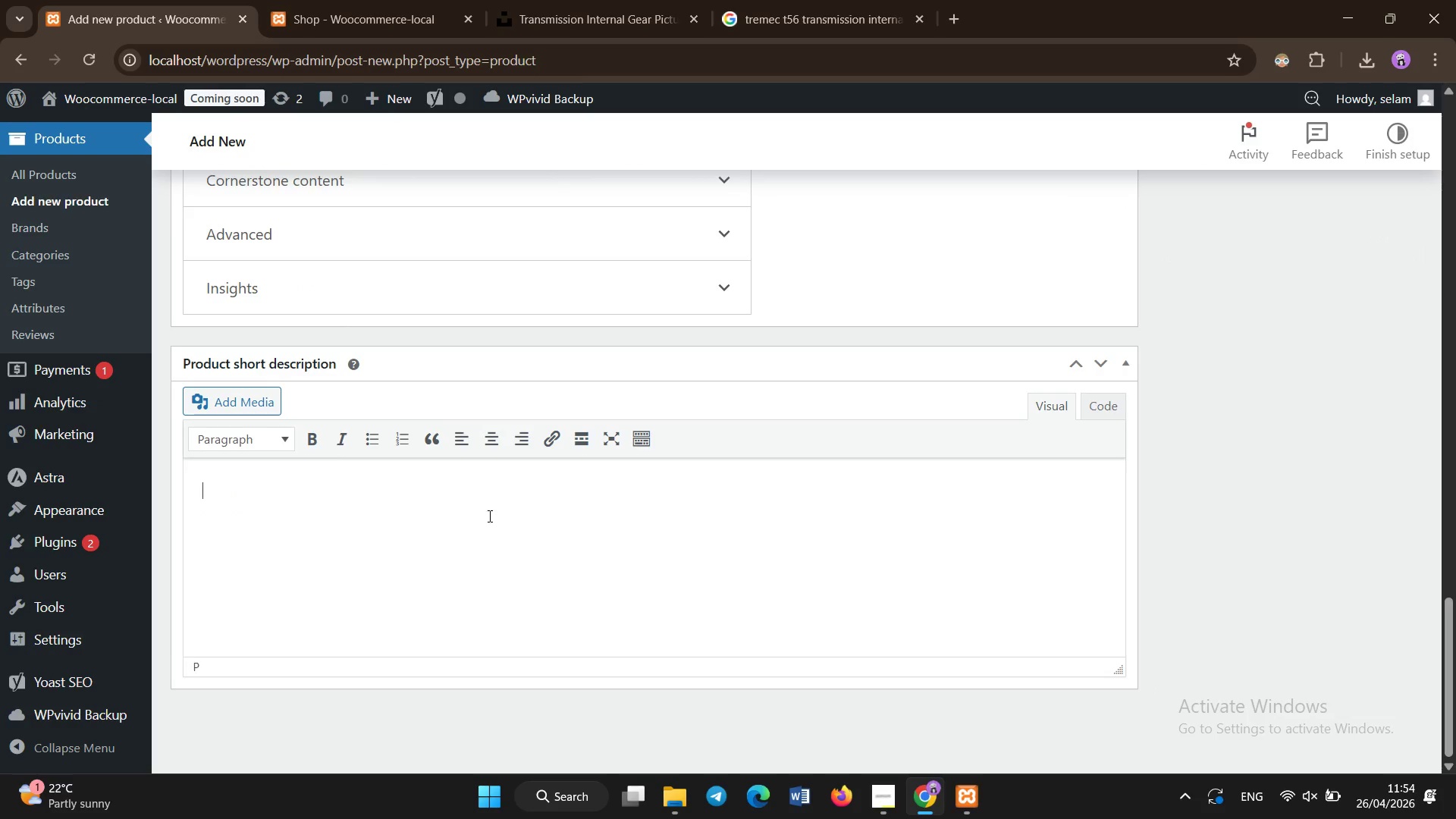 
type(Toyota W58 5-speed rebuild kit for Supra and Celica with Street and Track Pro synchro options for smooth shifting perof)
key(Backspace)
key(Backspace)
type(formance.)
 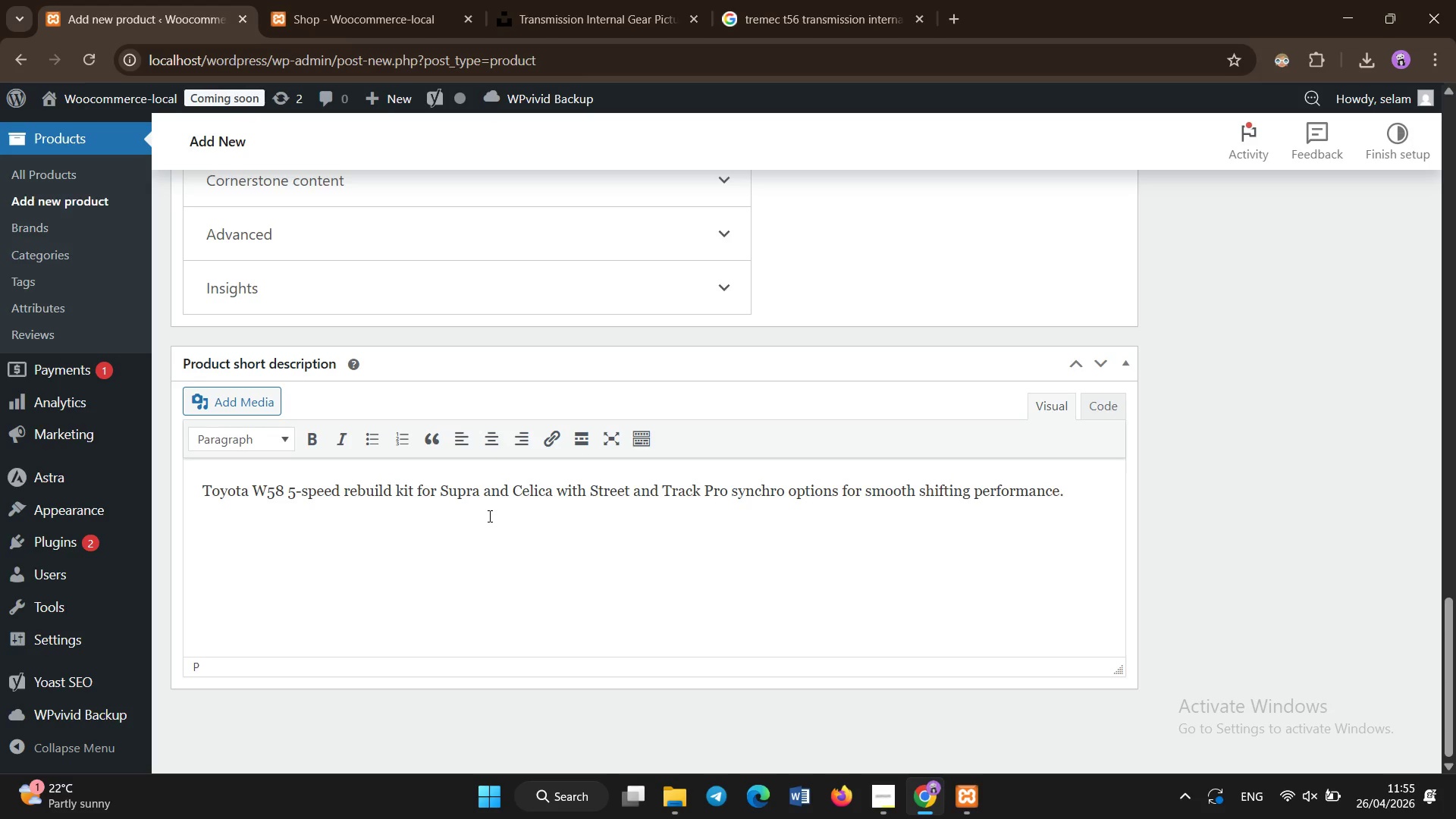 
scroll: coordinate [406, 513], scroll_direction: up, amount: 17.0
 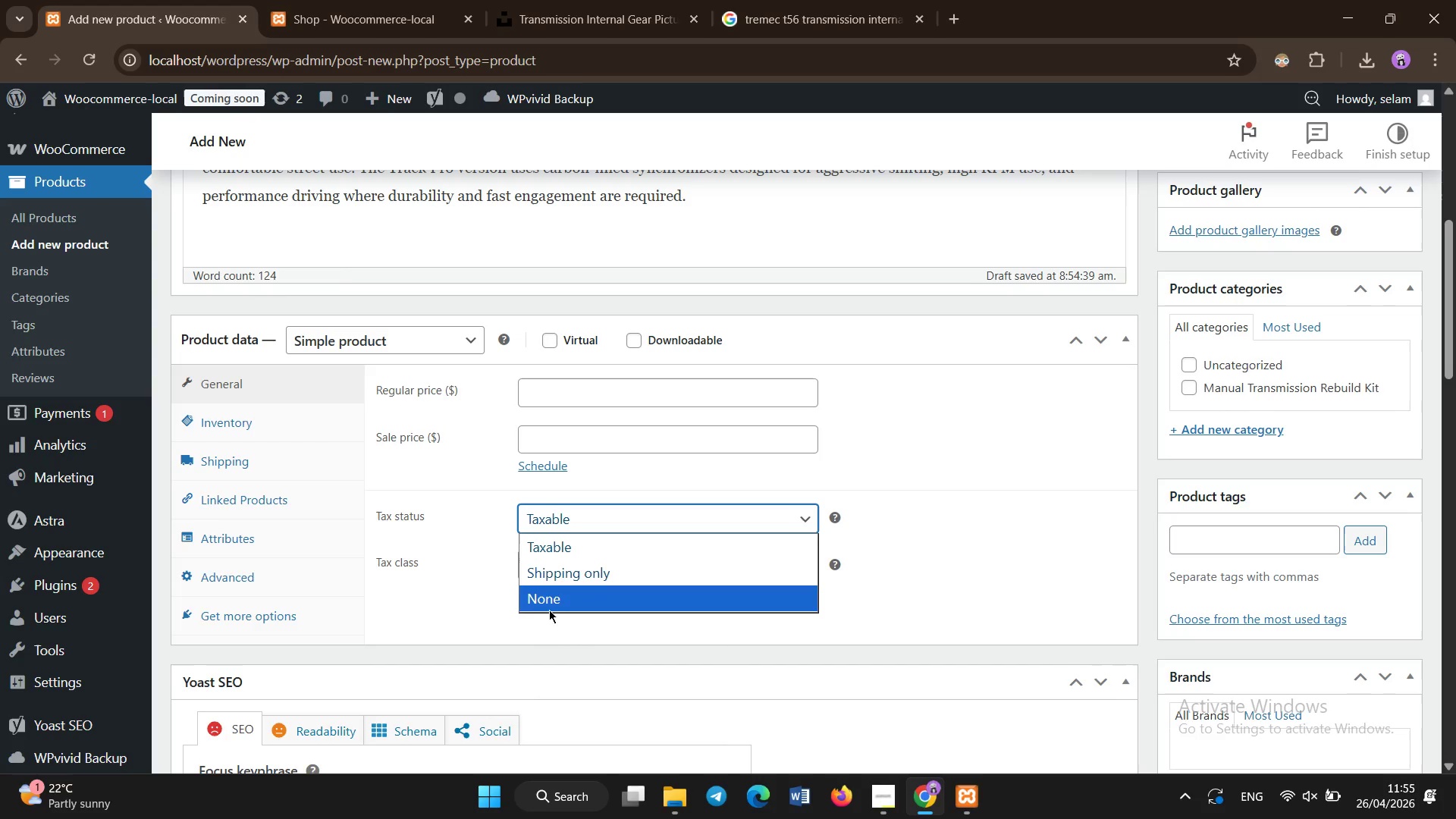 
left_click([543, 604])
 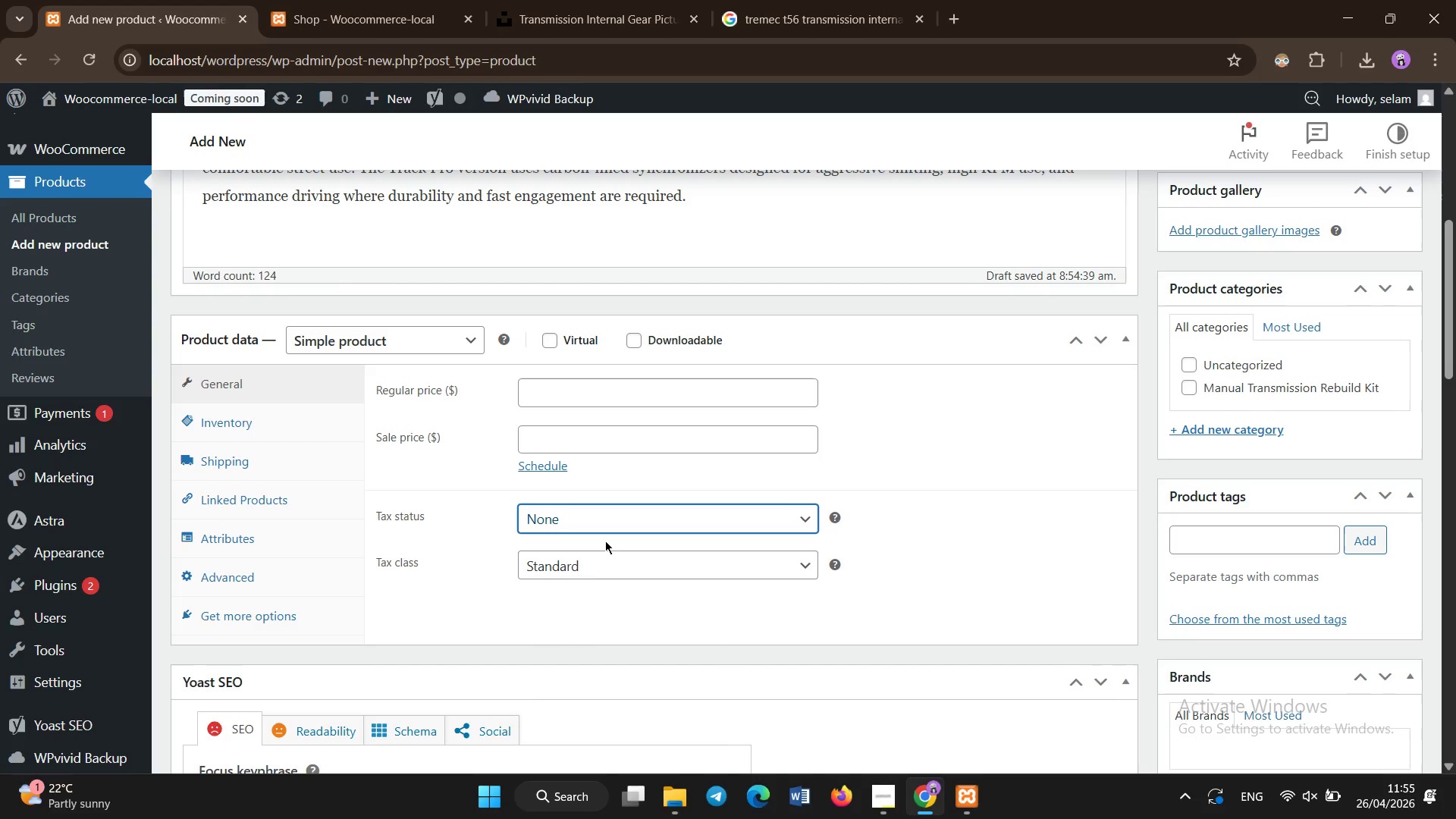 
left_click([593, 565])
 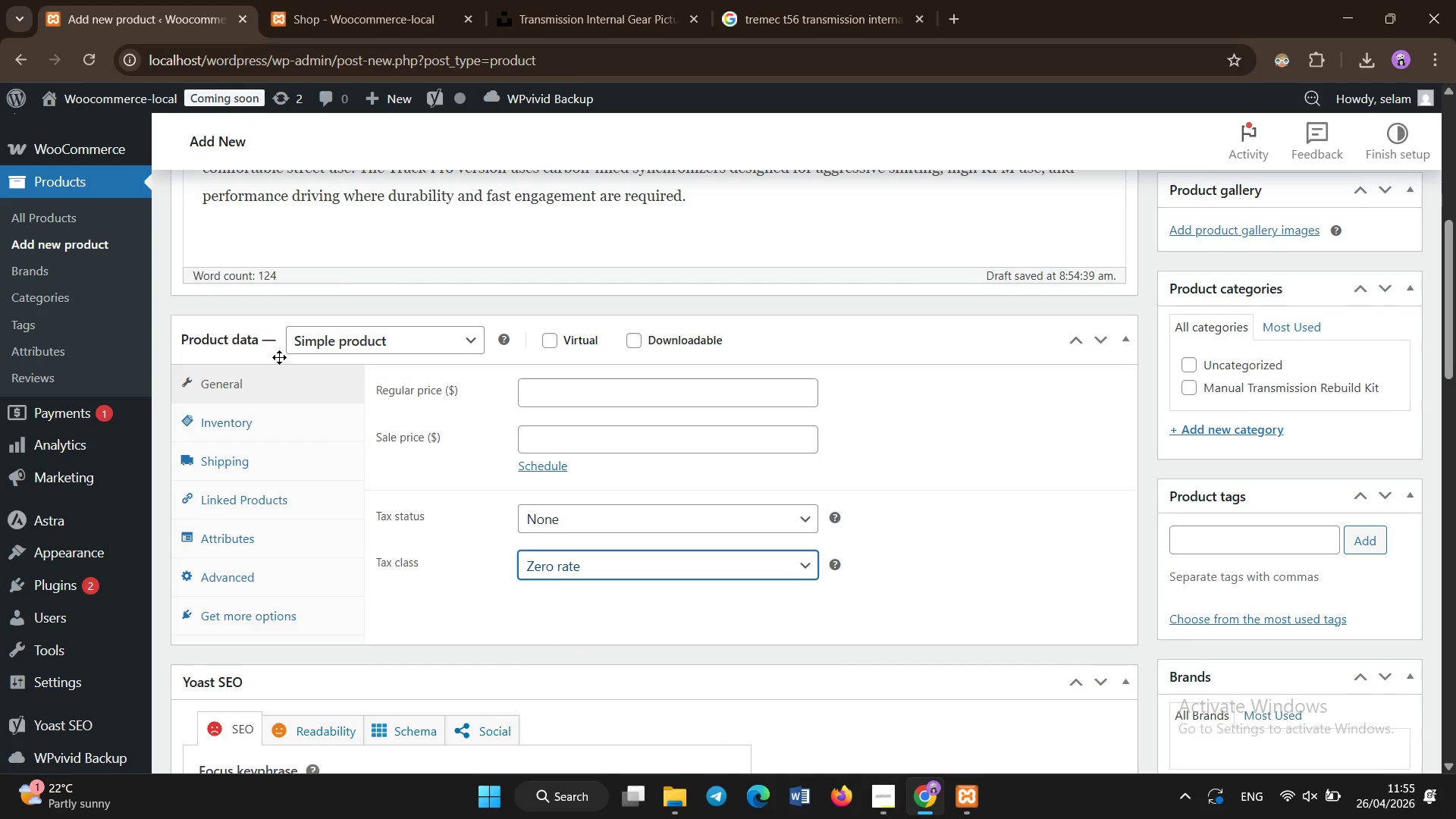 
left_click([332, 351])
 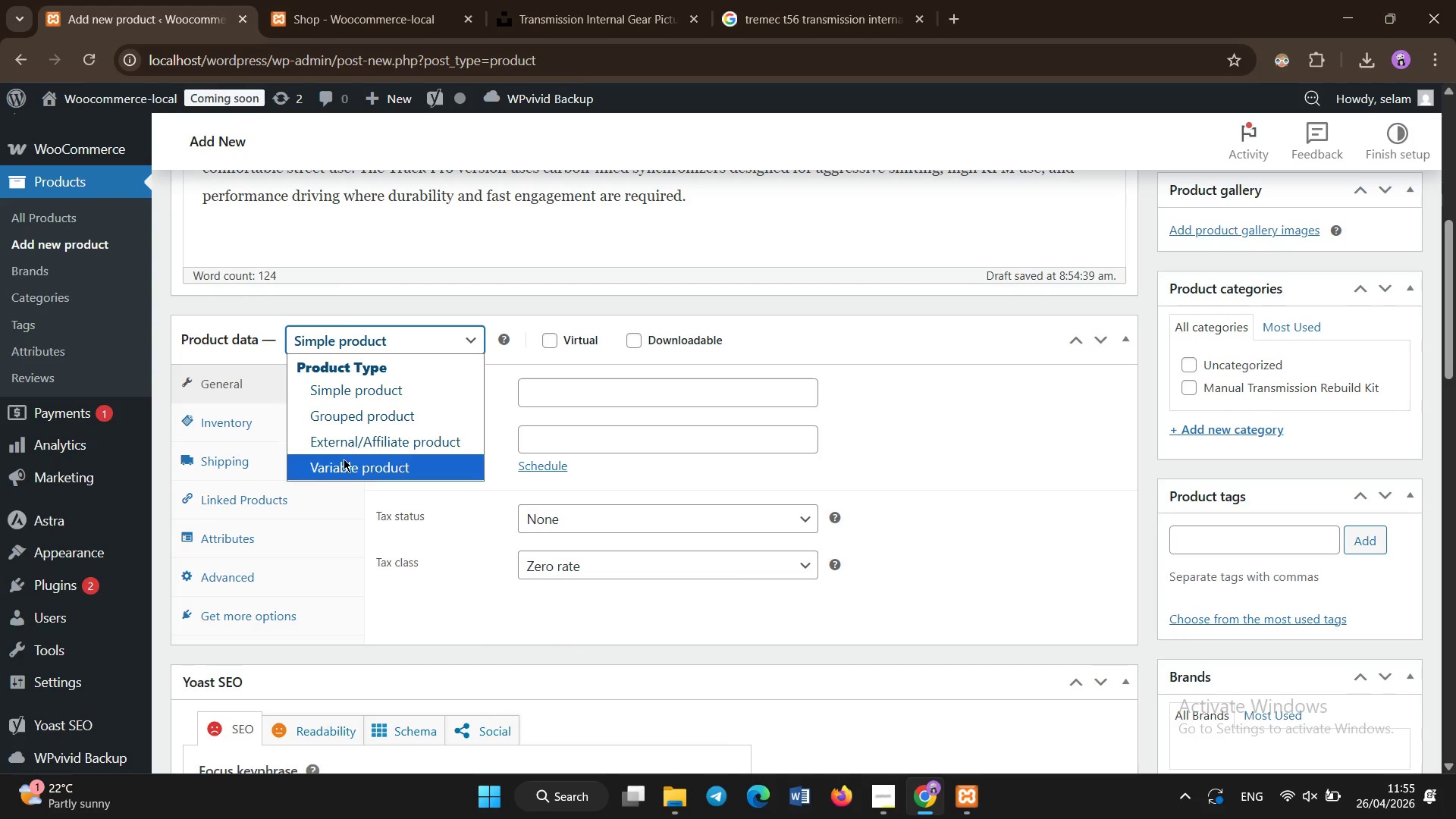 
left_click([344, 460])
 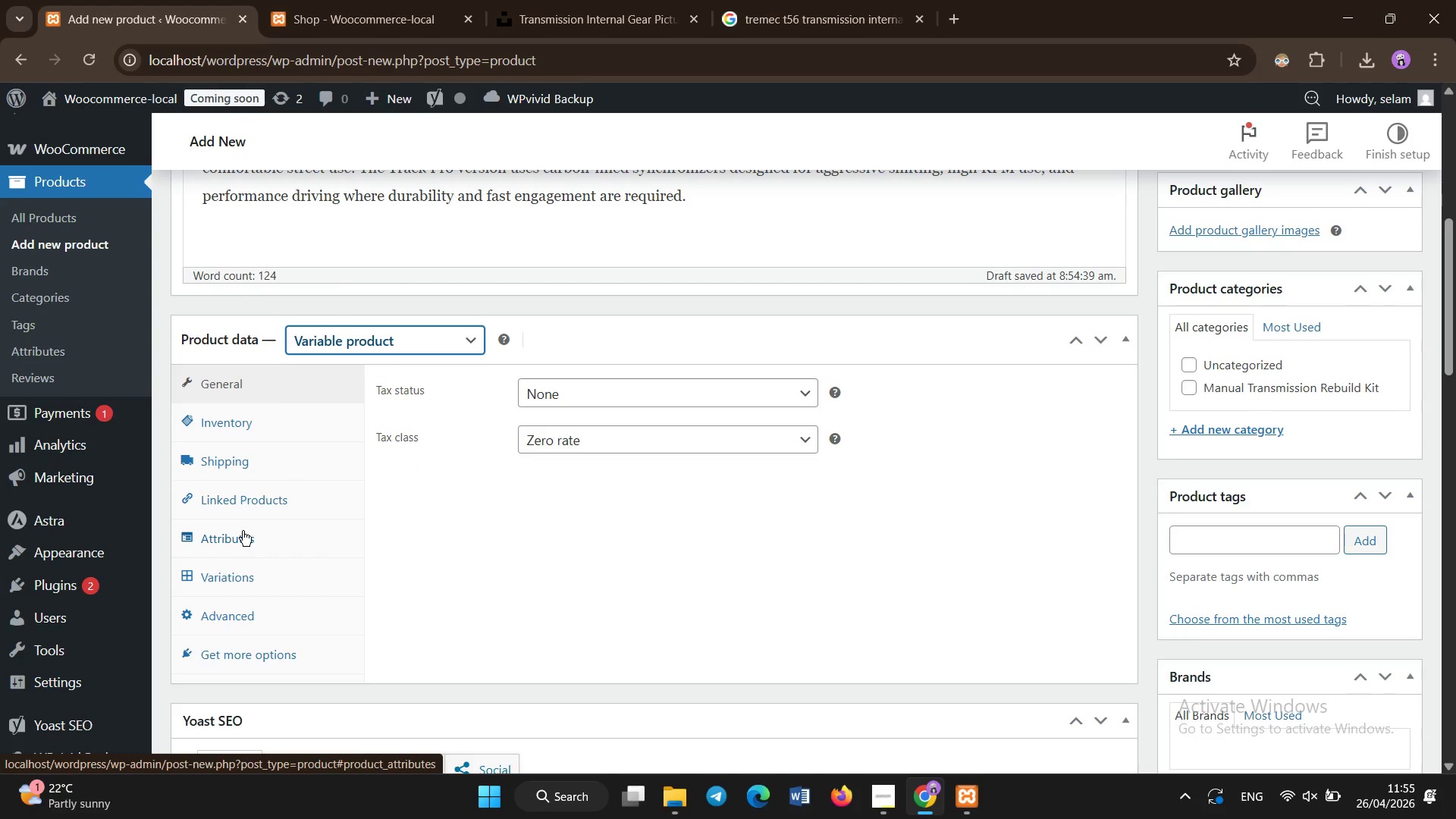 
left_click([243, 529])
 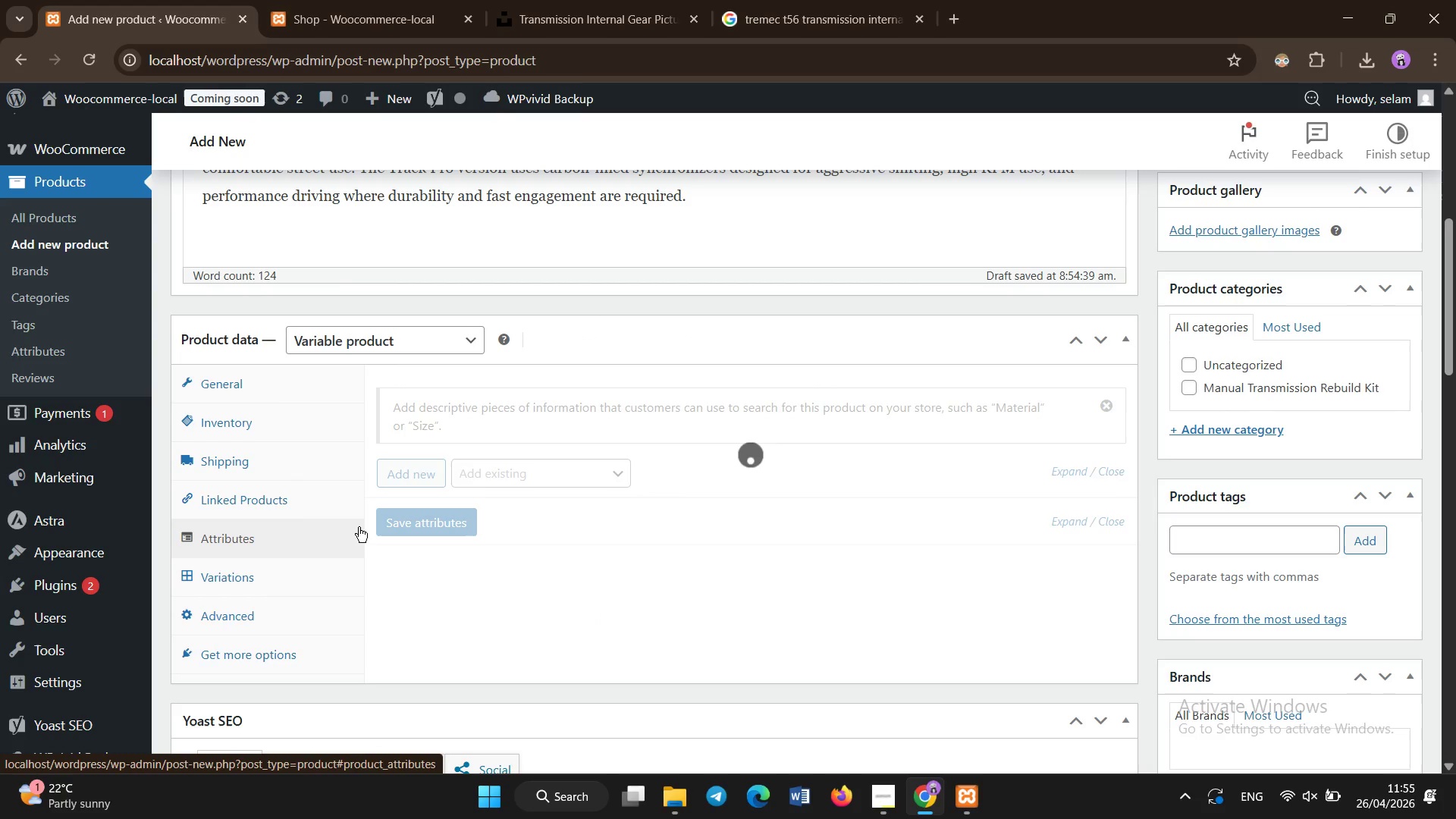 
mouse_move([381, 511])
 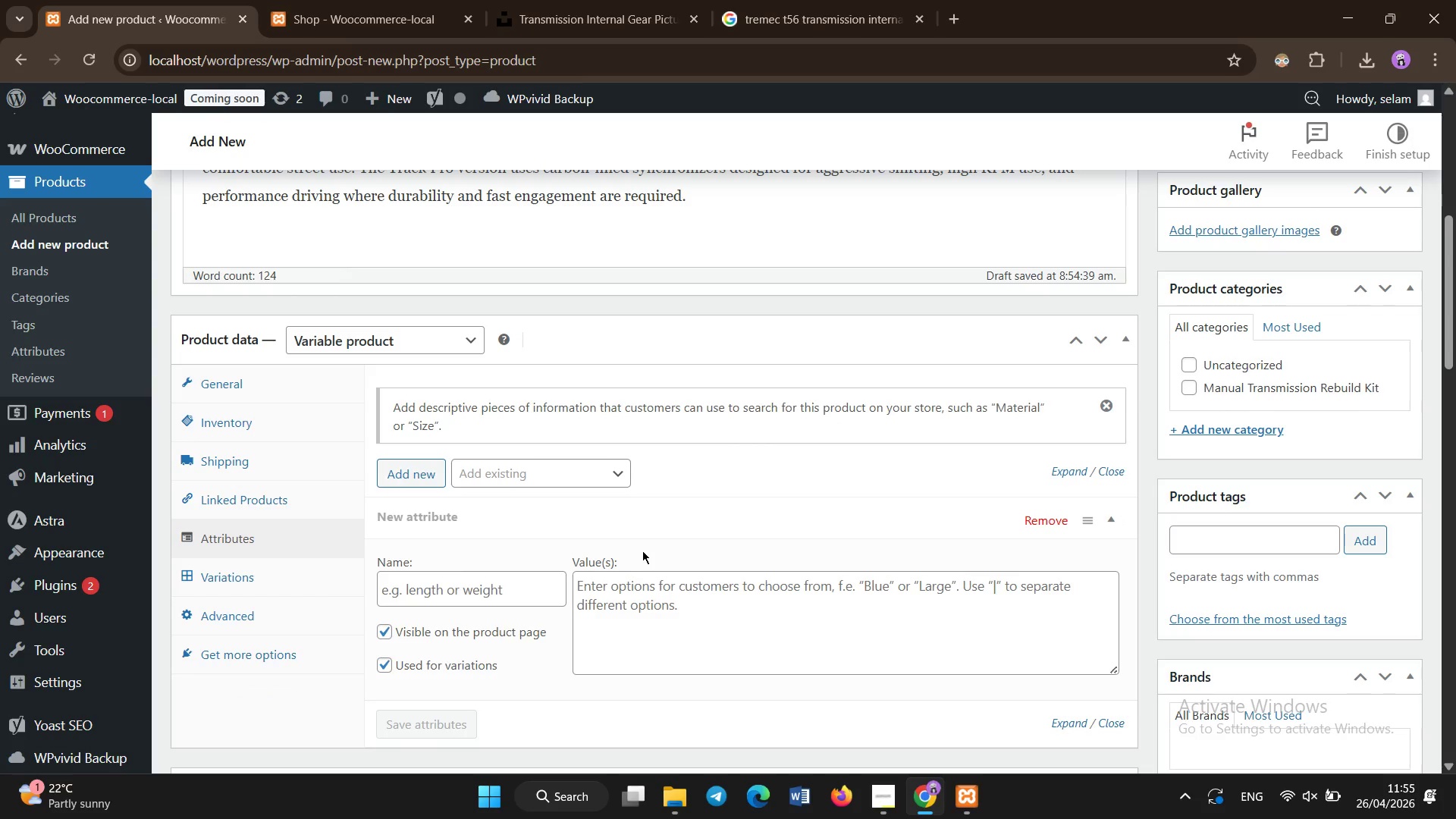 
scroll: coordinate [642, 551], scroll_direction: down, amount: 1.0
 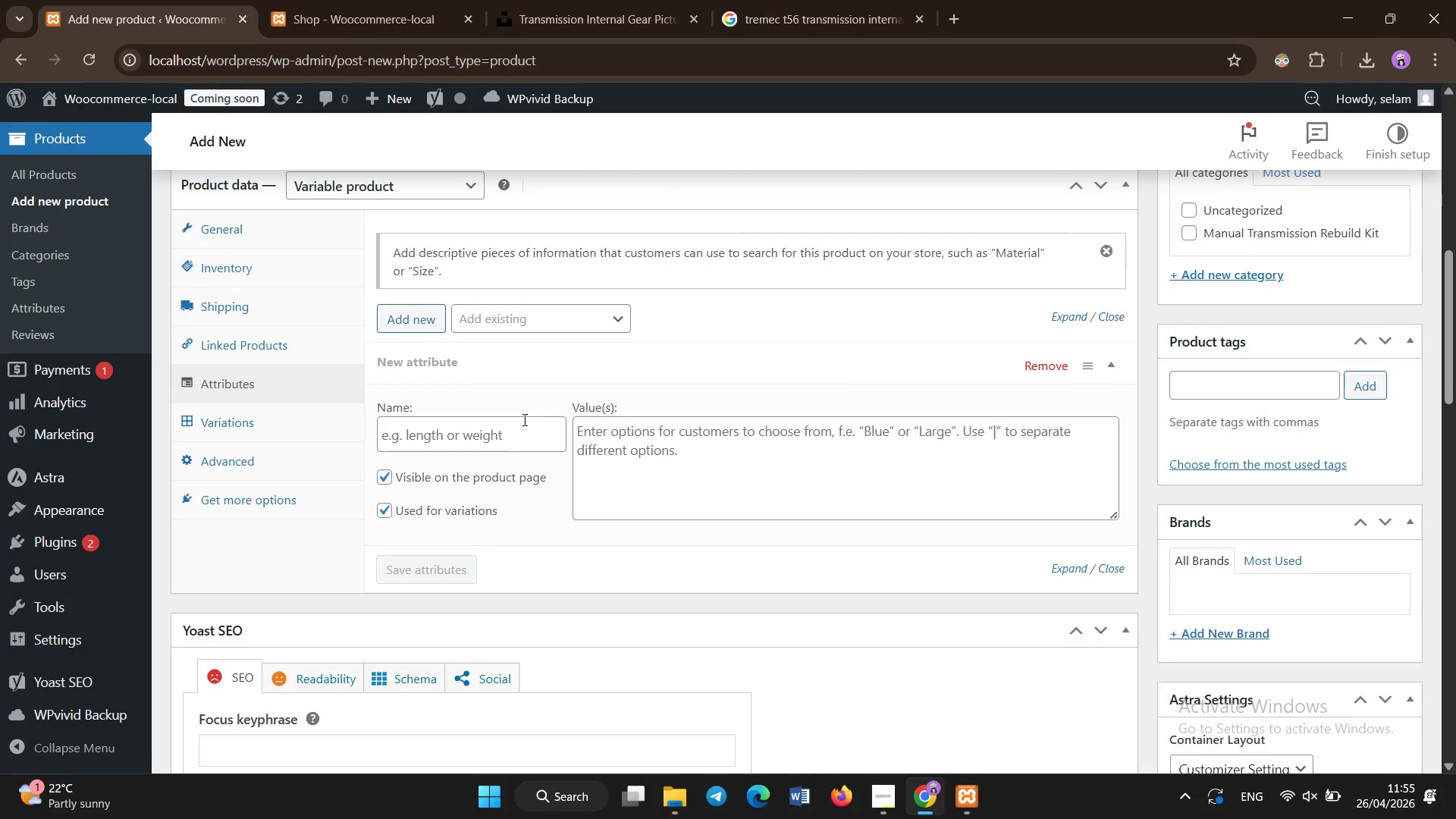 
left_click([525, 420])
 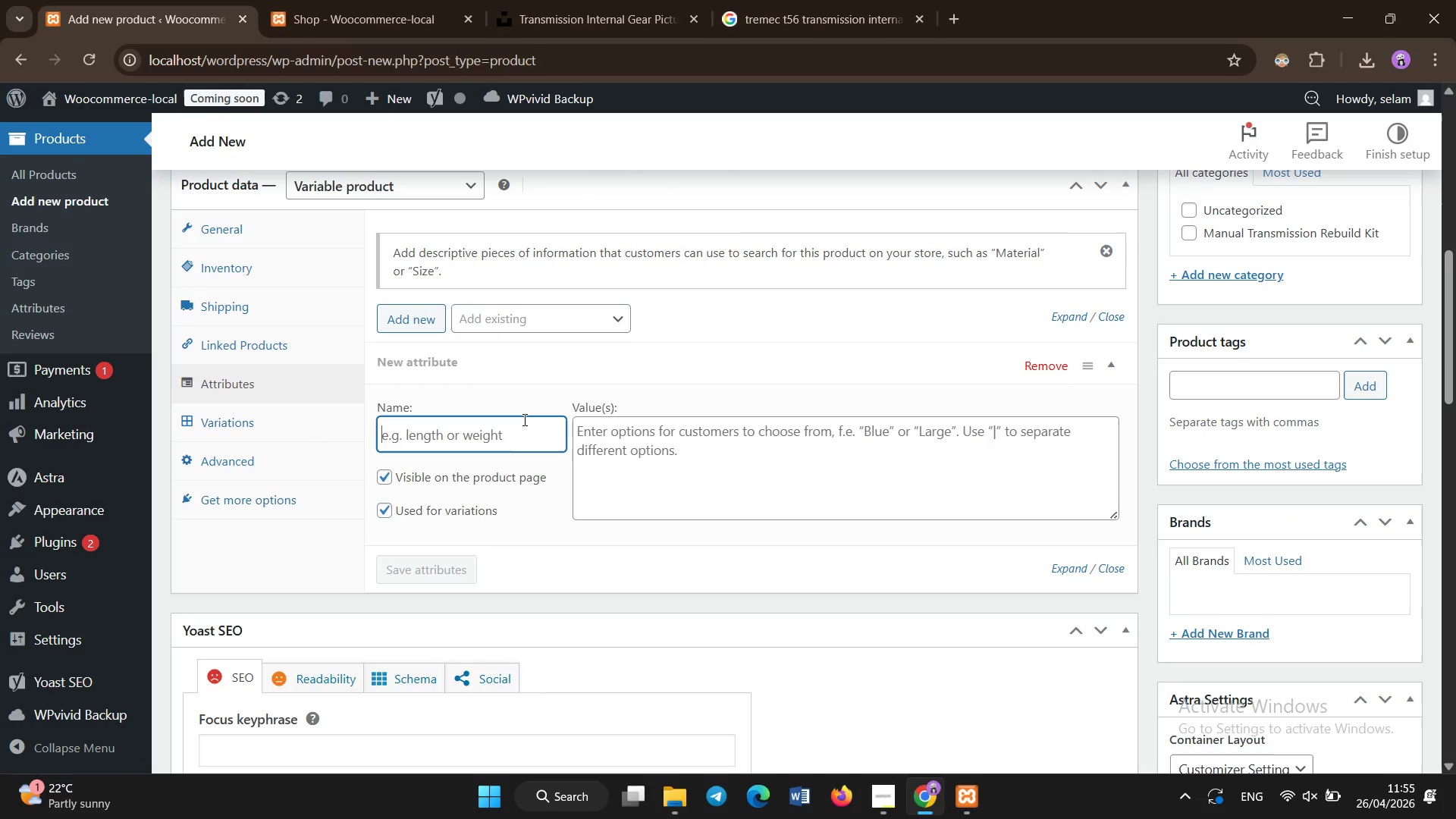 
type(Gear co)
key(Backspace)
key(Backspace)
type(Count )
 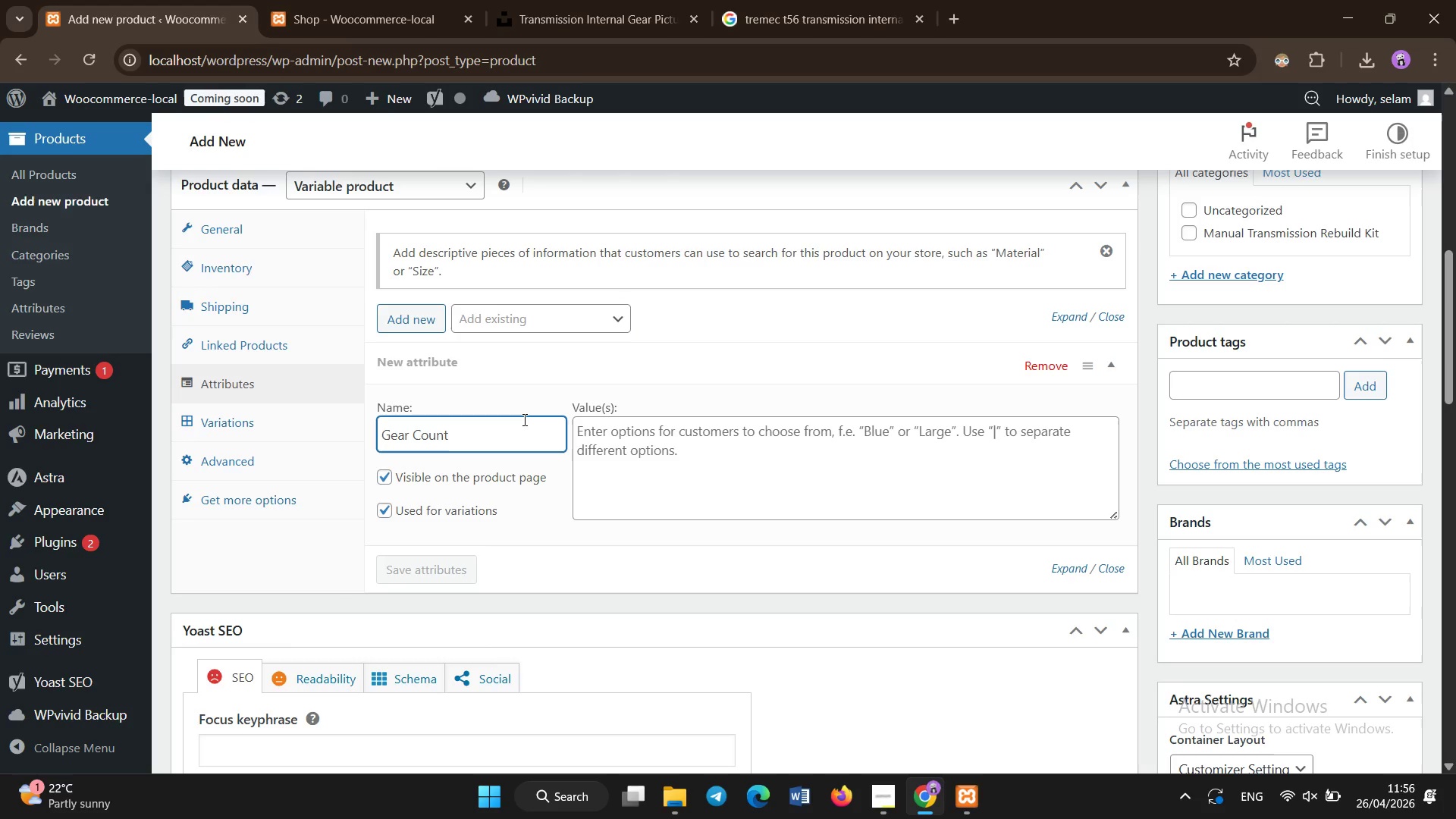 
left_click([623, 438])
 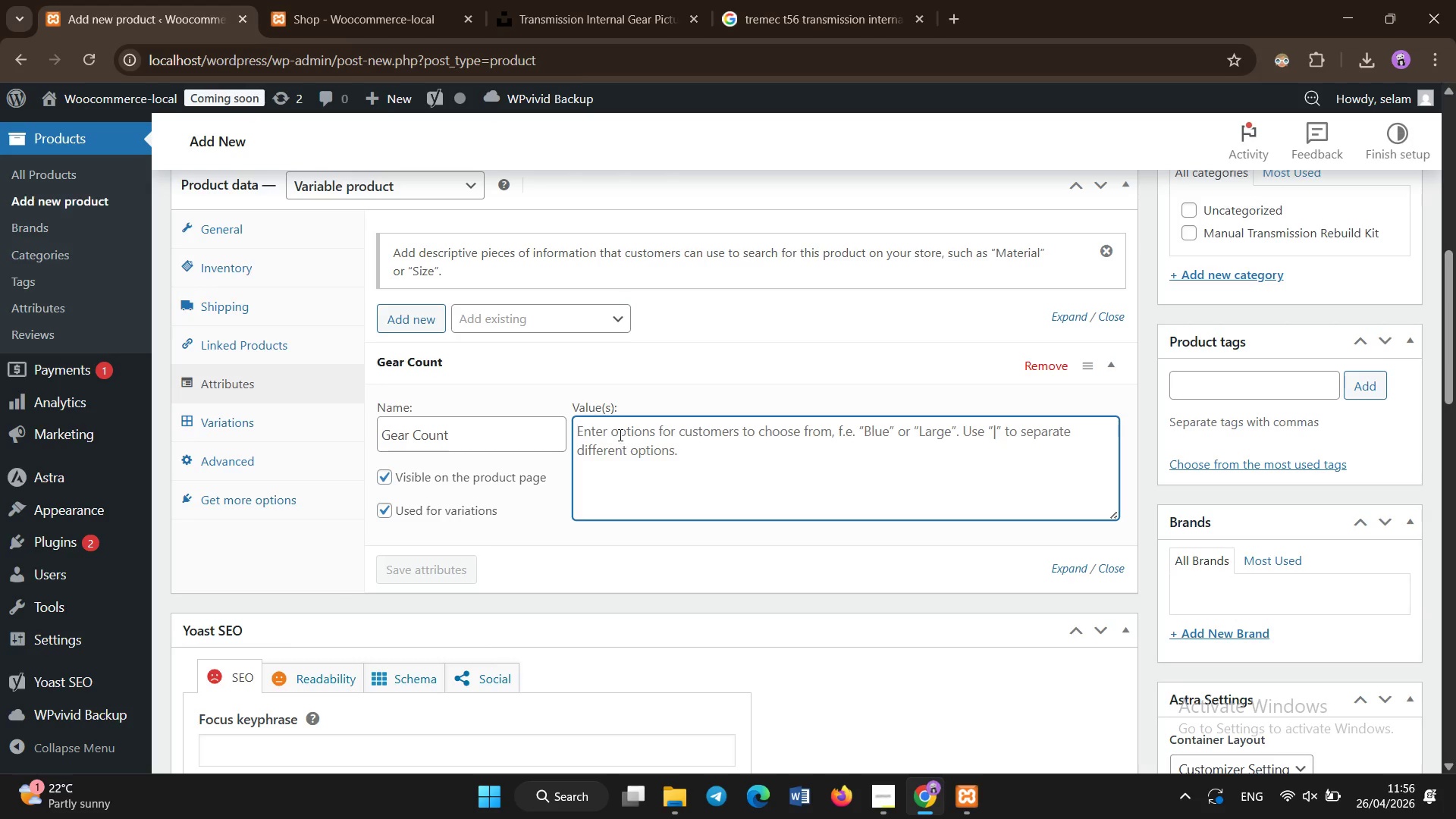 
key(5)
 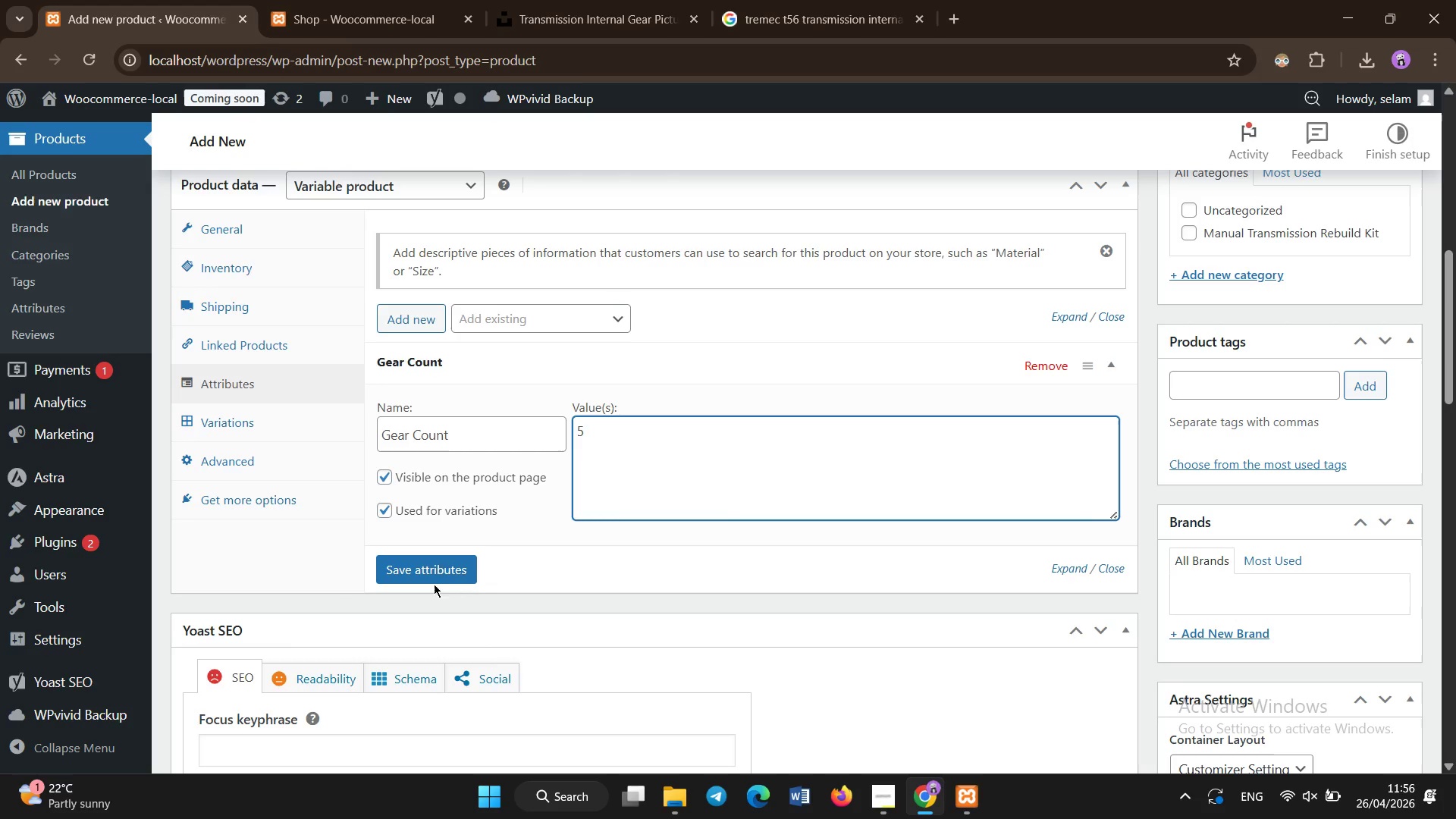 
left_click([435, 557])
 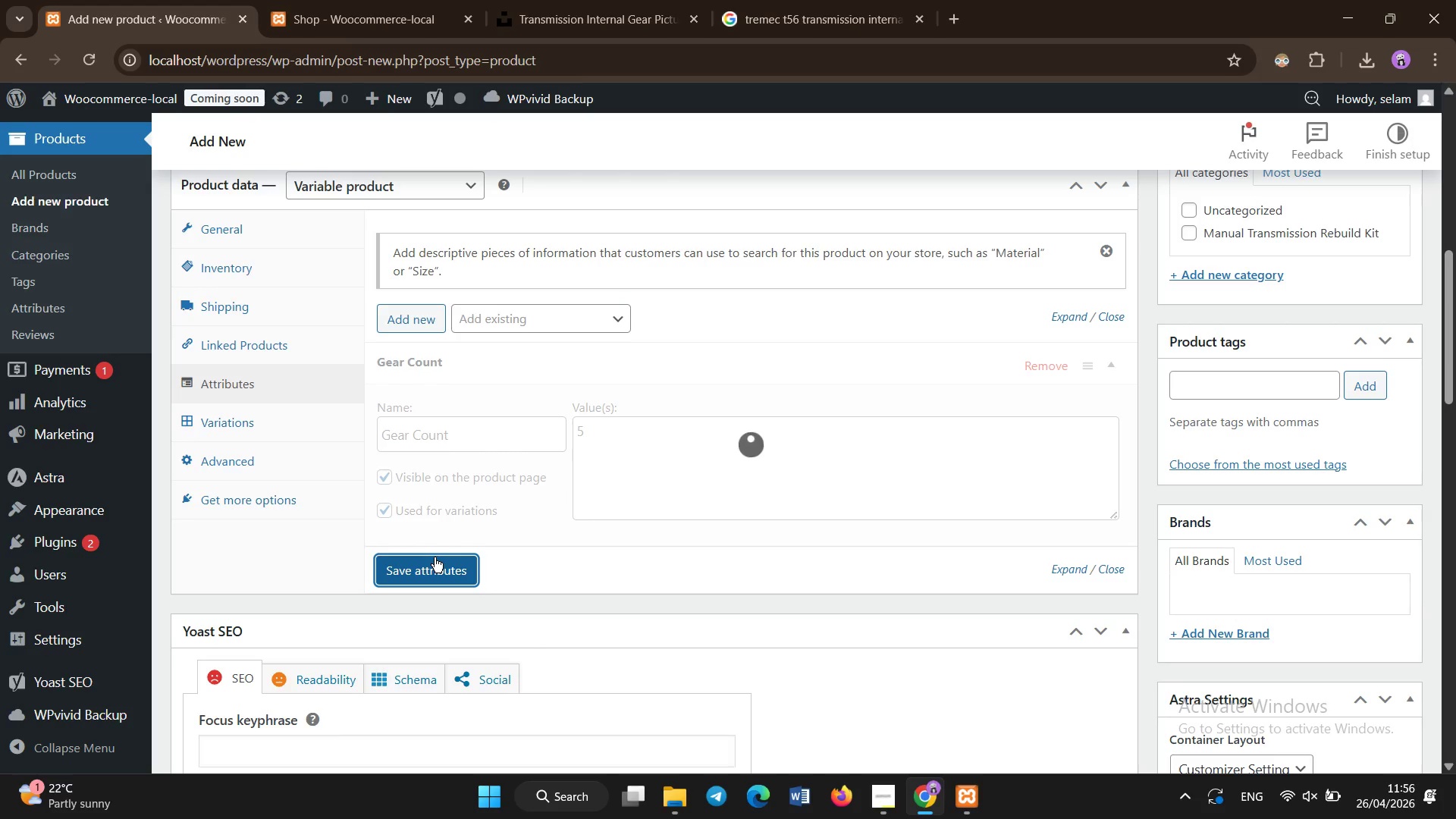 
wait(8.14)
 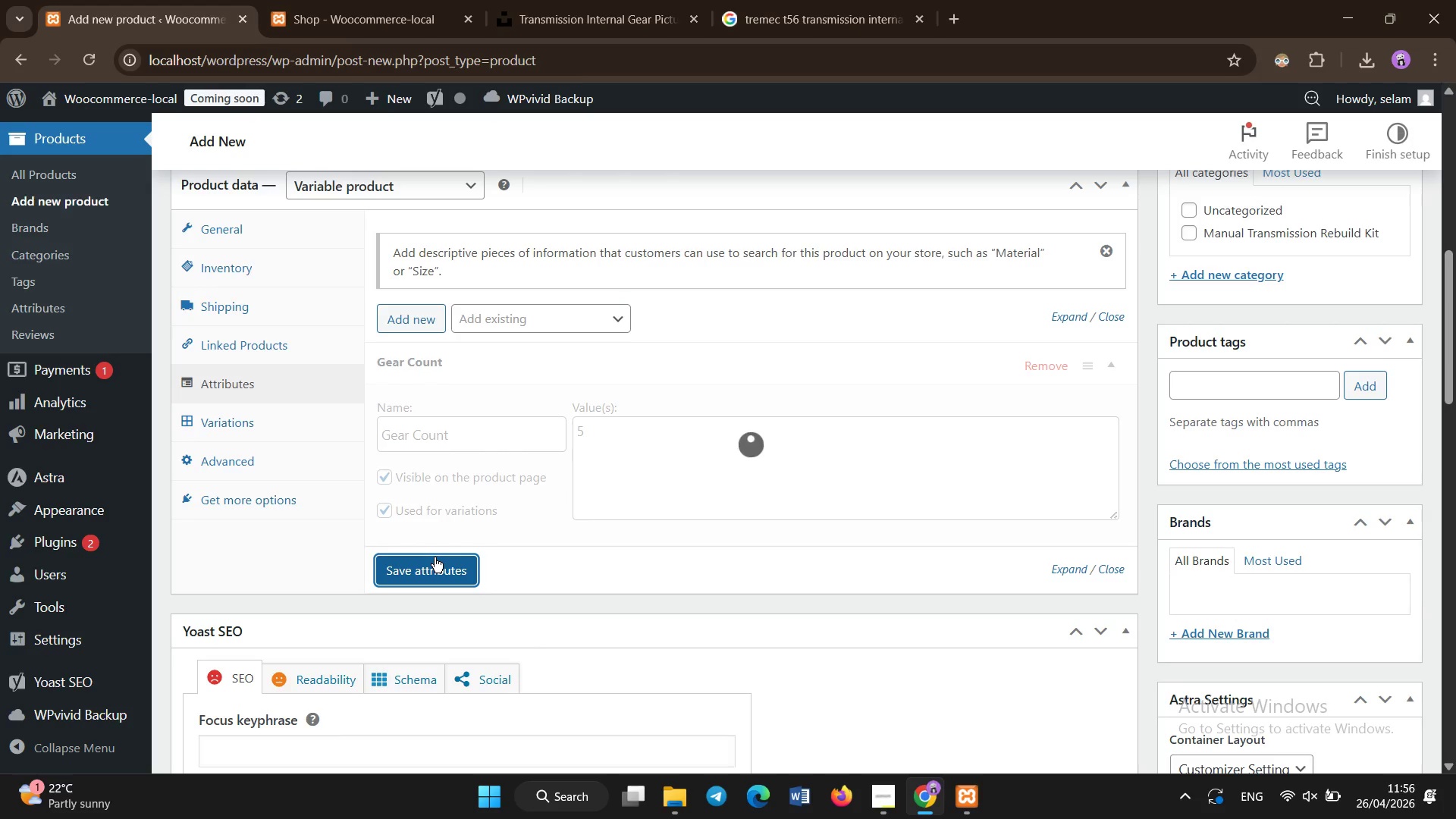 
double_click([609, 397])
 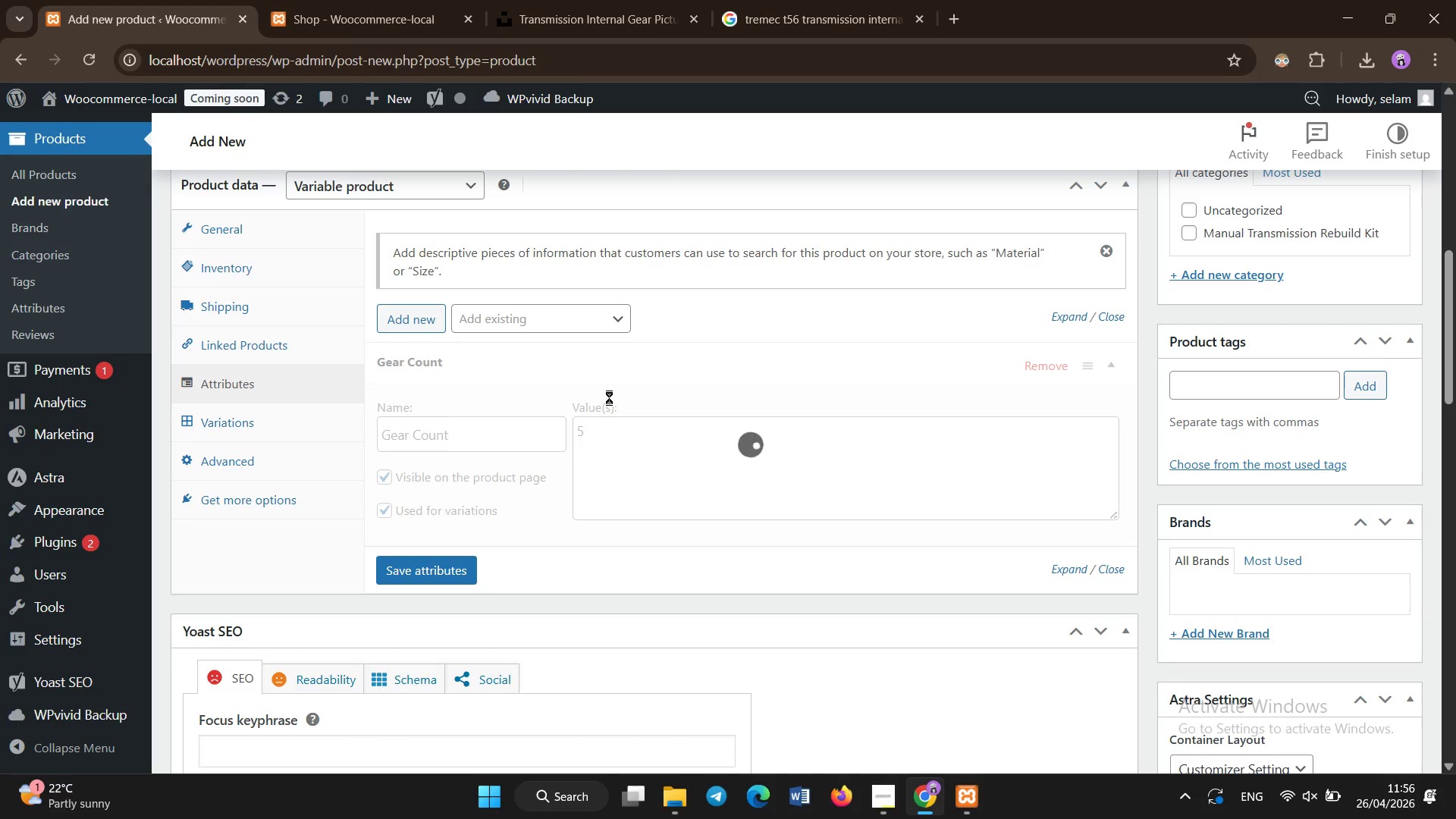 
triple_click([609, 397])
 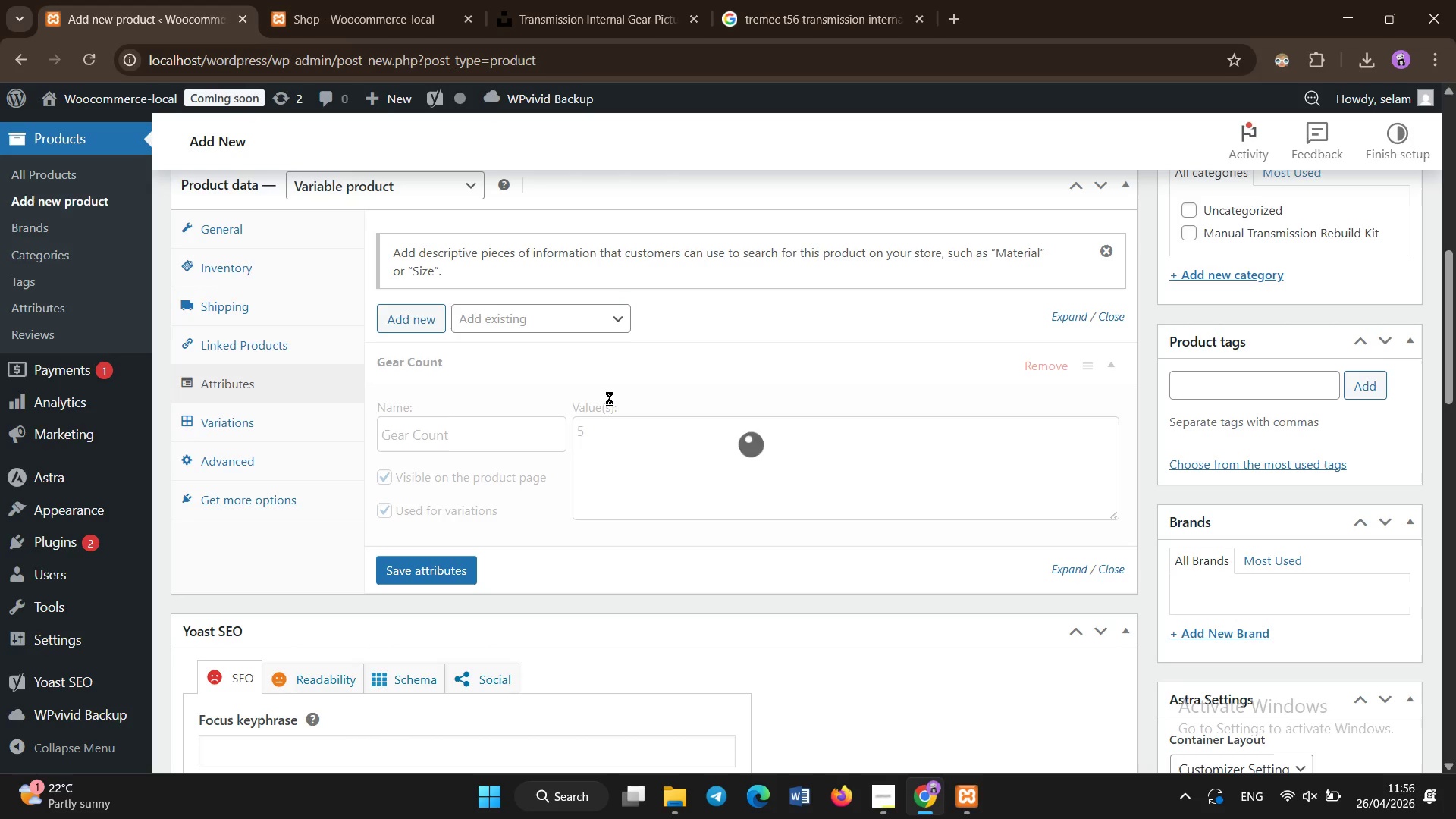 
triple_click([609, 397])
 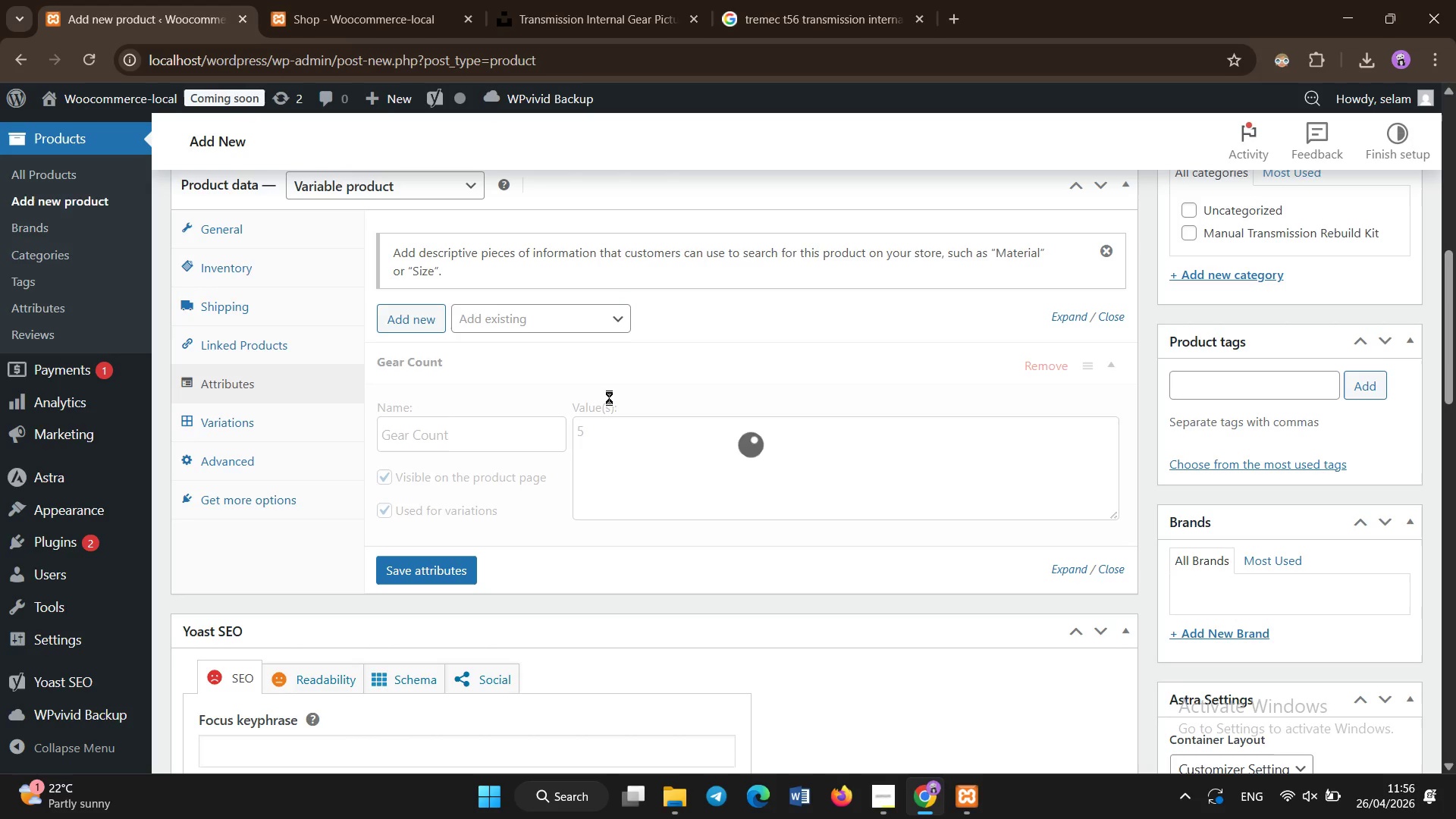 
triple_click([609, 397])
 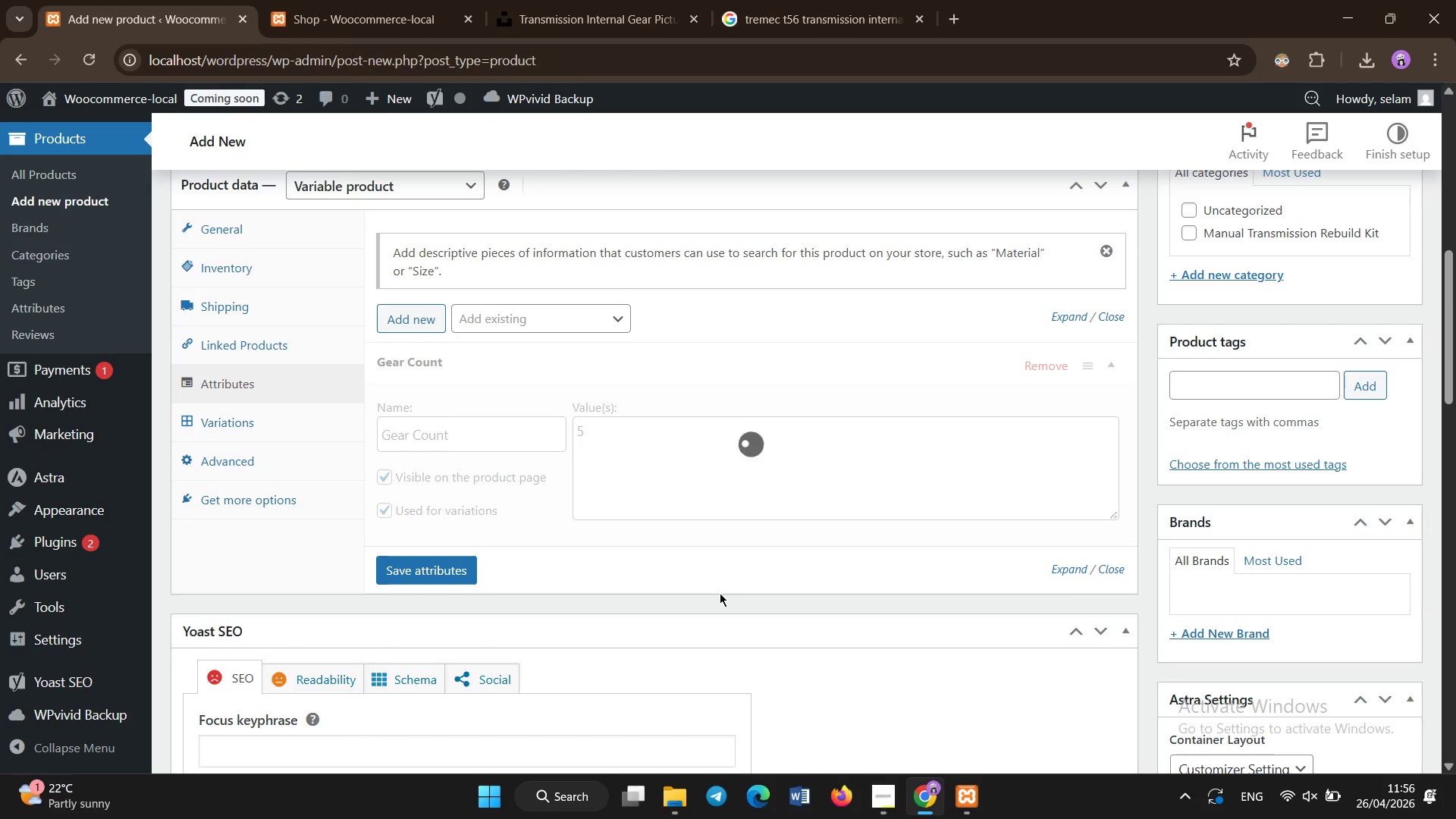 
double_click([715, 579])
 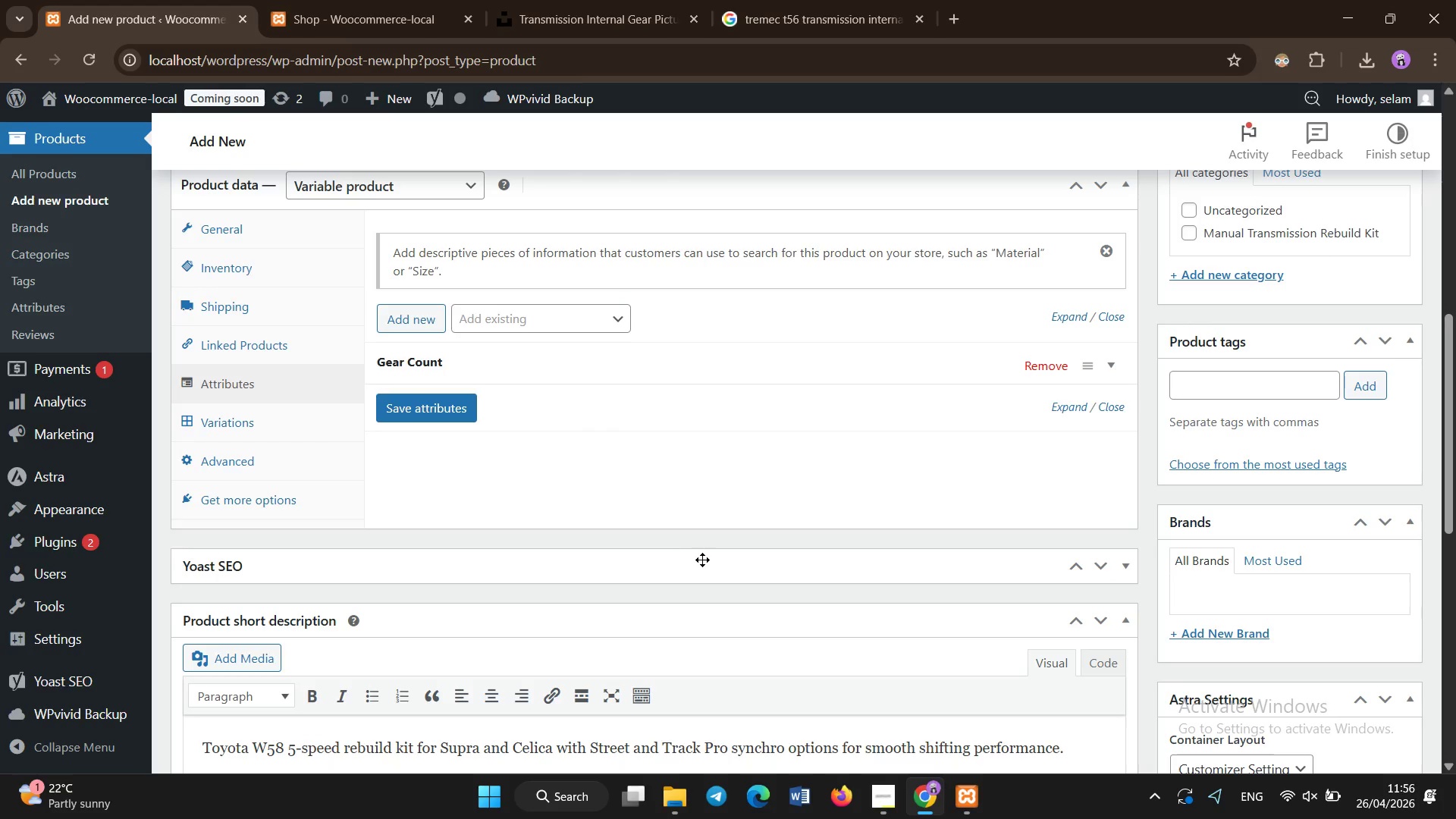 
left_click([702, 563])
 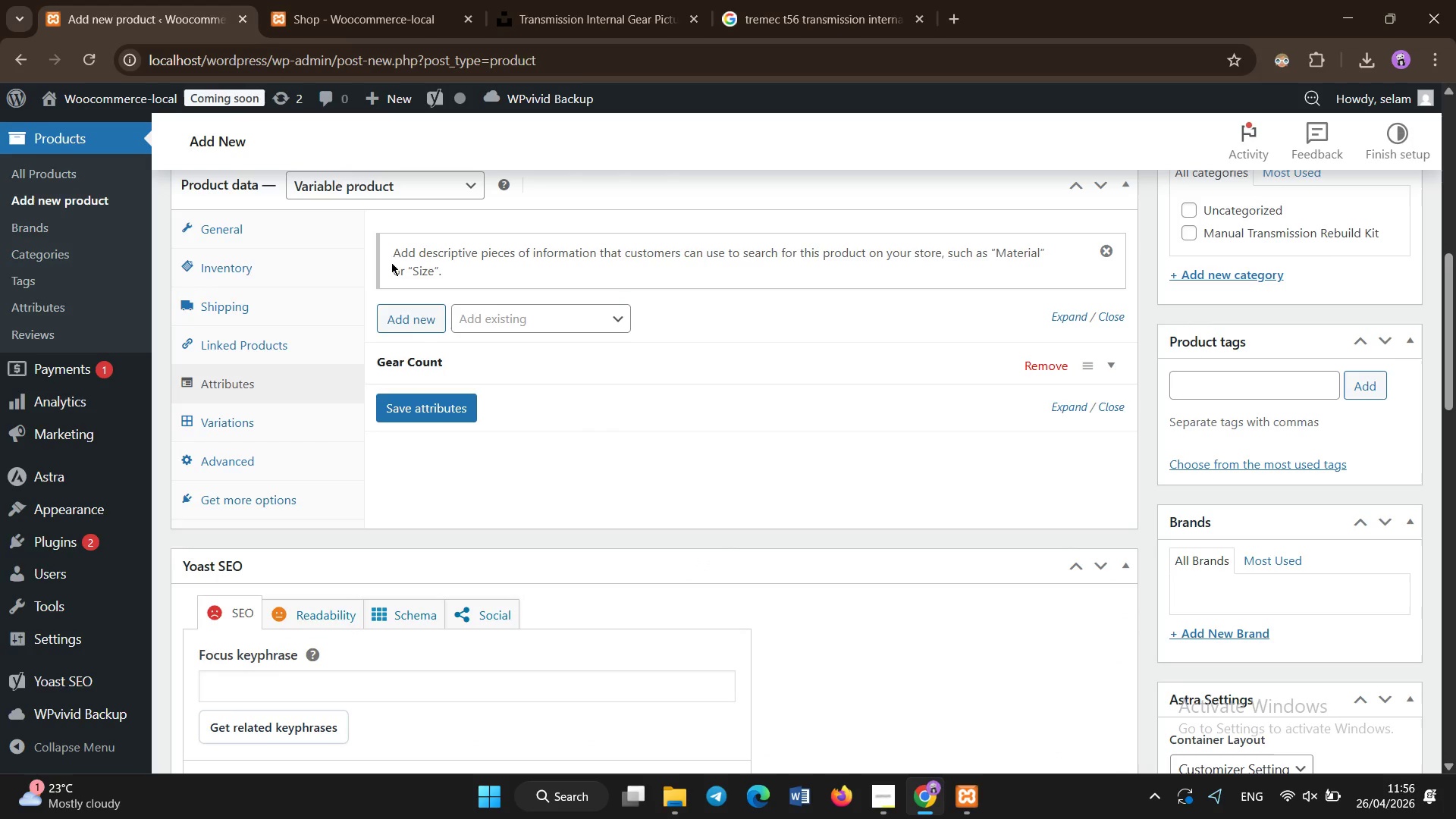 
left_click([418, 320])
 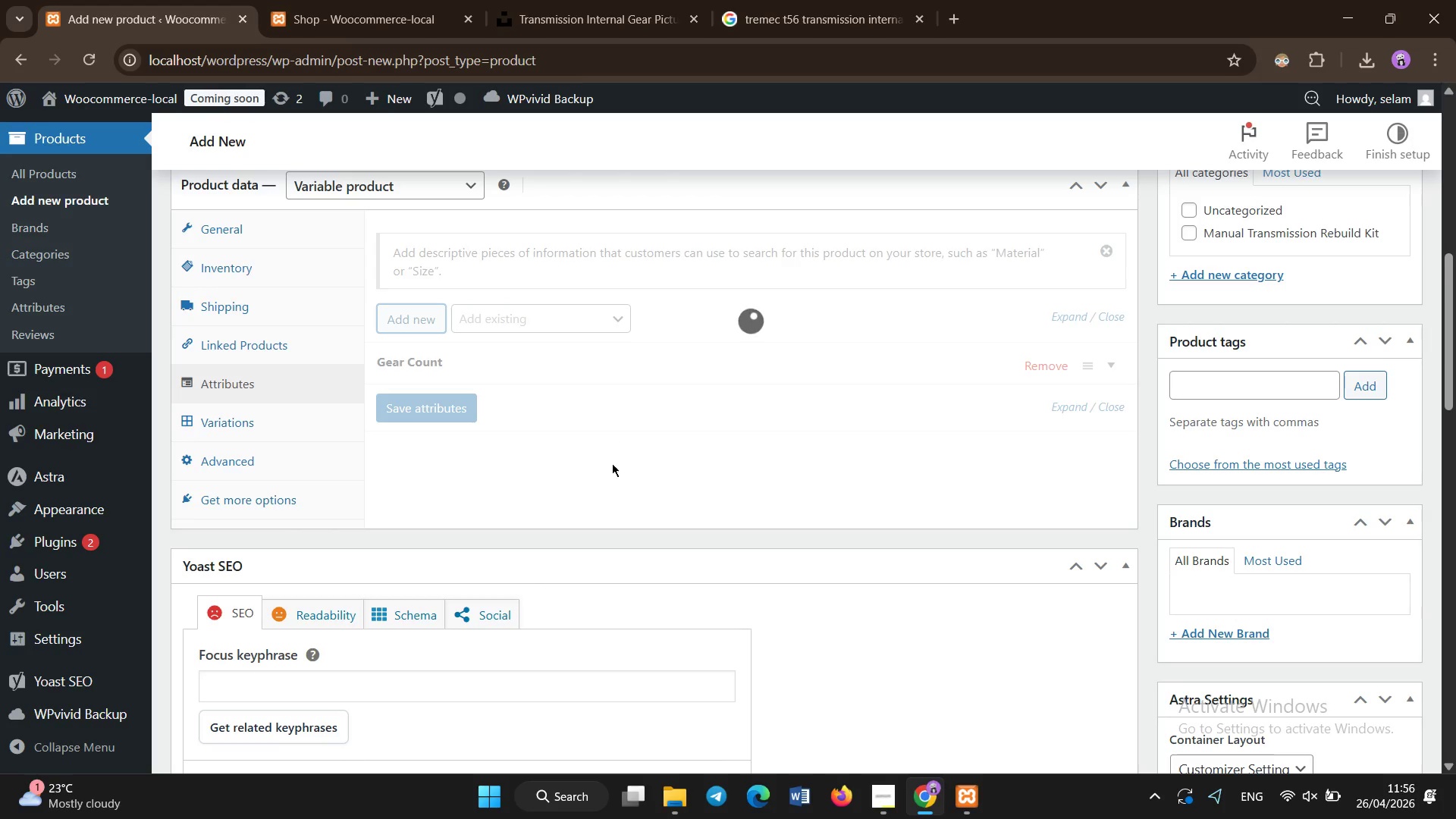 
wait(7.09)
 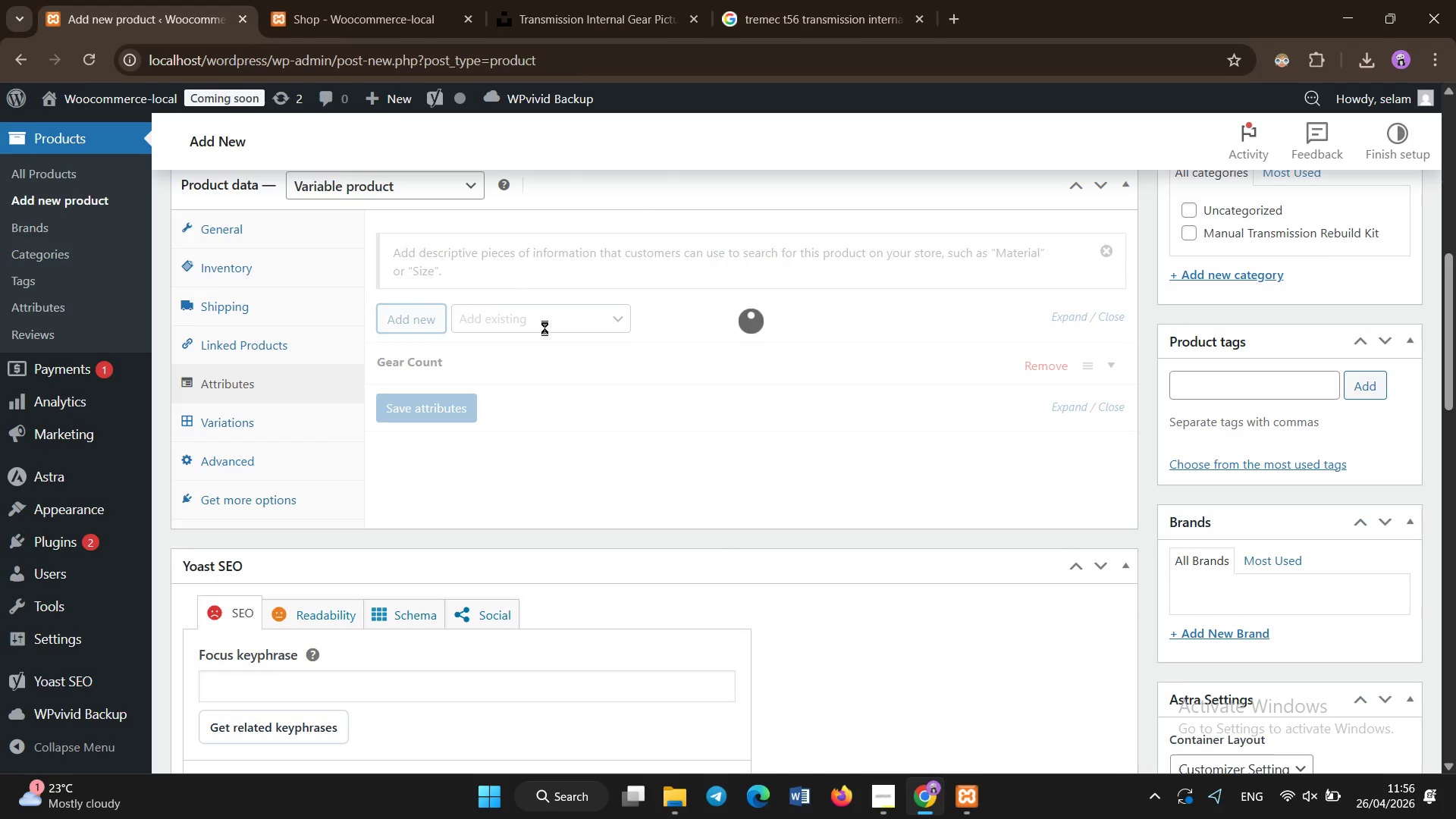 
left_click([515, 469])
 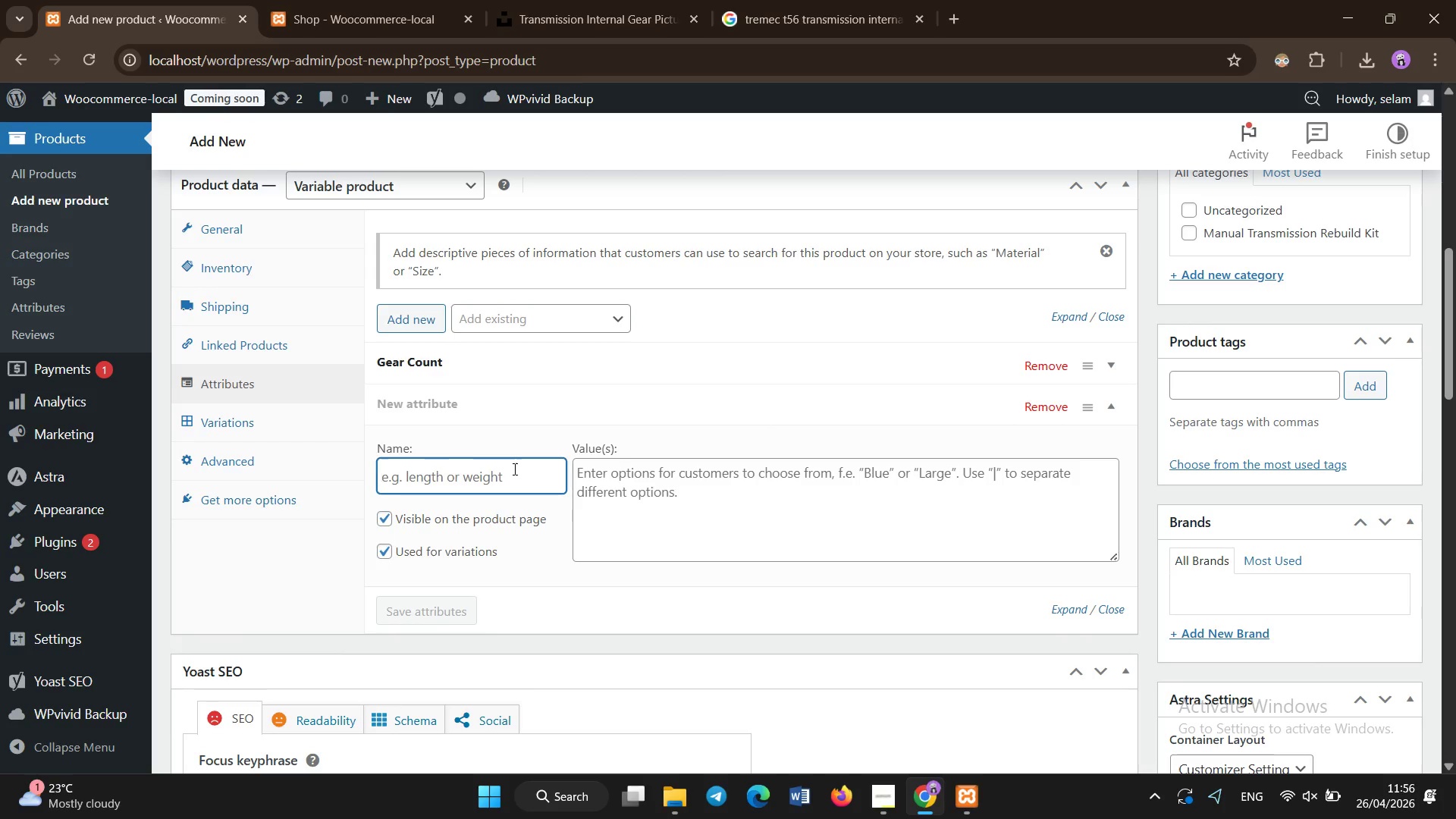 
type(Input Shaft Diameter )
 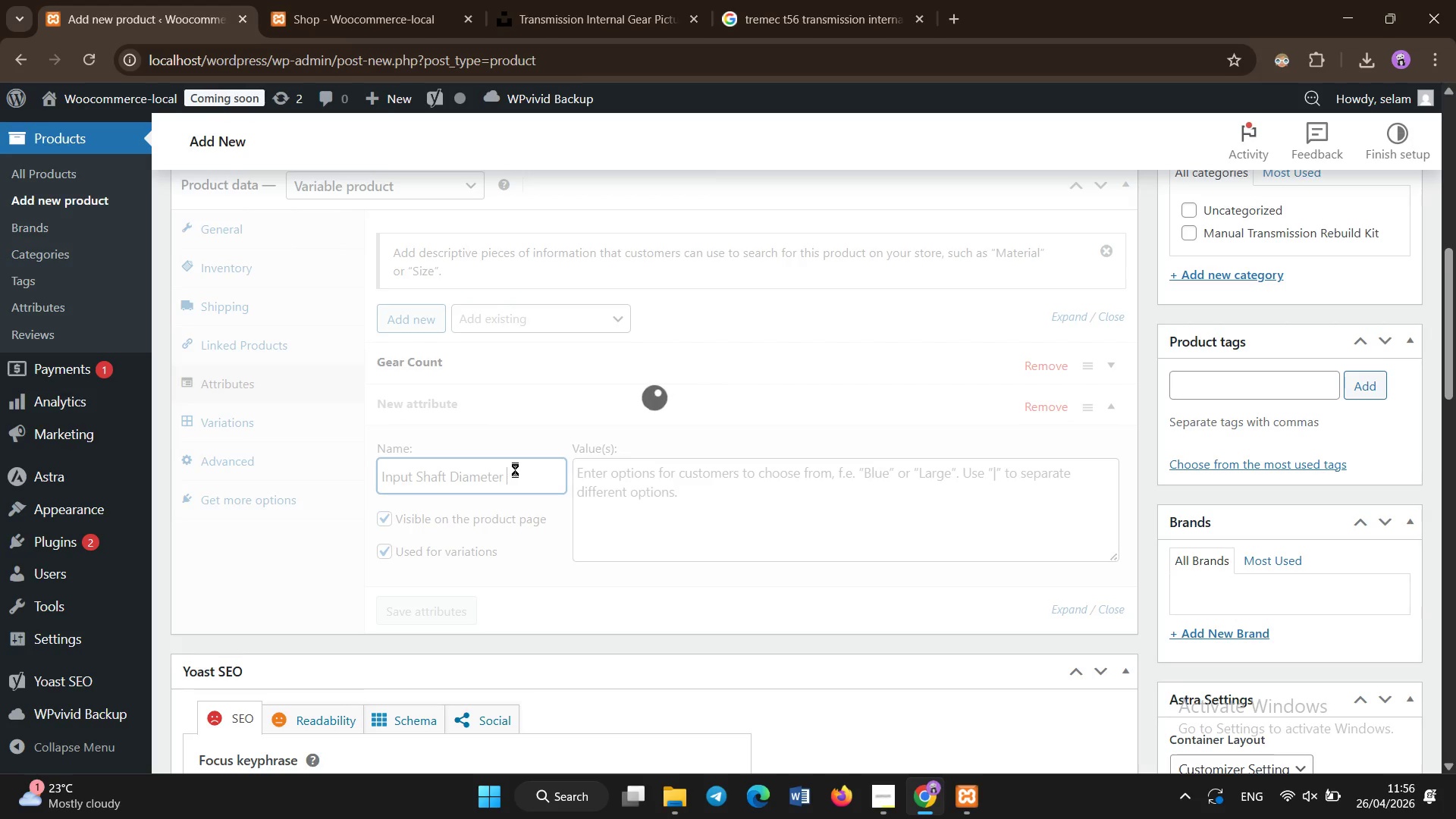 
left_click([718, 472])
 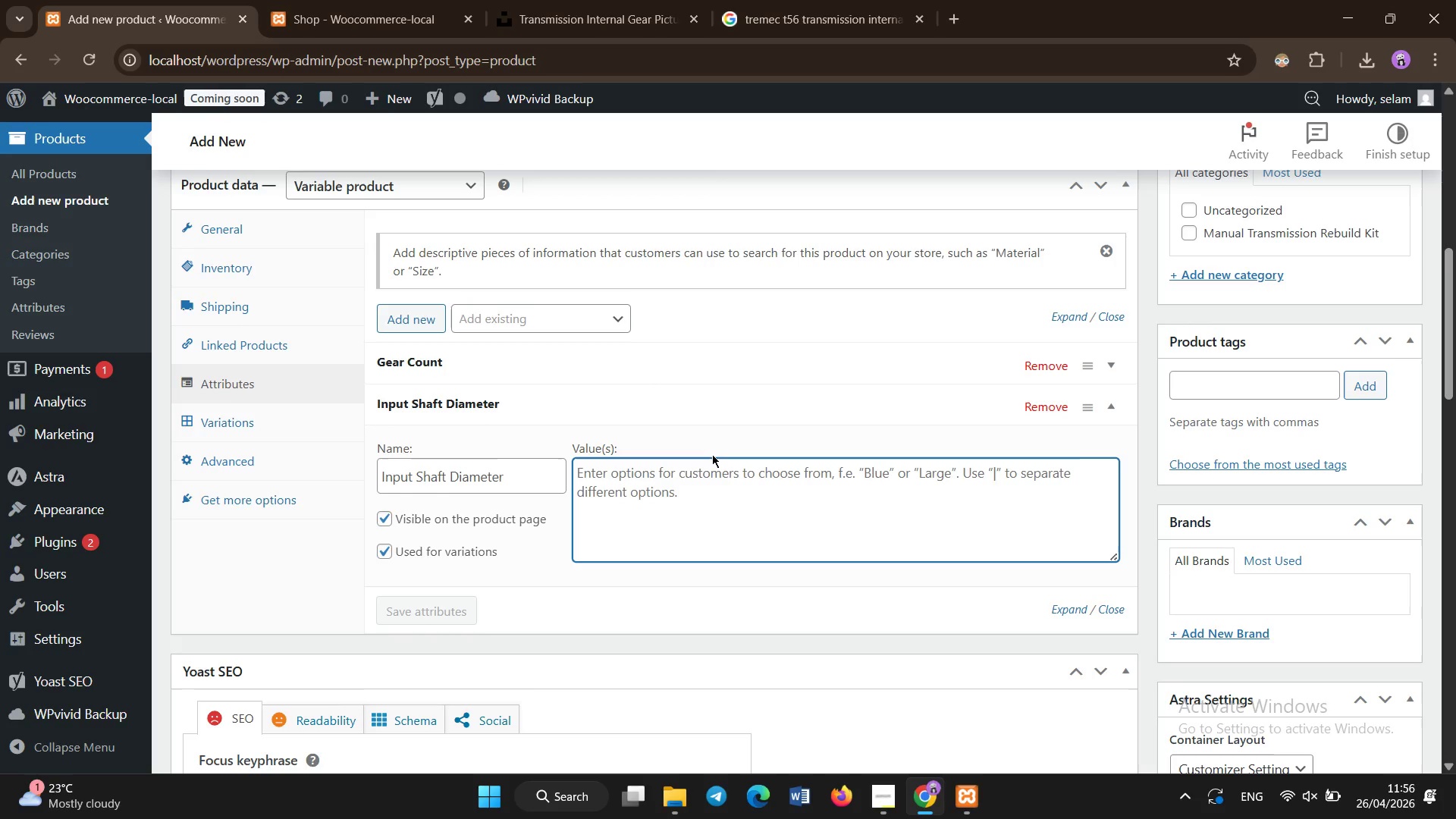 
type(21mm)
 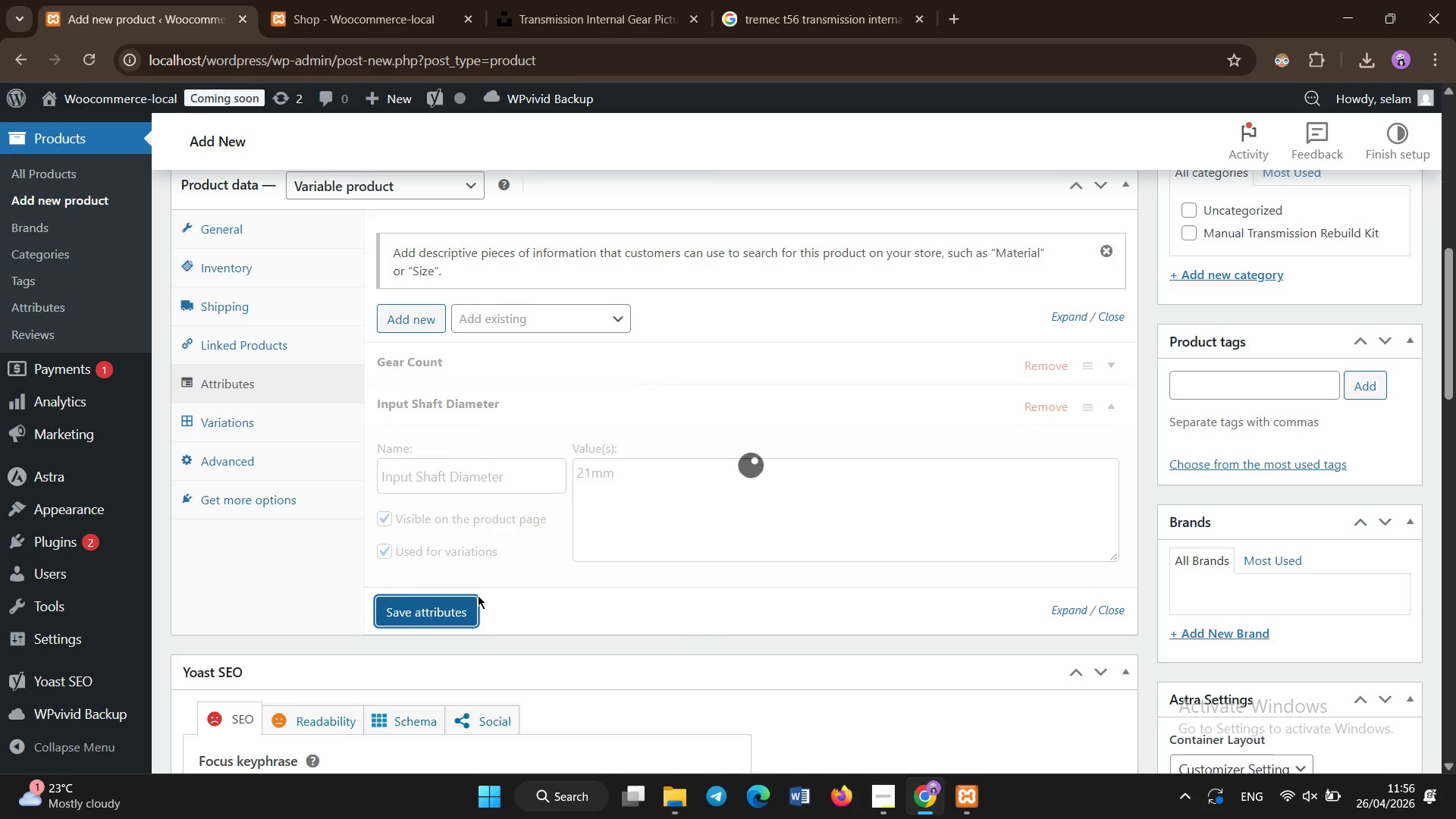 
wait(9.72)
 